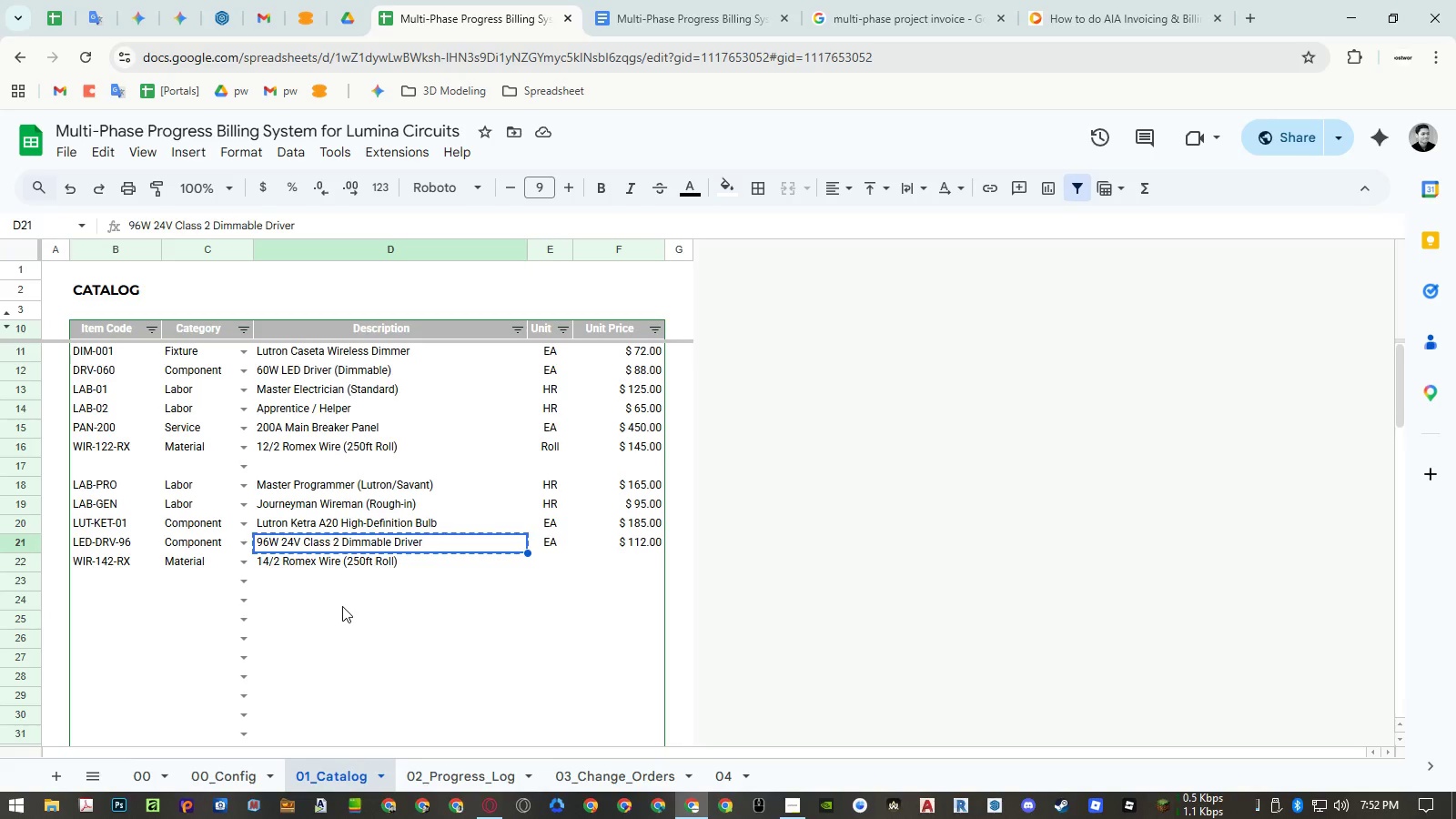 
left_click([340, 602])
 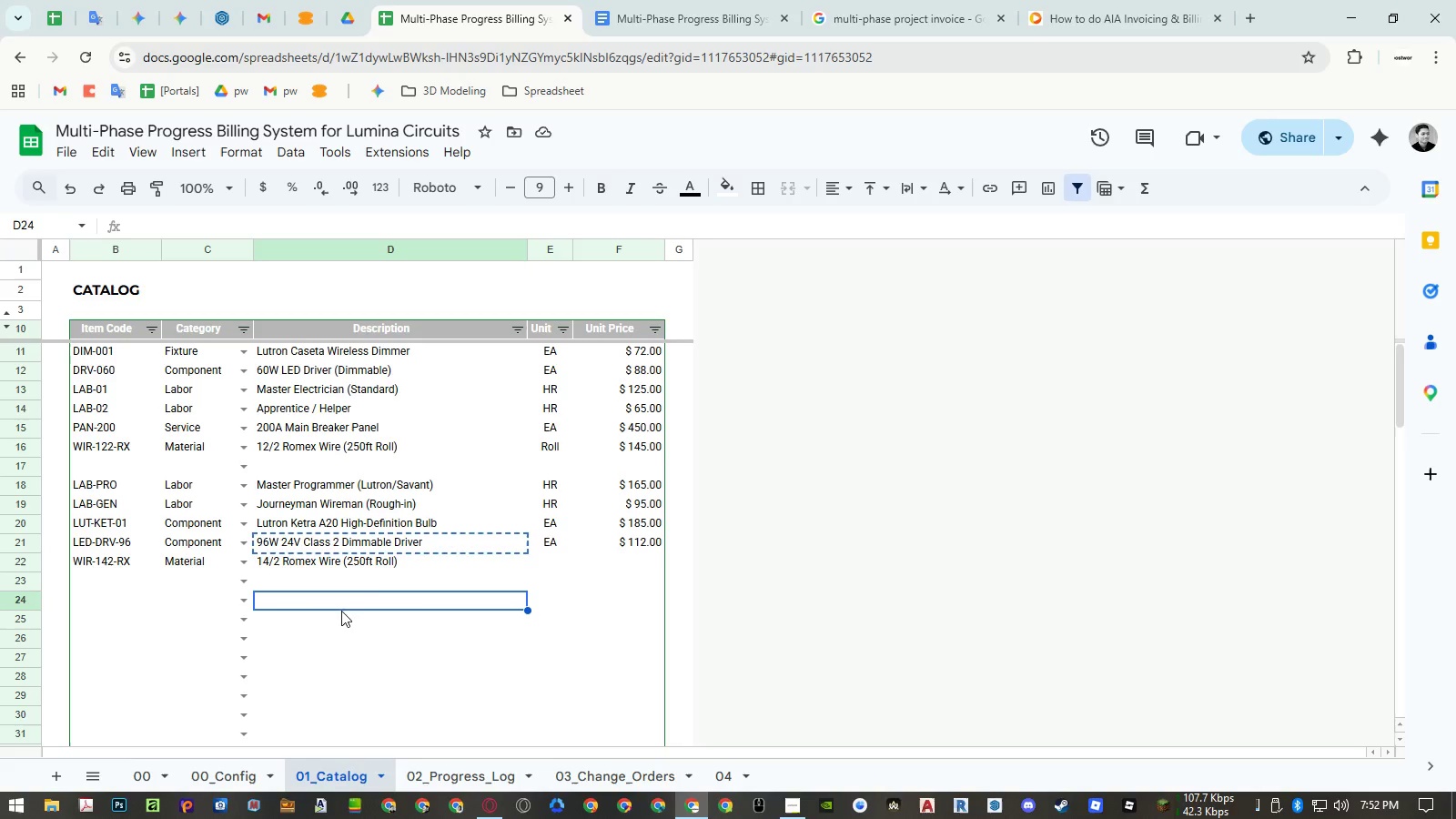 
key(Control+ControlLeft)
 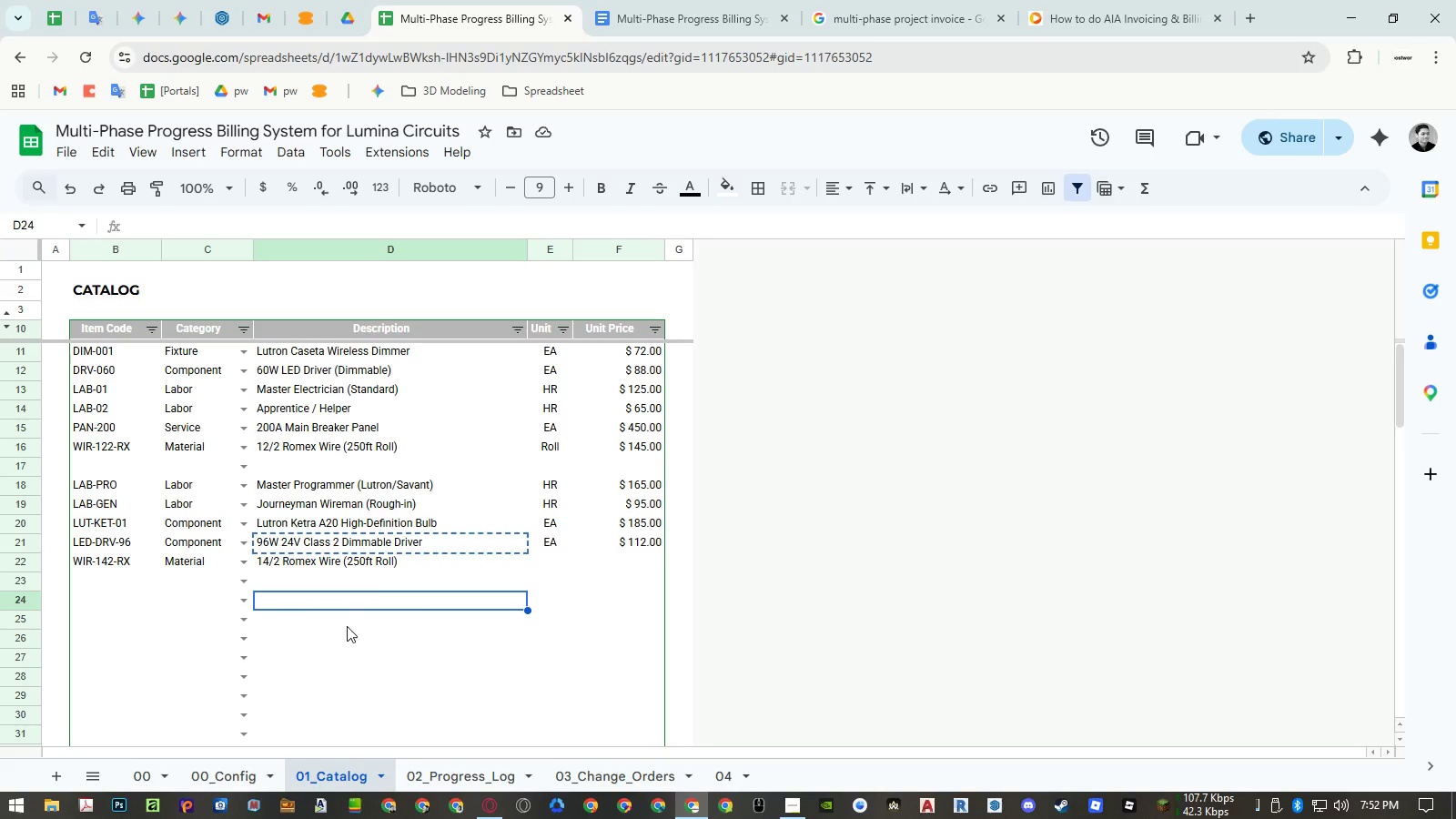 
key(Control+Shift+ShiftLeft)
 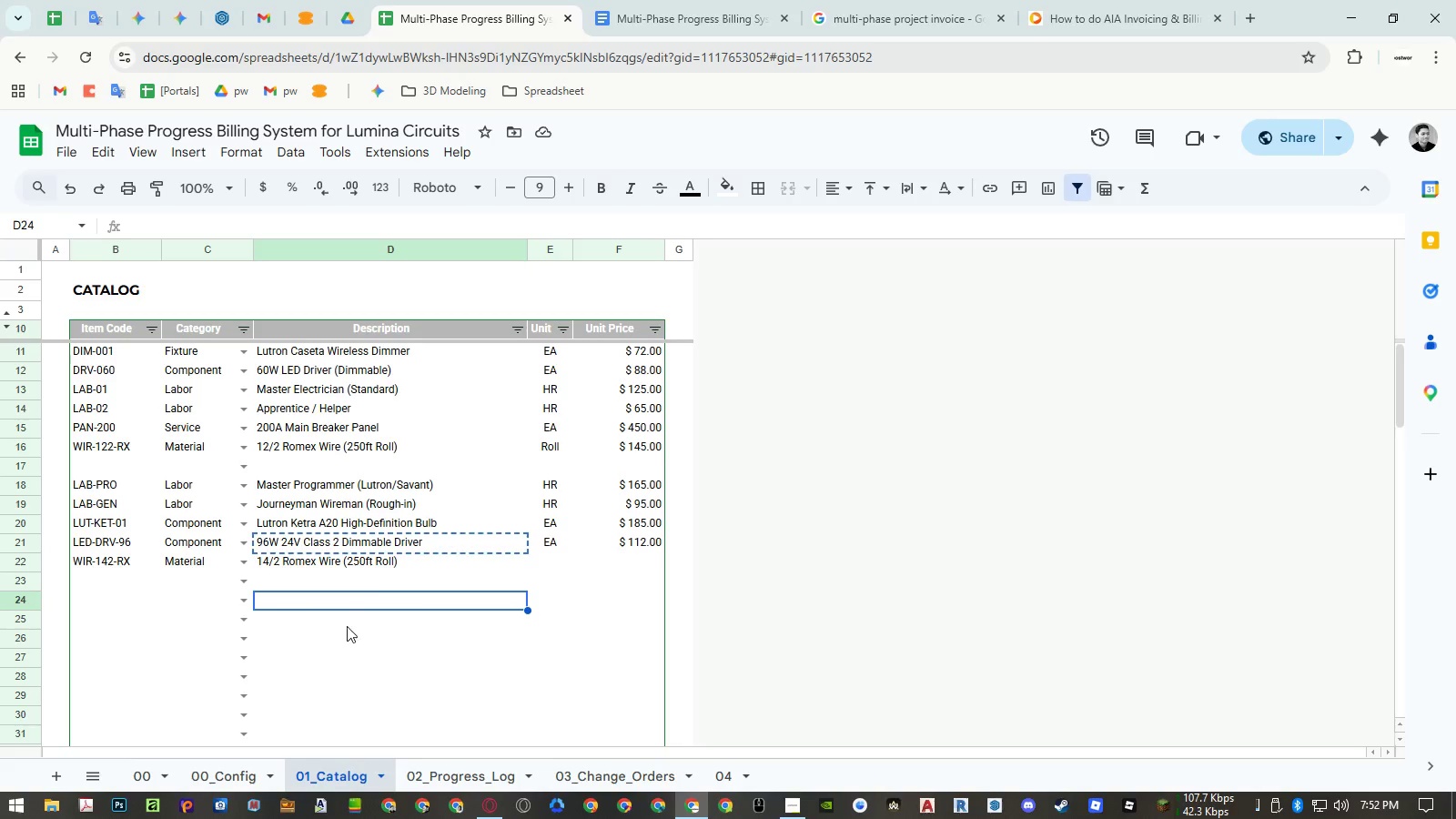 
key(Control+Shift+V)
 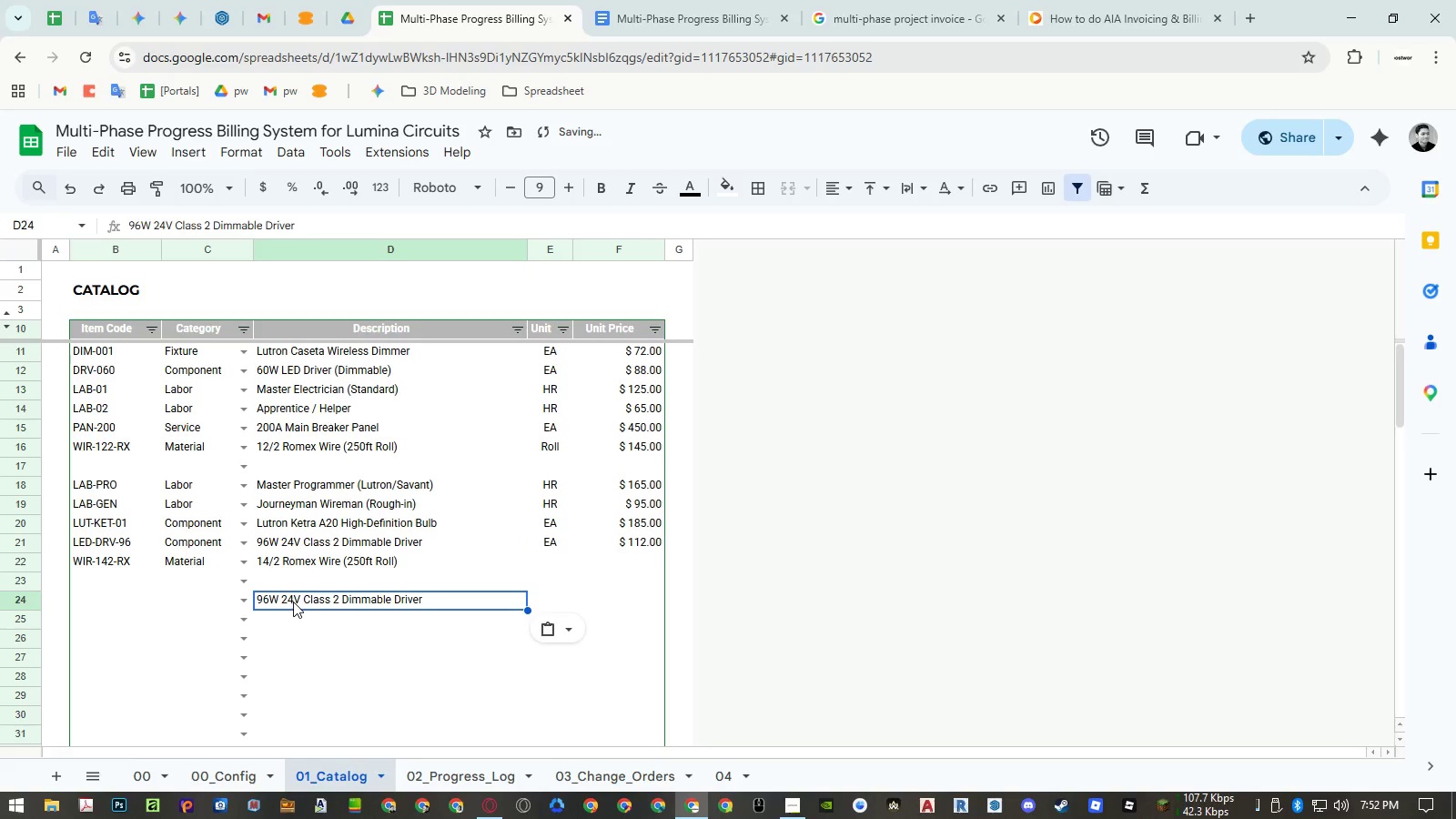 
left_click([291, 602])
 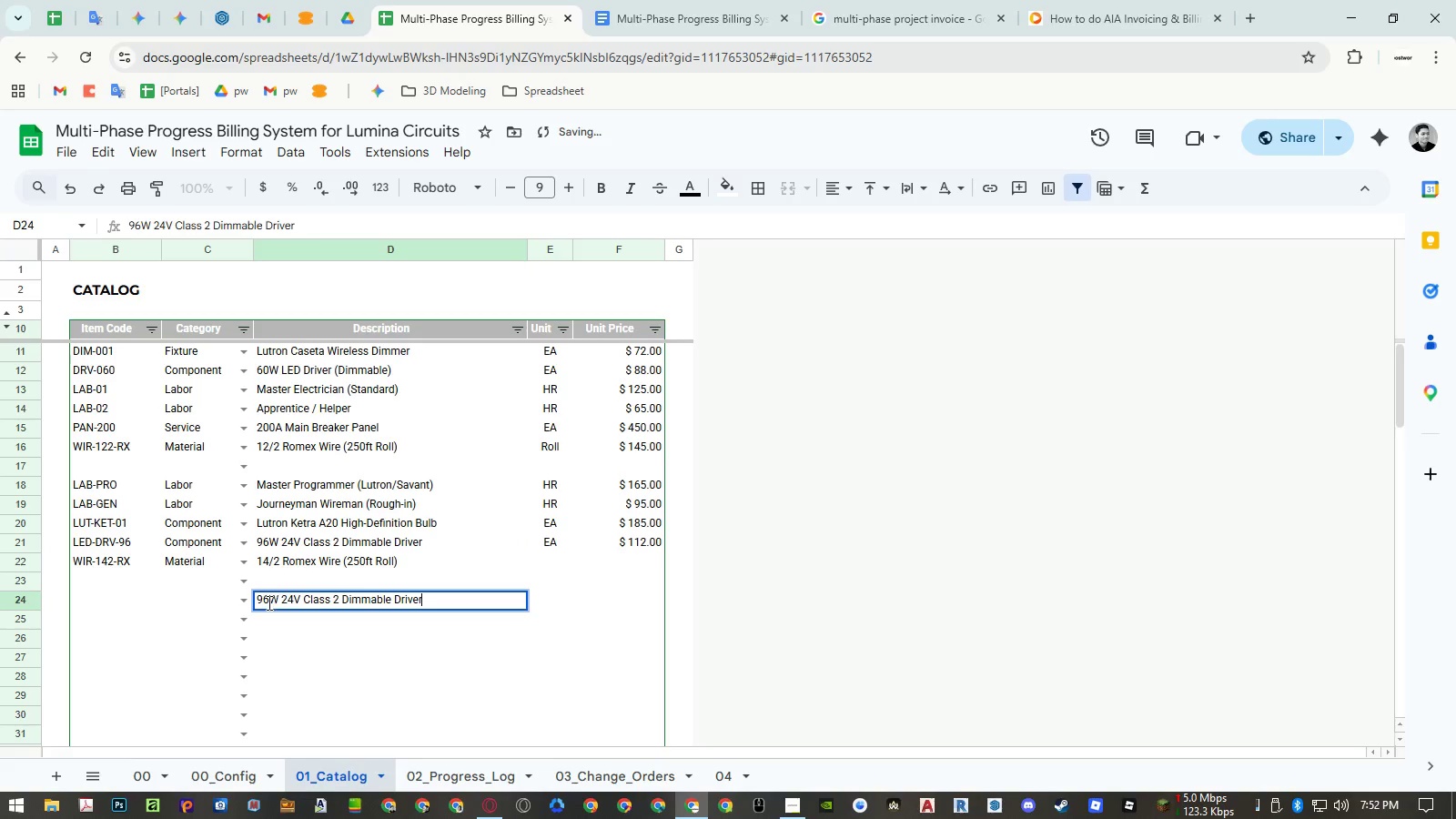 
left_click_drag(start_coordinate=[268, 603], to_coordinate=[233, 607])
 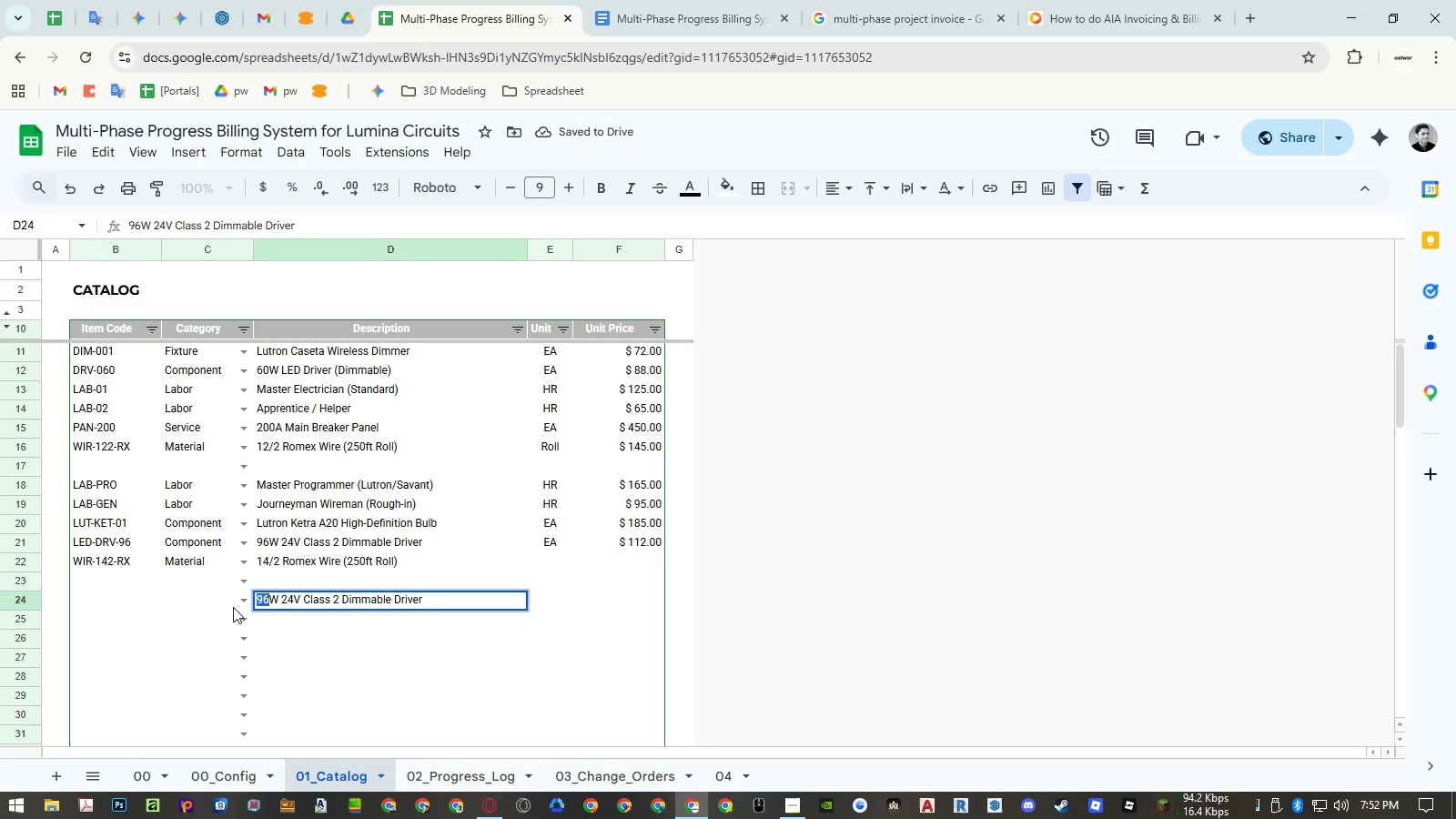 
type(60)
 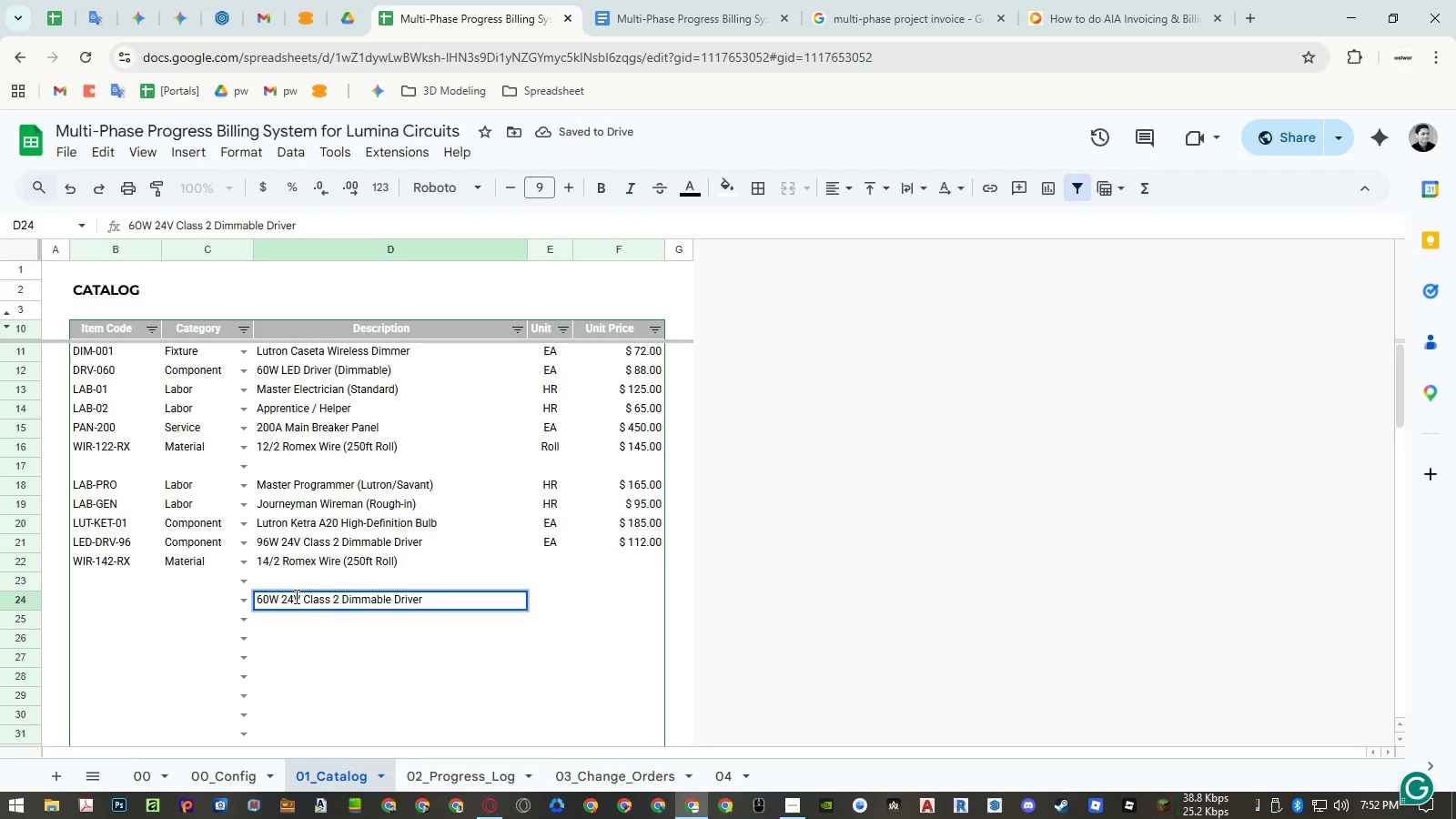 
double_click([294, 596])
 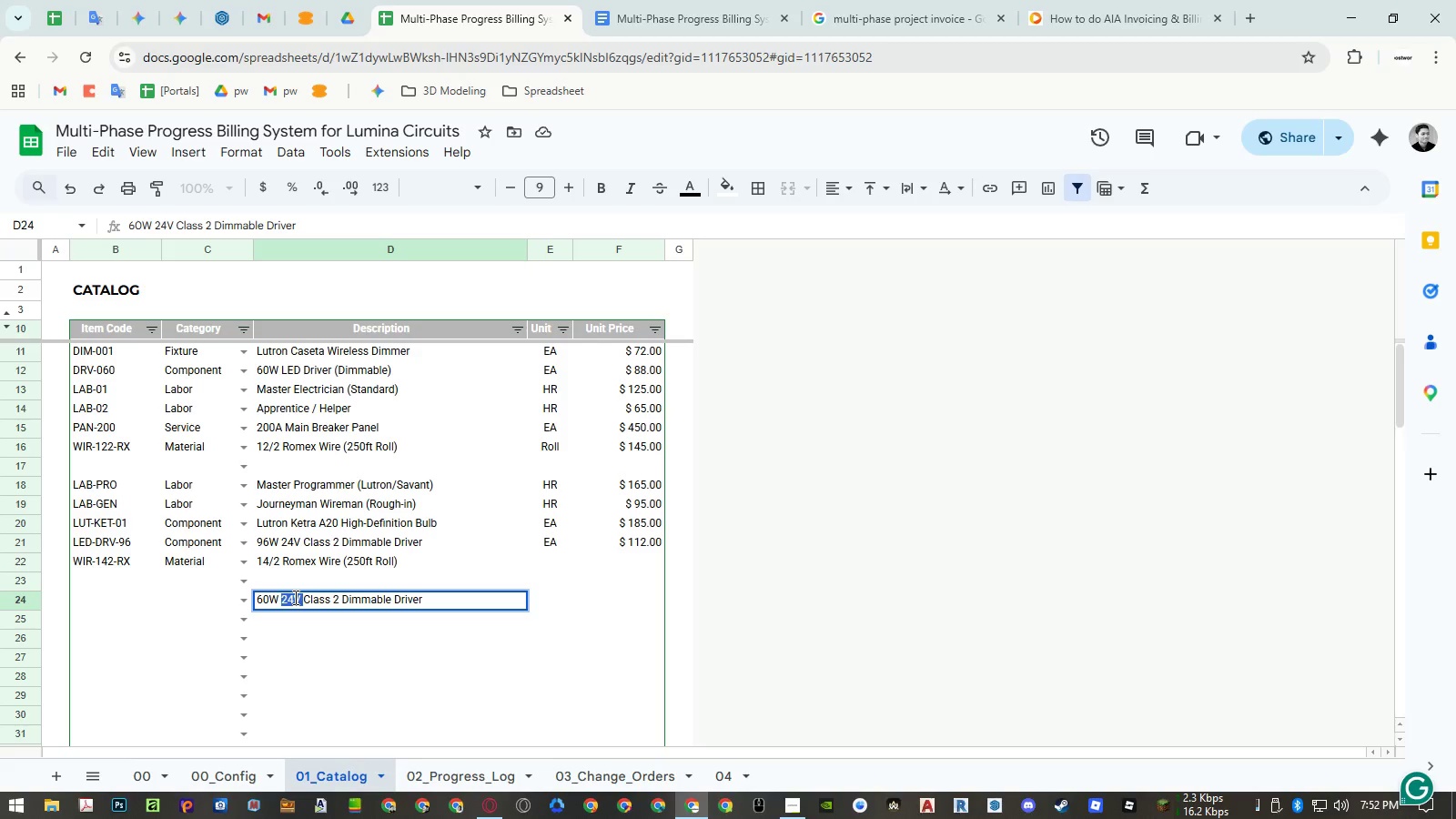 
wait(7.42)
 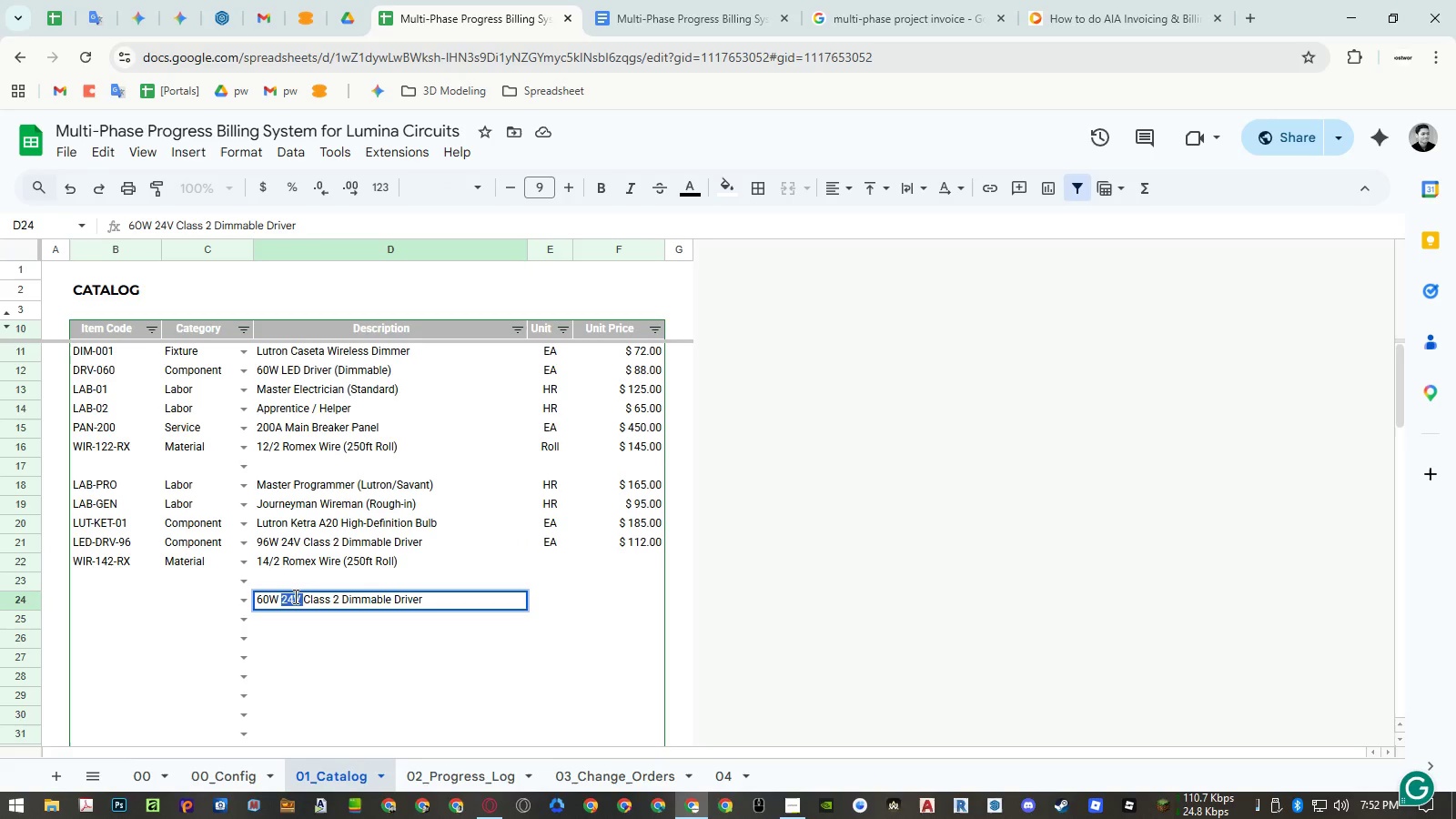 
left_click([294, 597])
 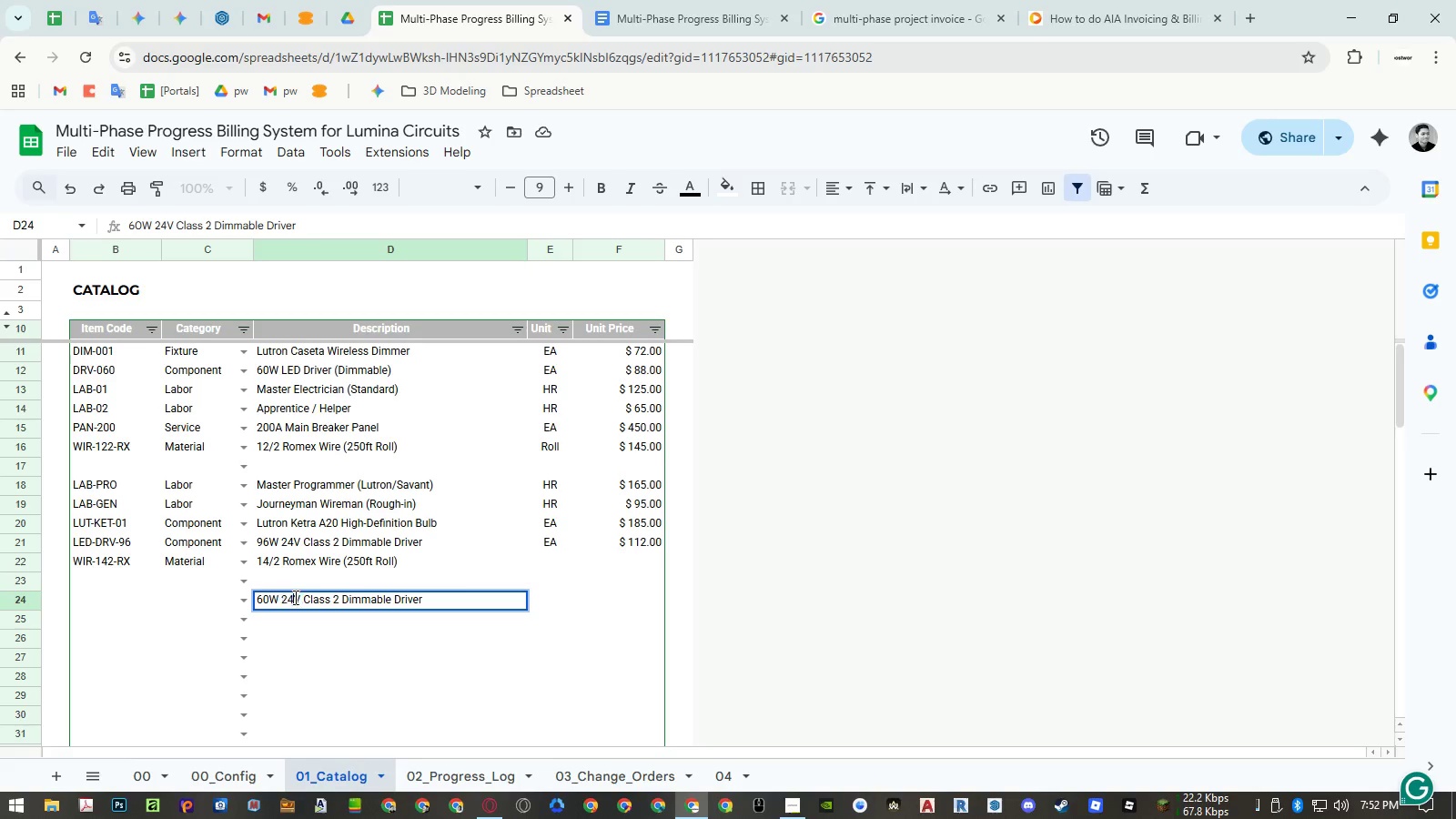 
left_click_drag(start_coordinate=[294, 597], to_coordinate=[333, 600])
 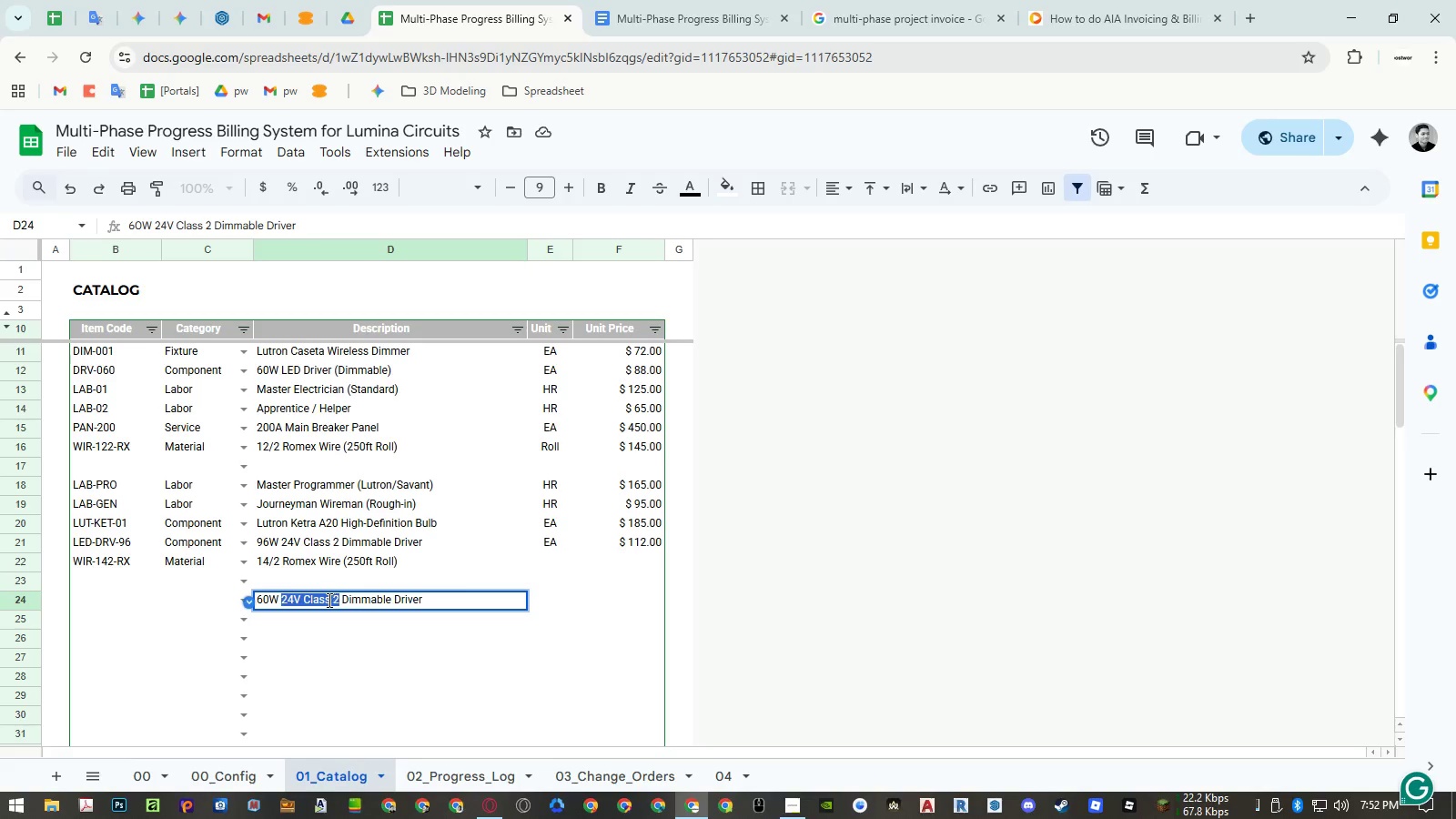 
type(E)
key(Backspace)
type(LED)
 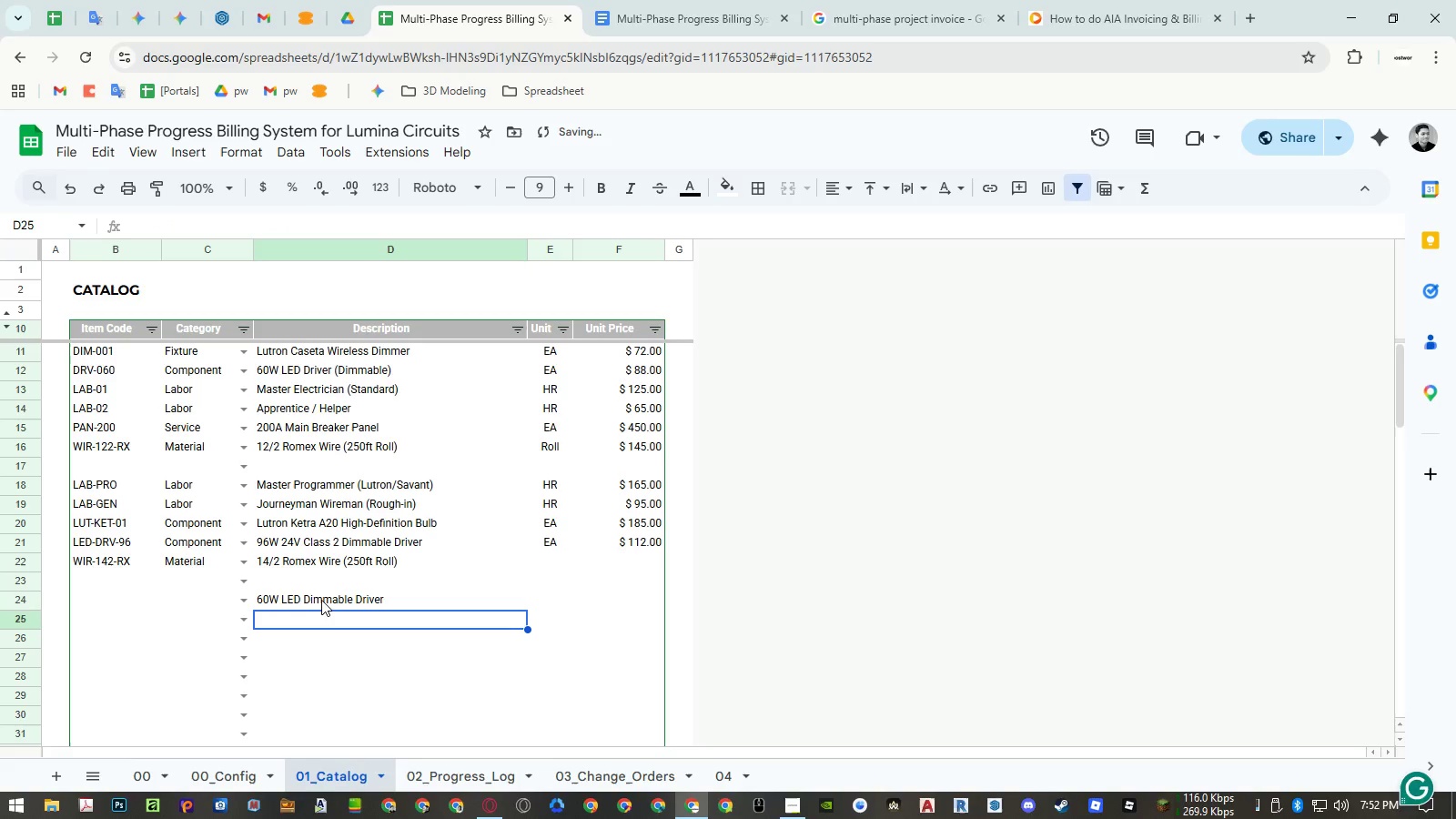 
 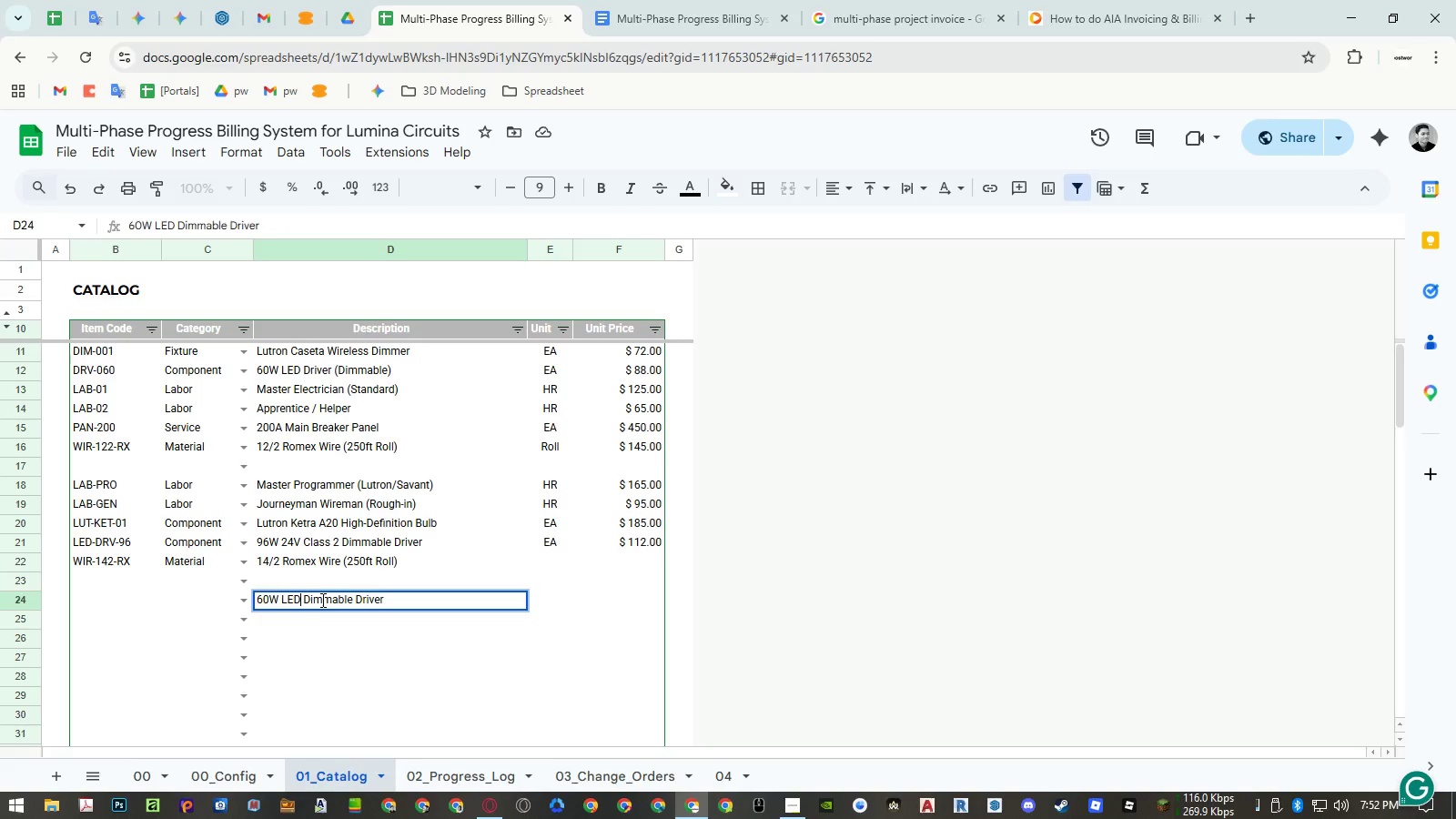 
key(Enter)
 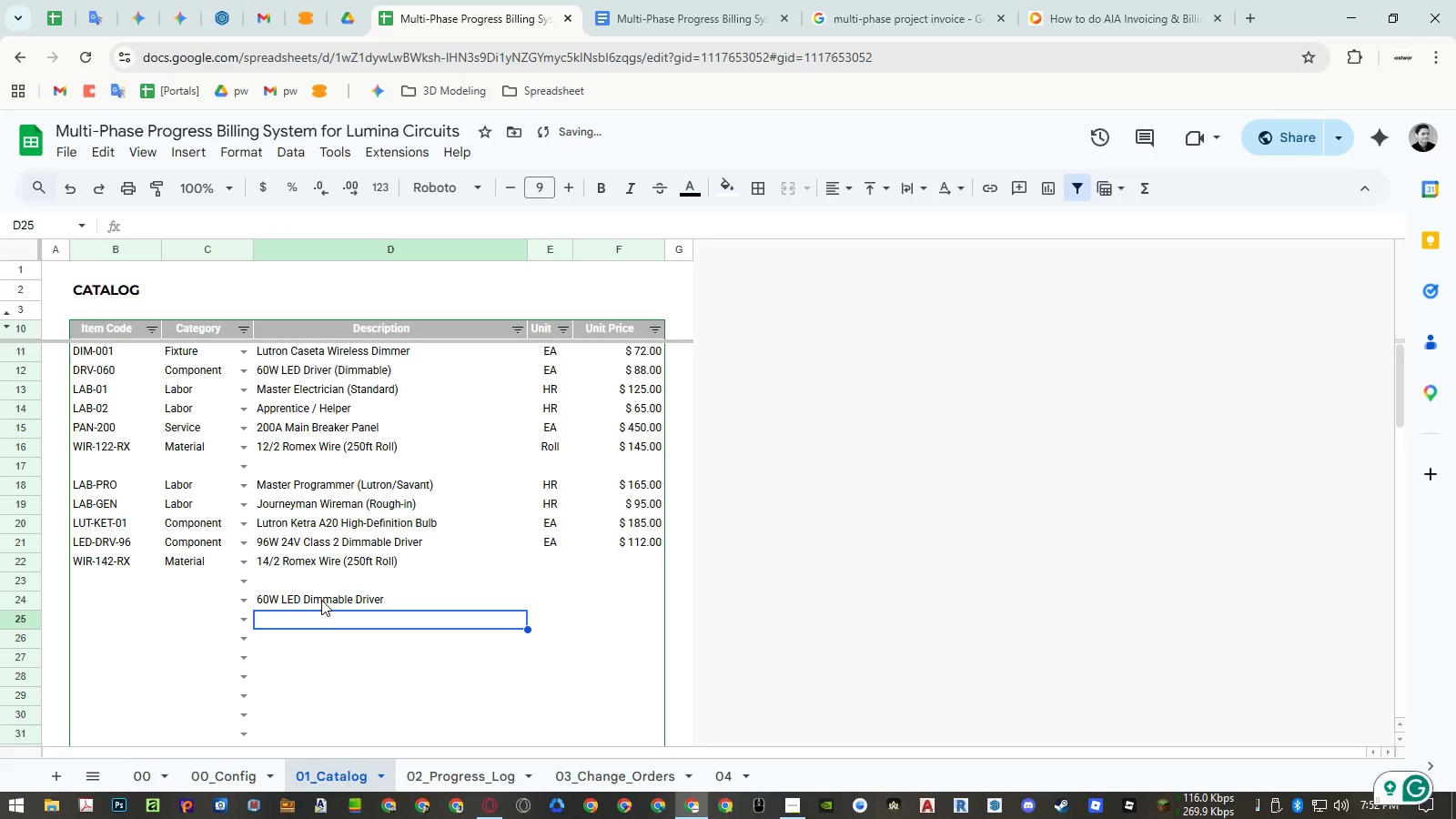 
left_click([321, 600])
 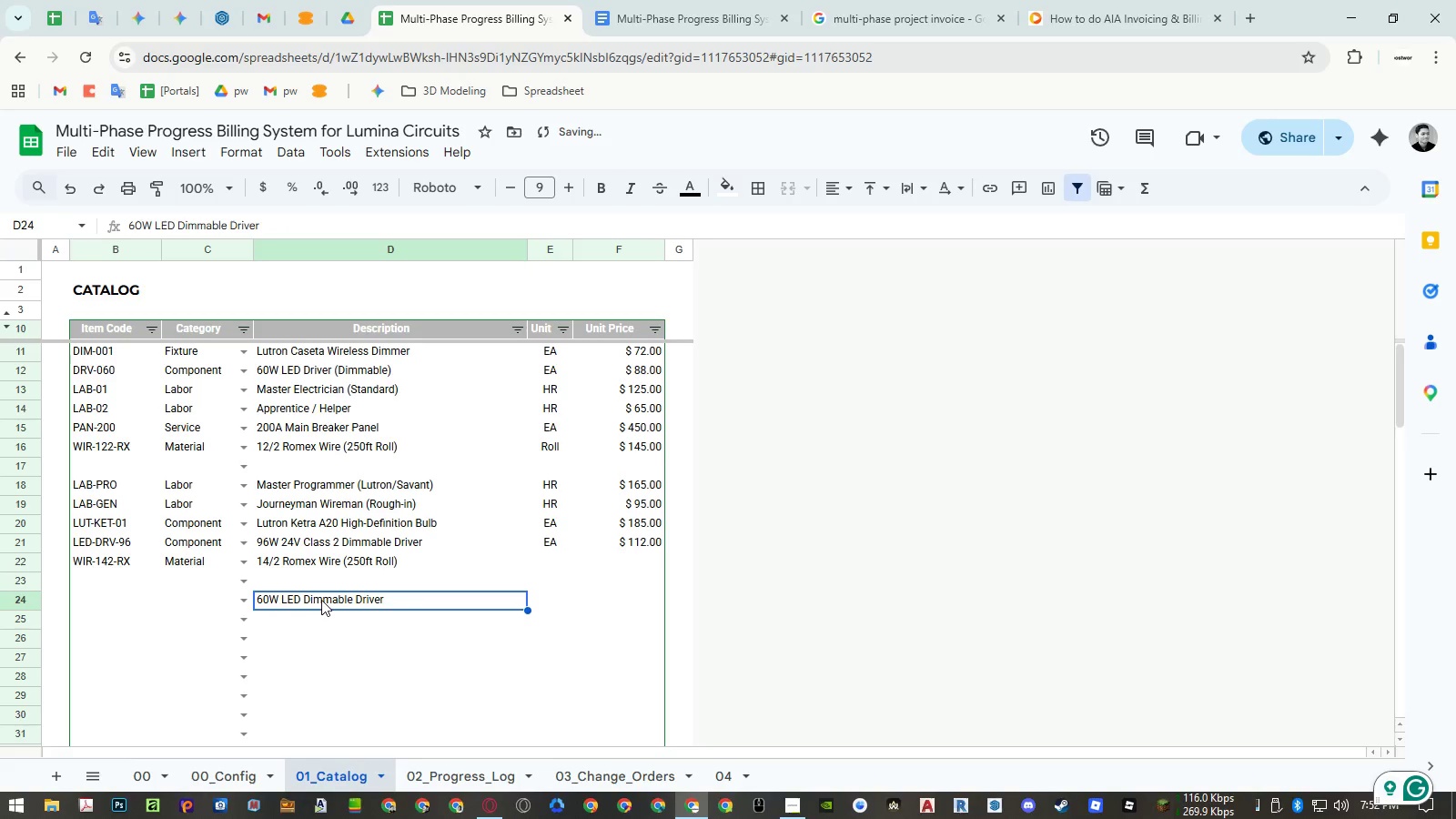 
key(Control+ControlLeft)
 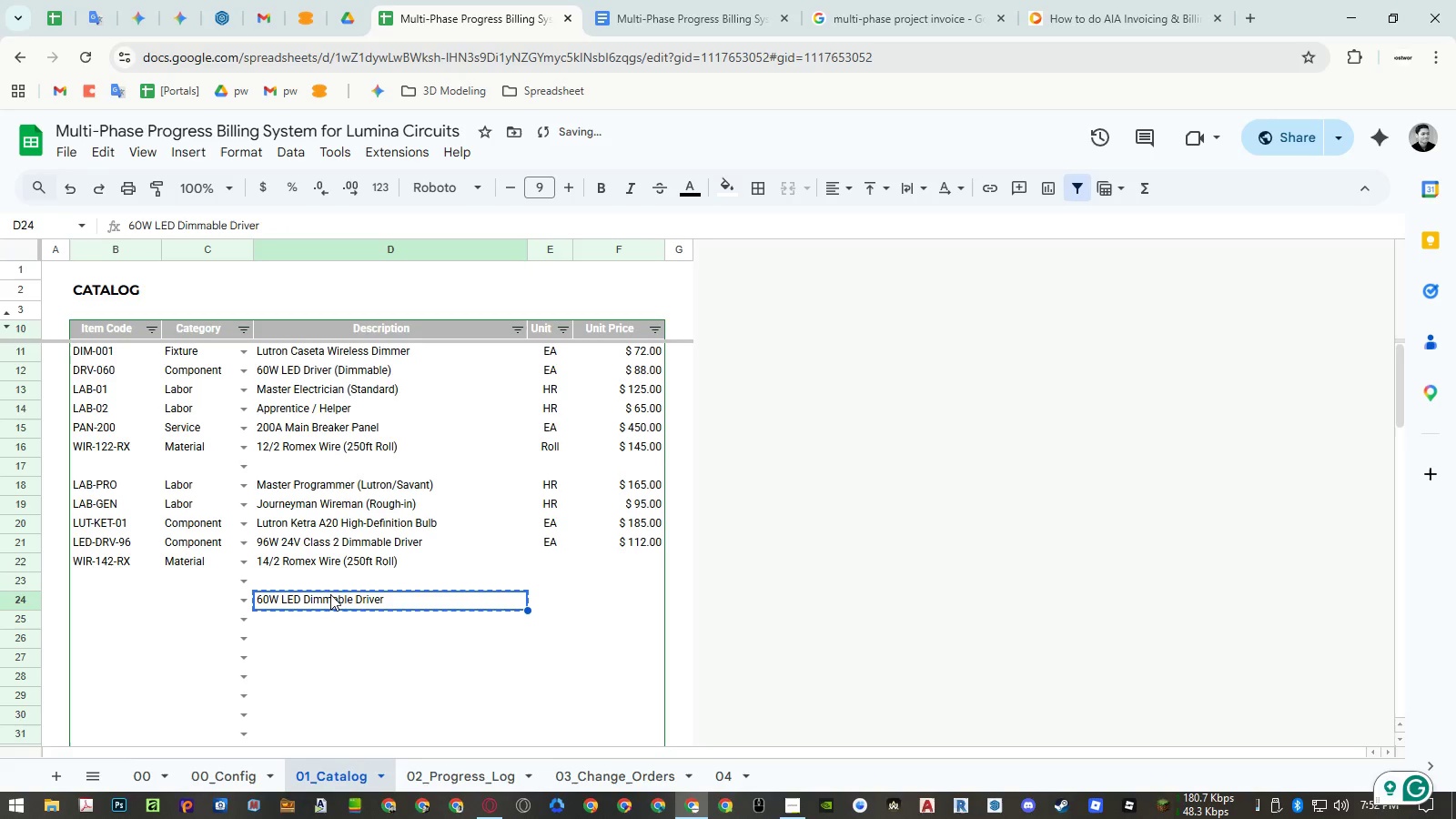 
key(Control+C)
 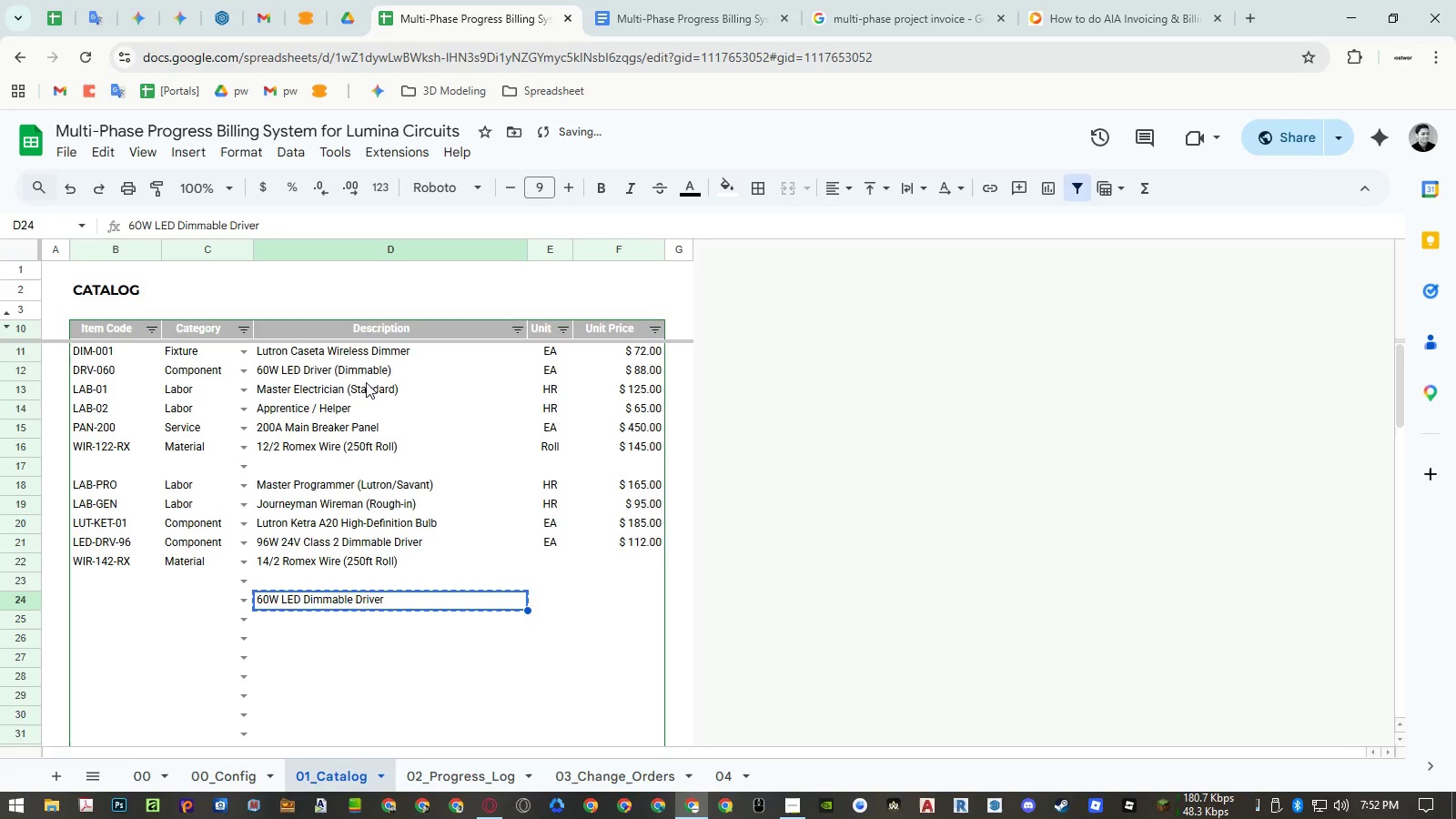 
left_click([366, 376])
 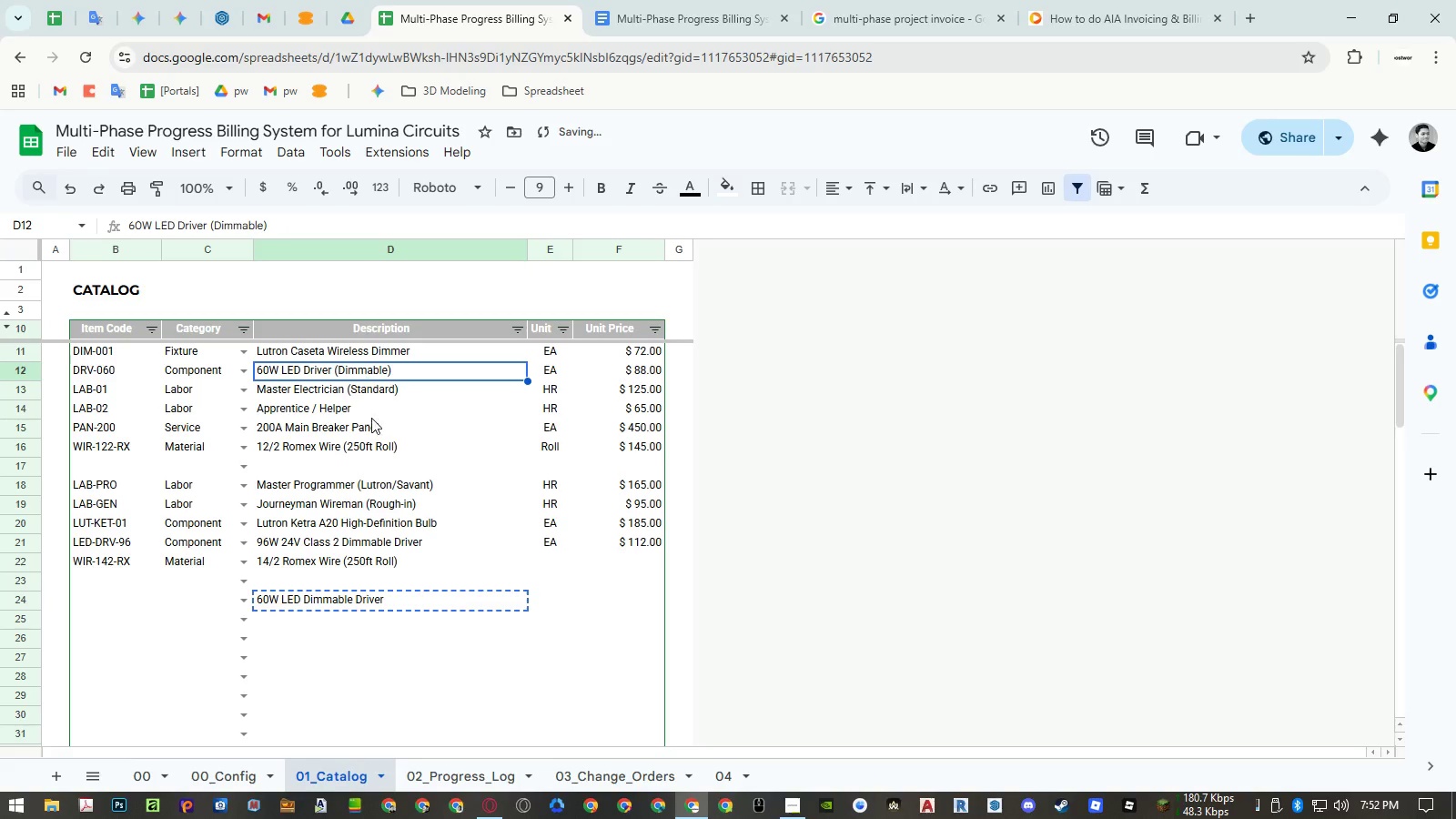 
key(Control+ControlLeft)
 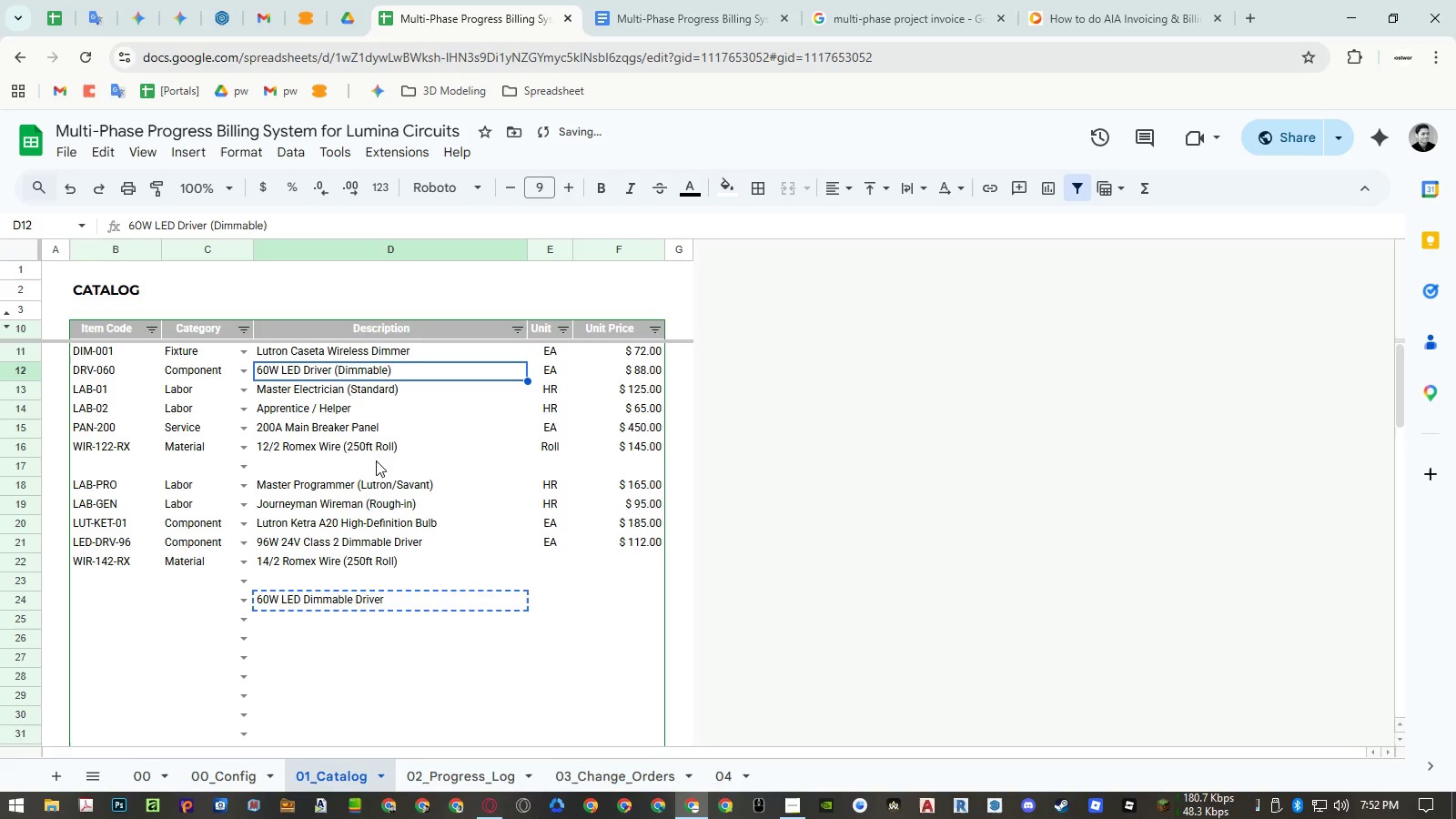 
key(Control+Shift+ShiftLeft)
 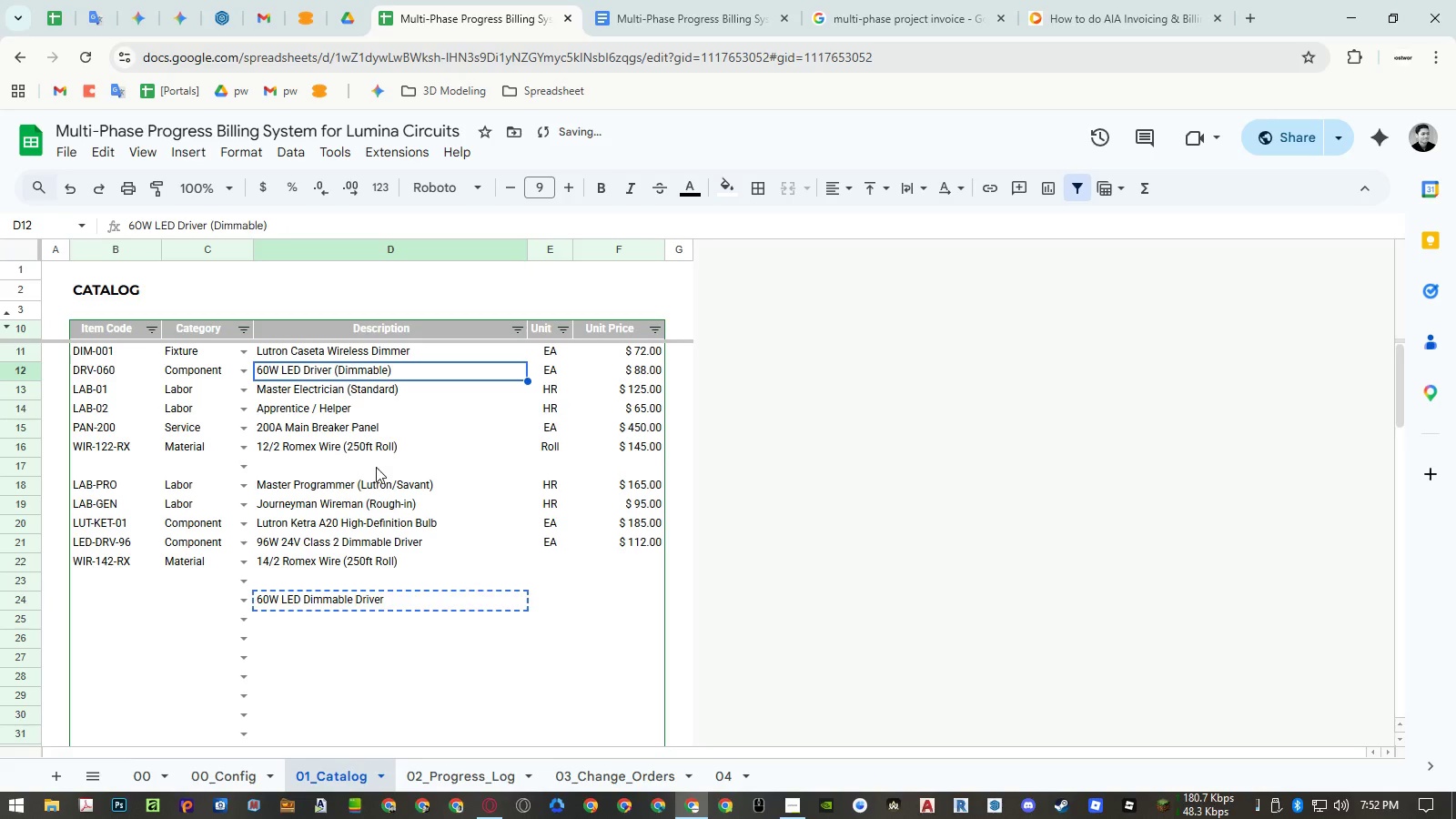 
key(Control+Shift+V)
 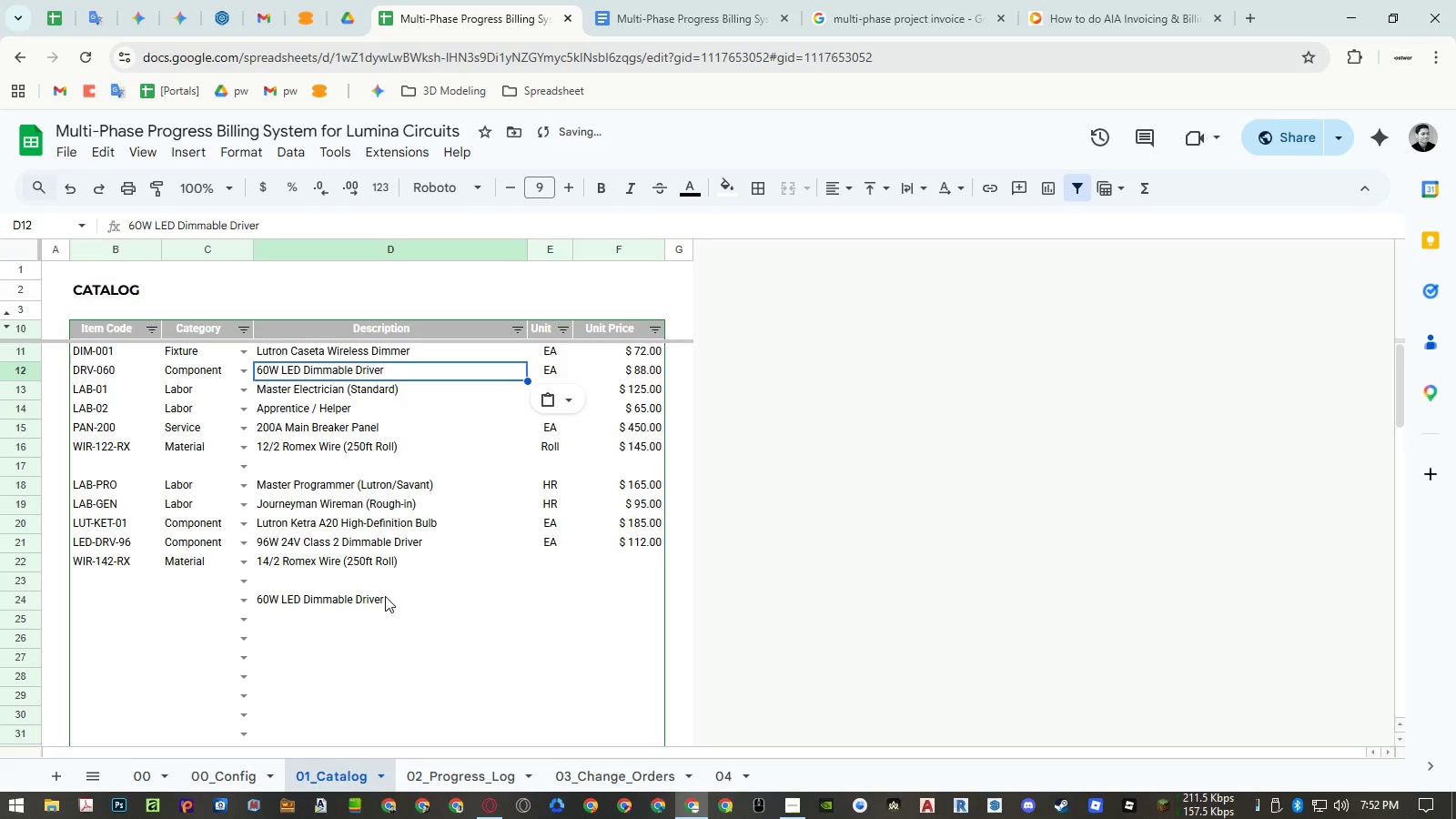 
left_click([383, 595])
 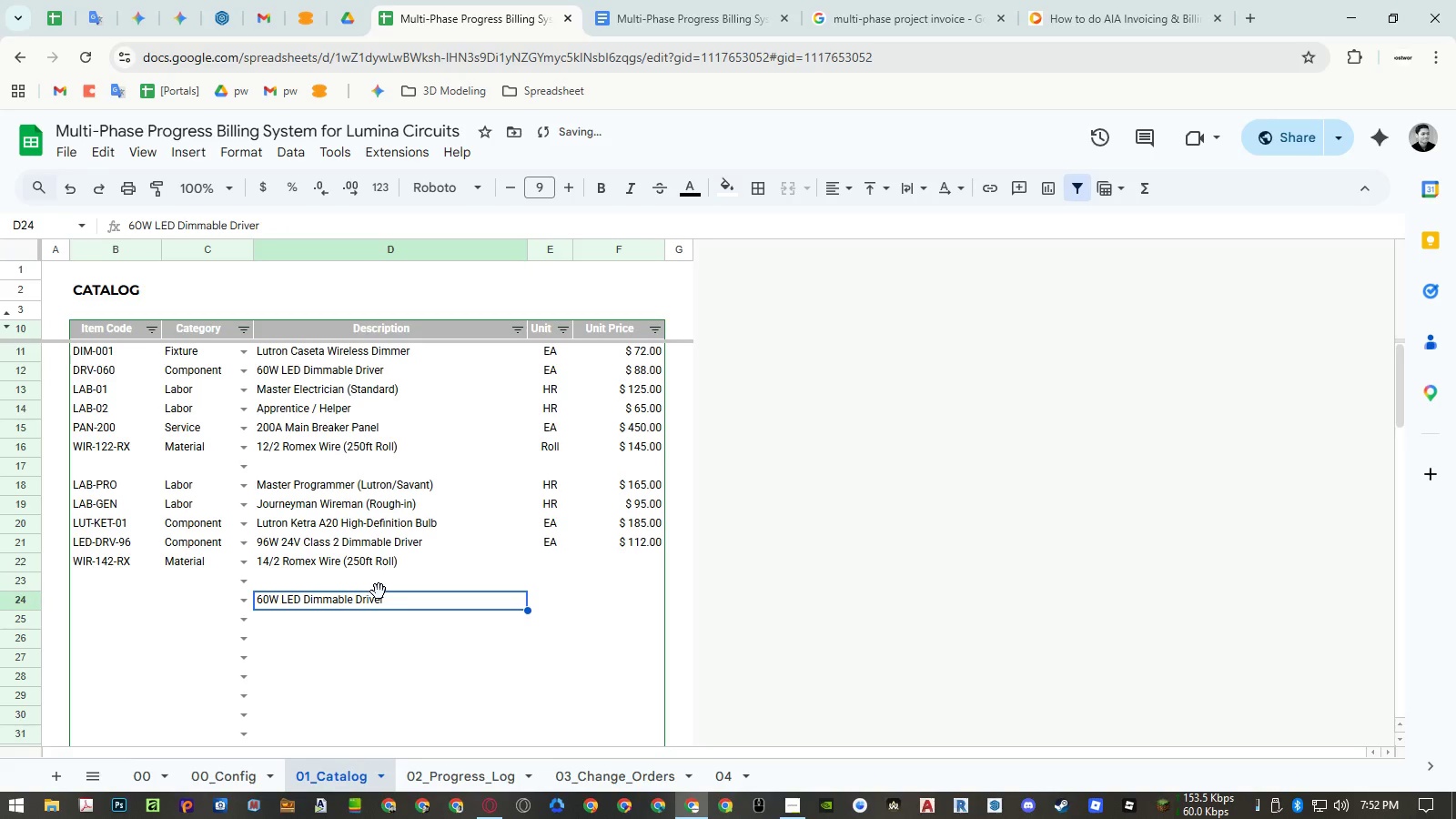 
key(Delete)
 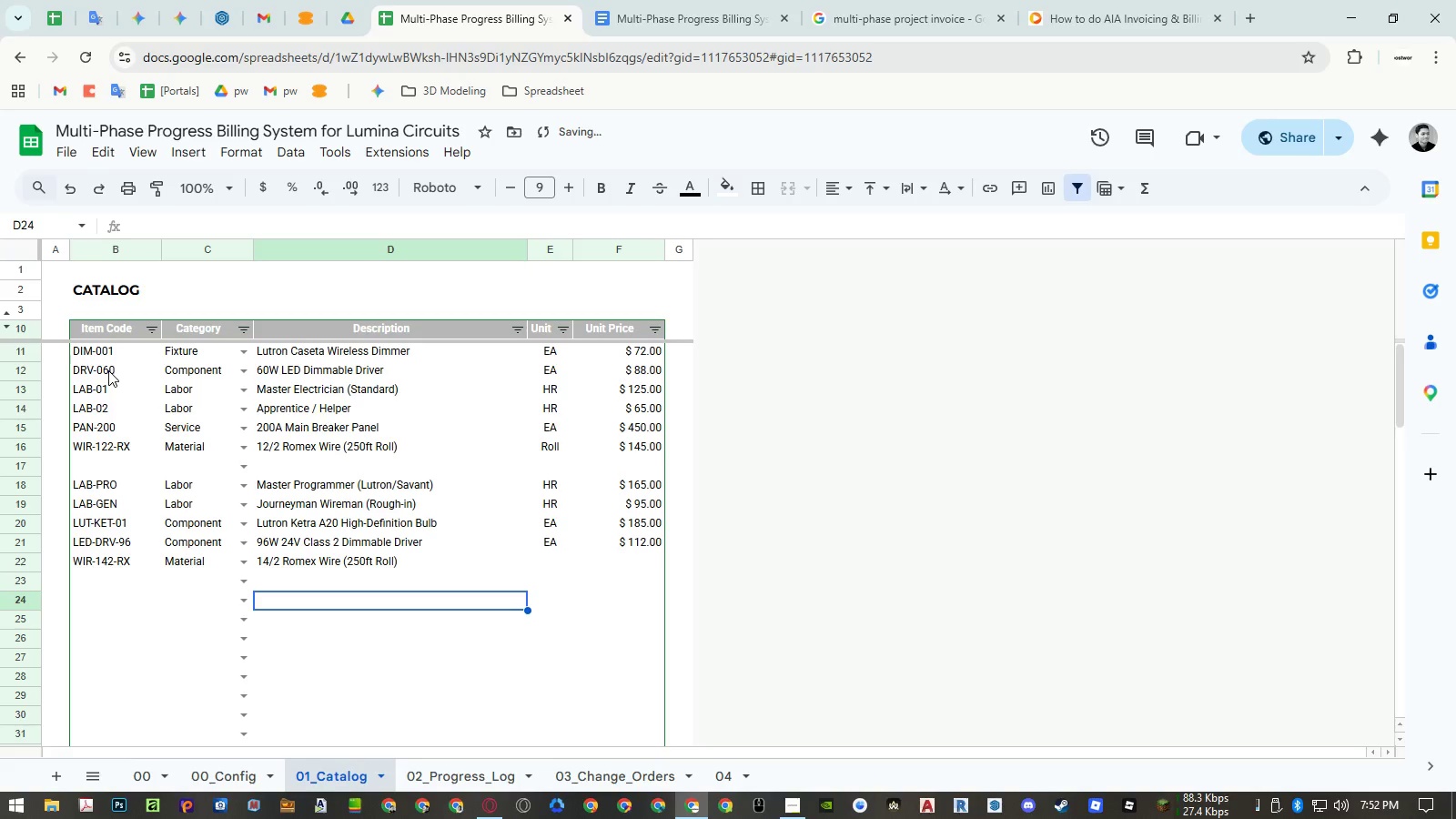 
wait(8.47)
 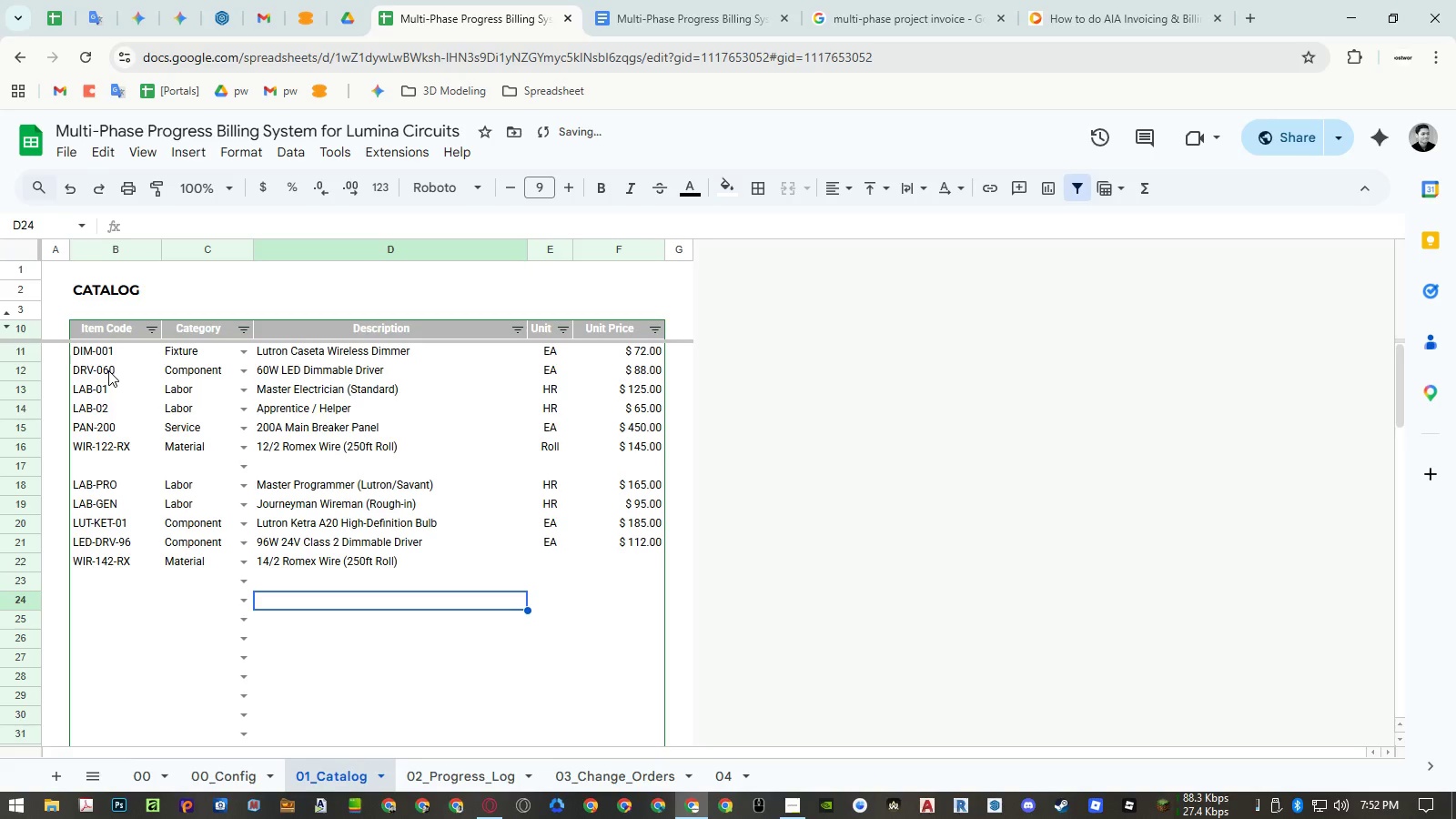 
left_click([113, 536])
 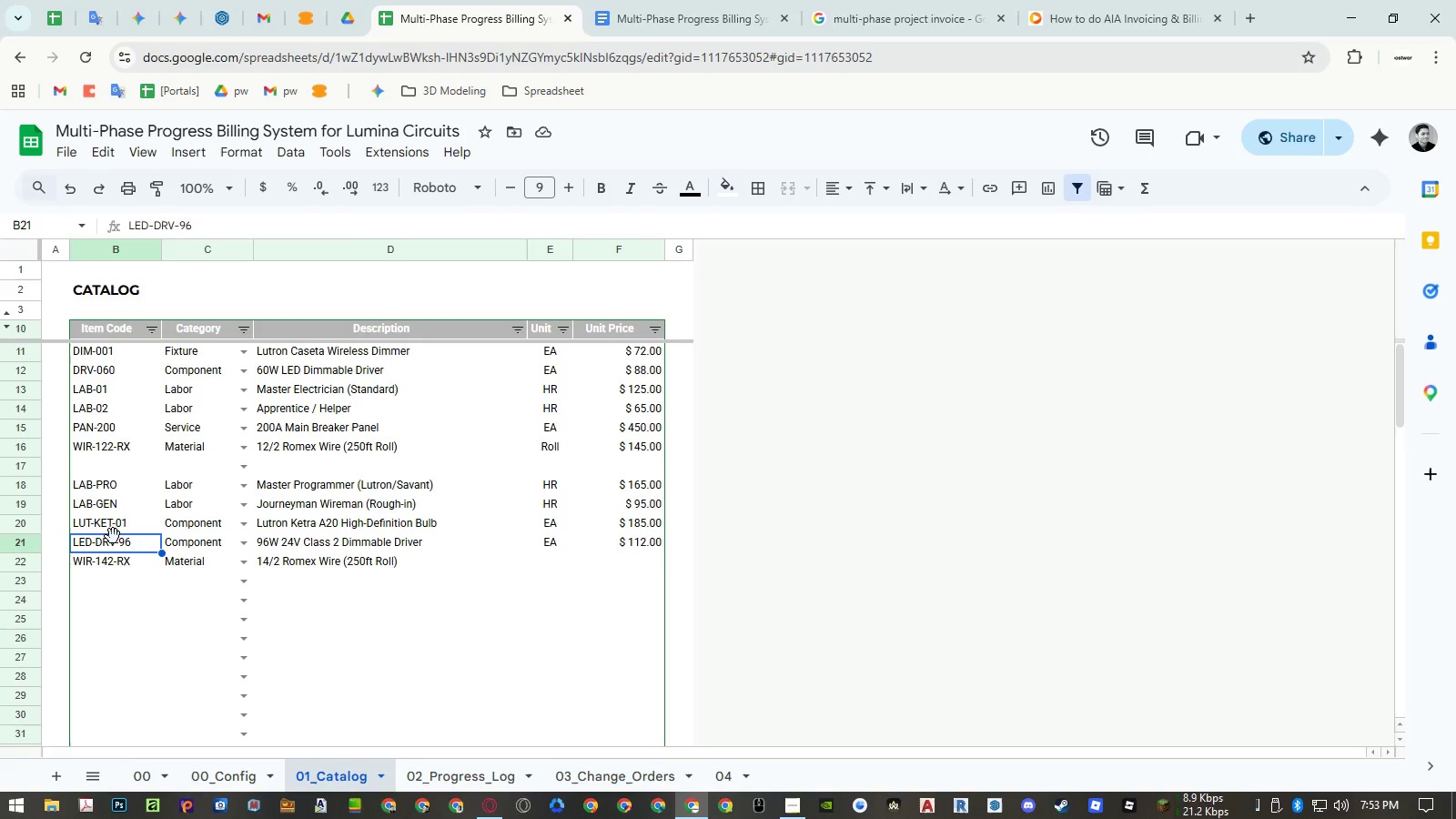 
key(Control+ControlLeft)
 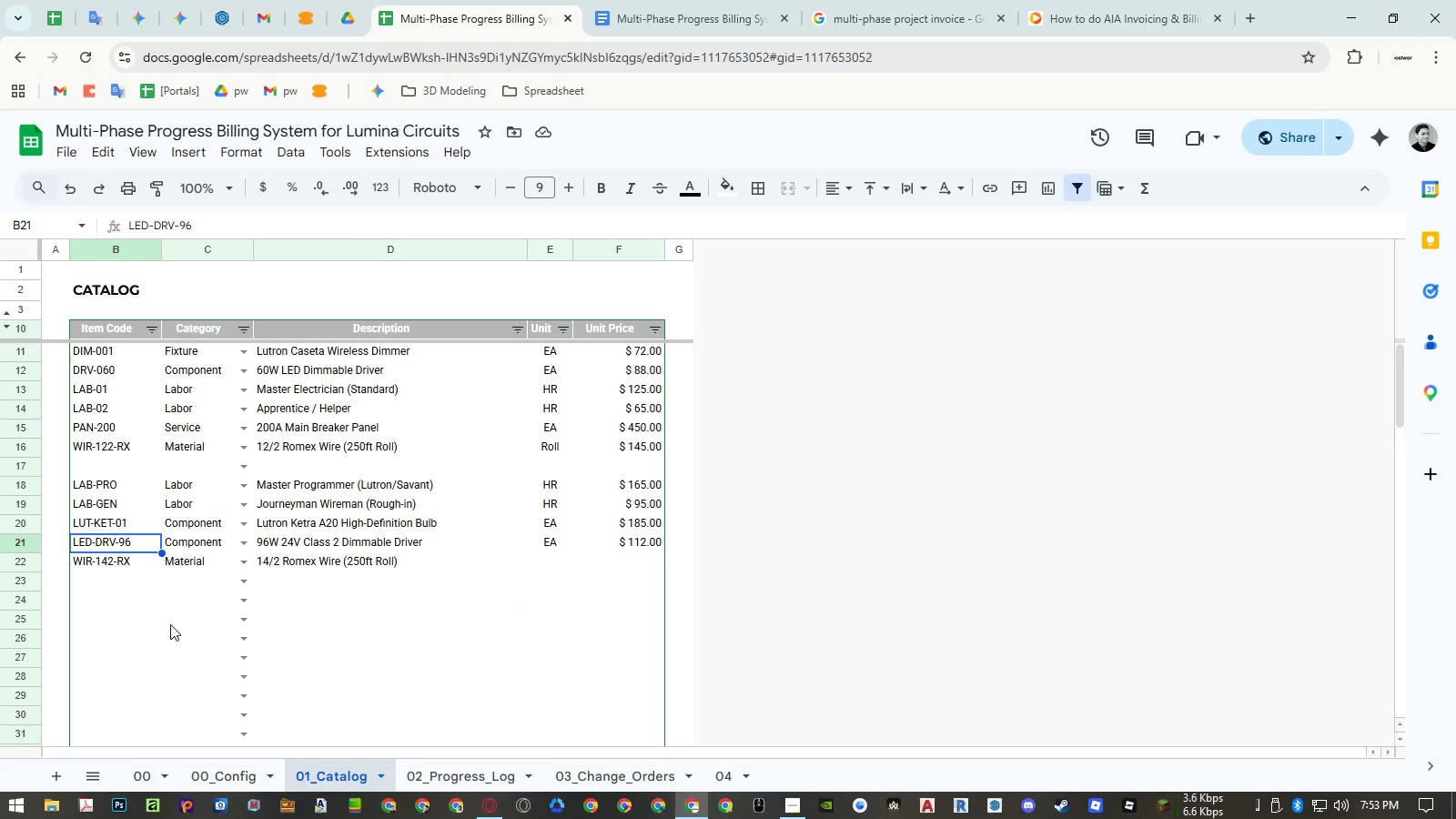 
key(Control+C)
 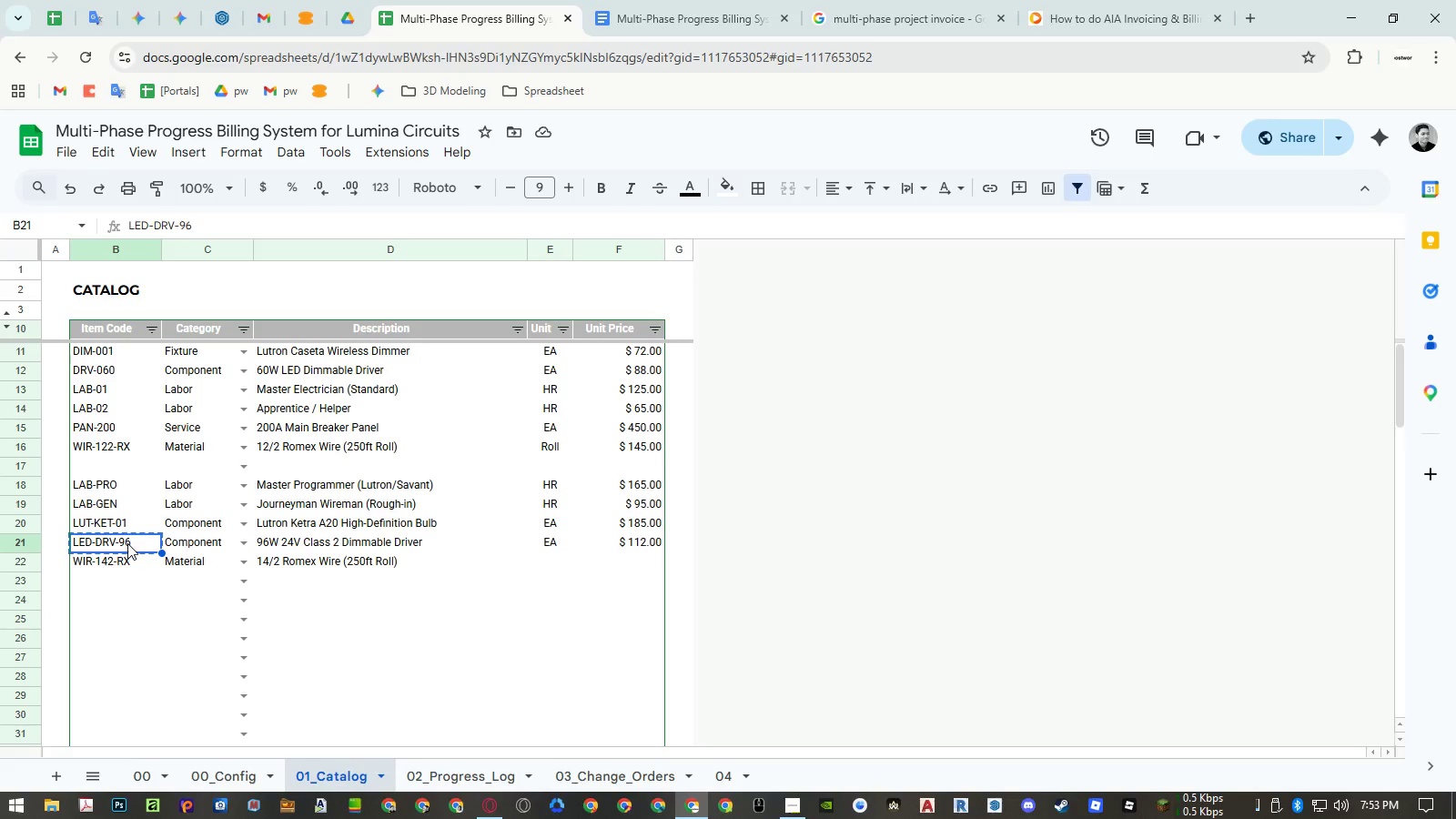 
double_click([127, 543])
 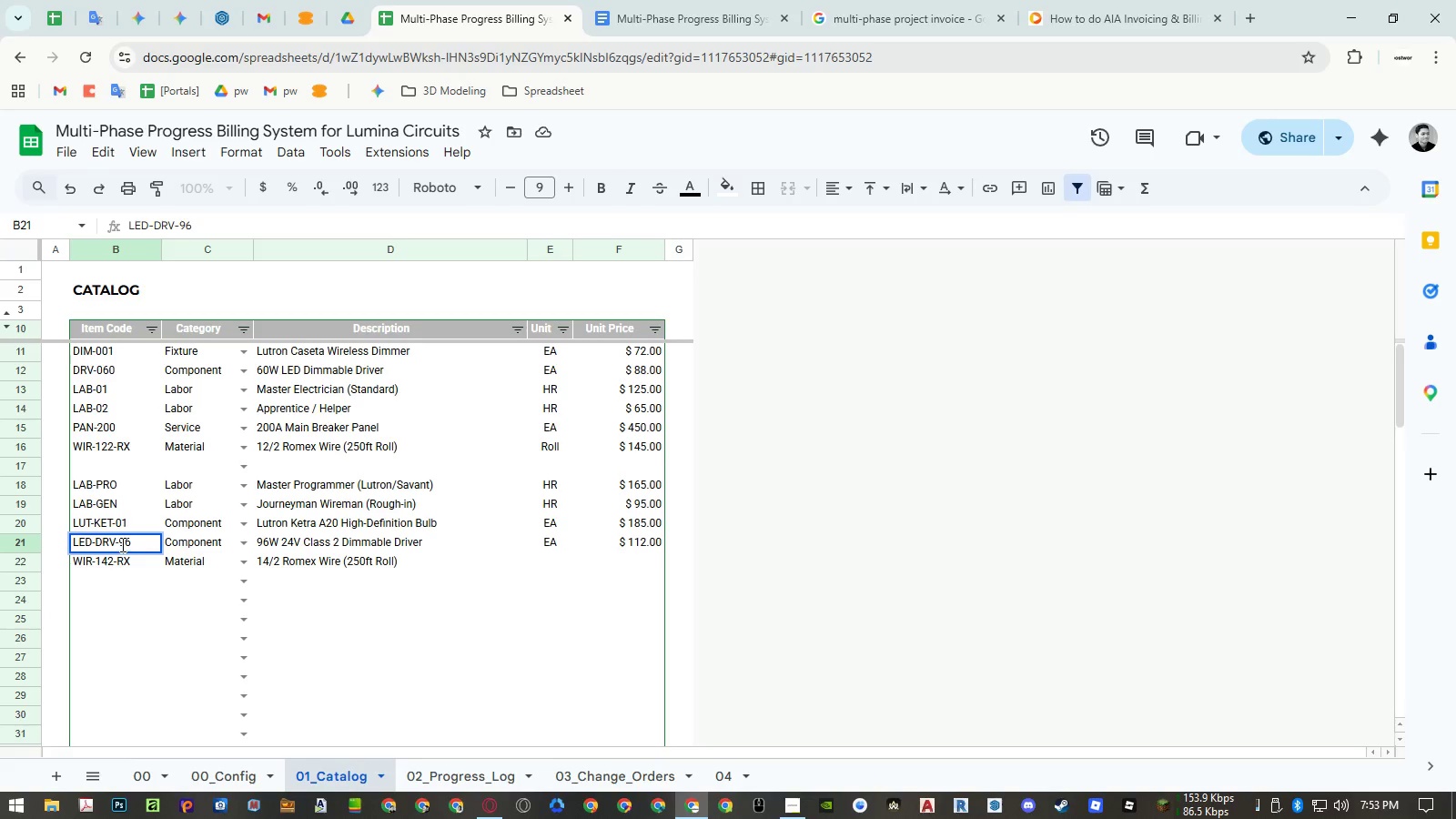 
left_click_drag(start_coordinate=[121, 544], to_coordinate=[34, 539])
 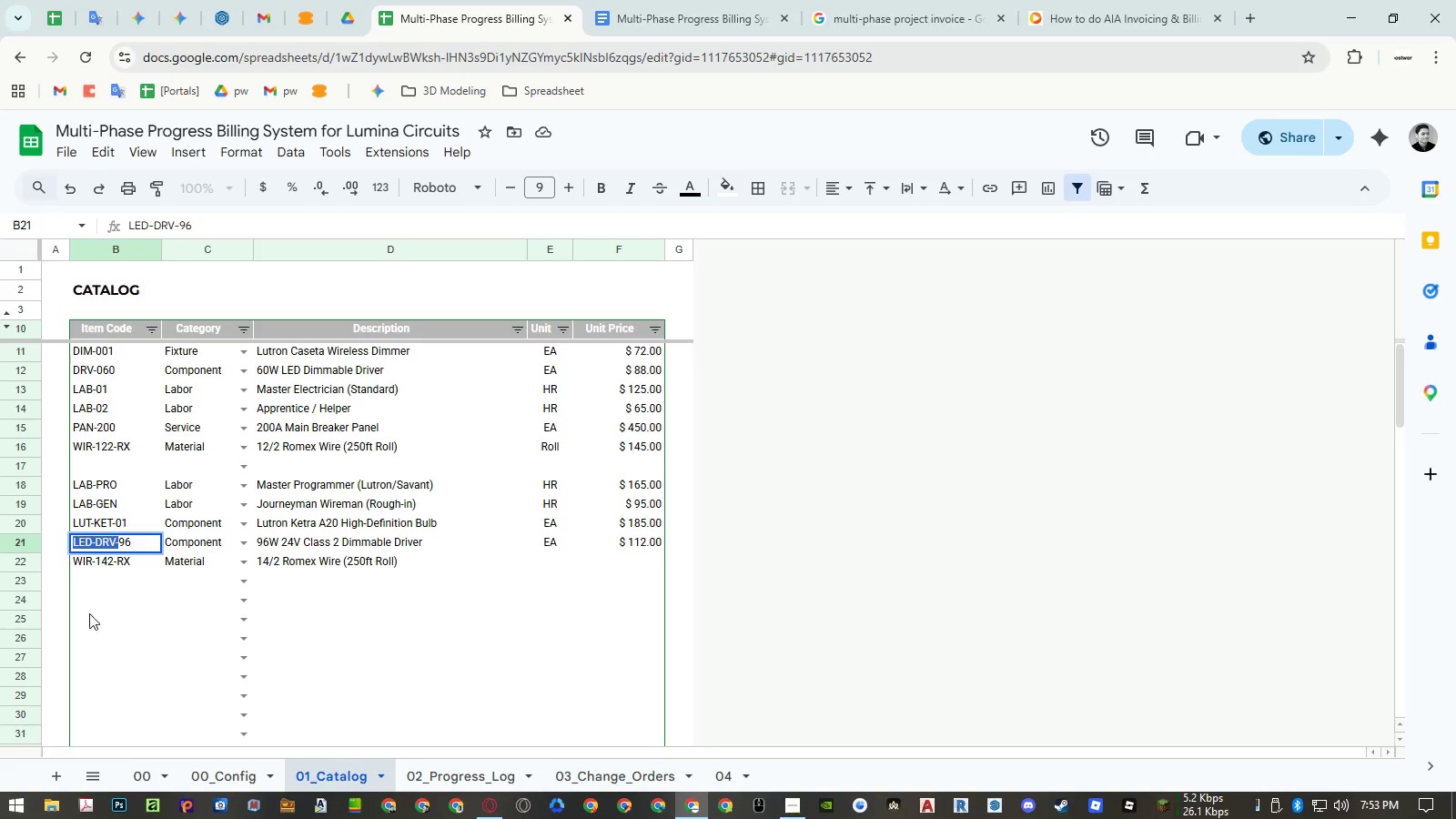 
key(Control+ControlLeft)
 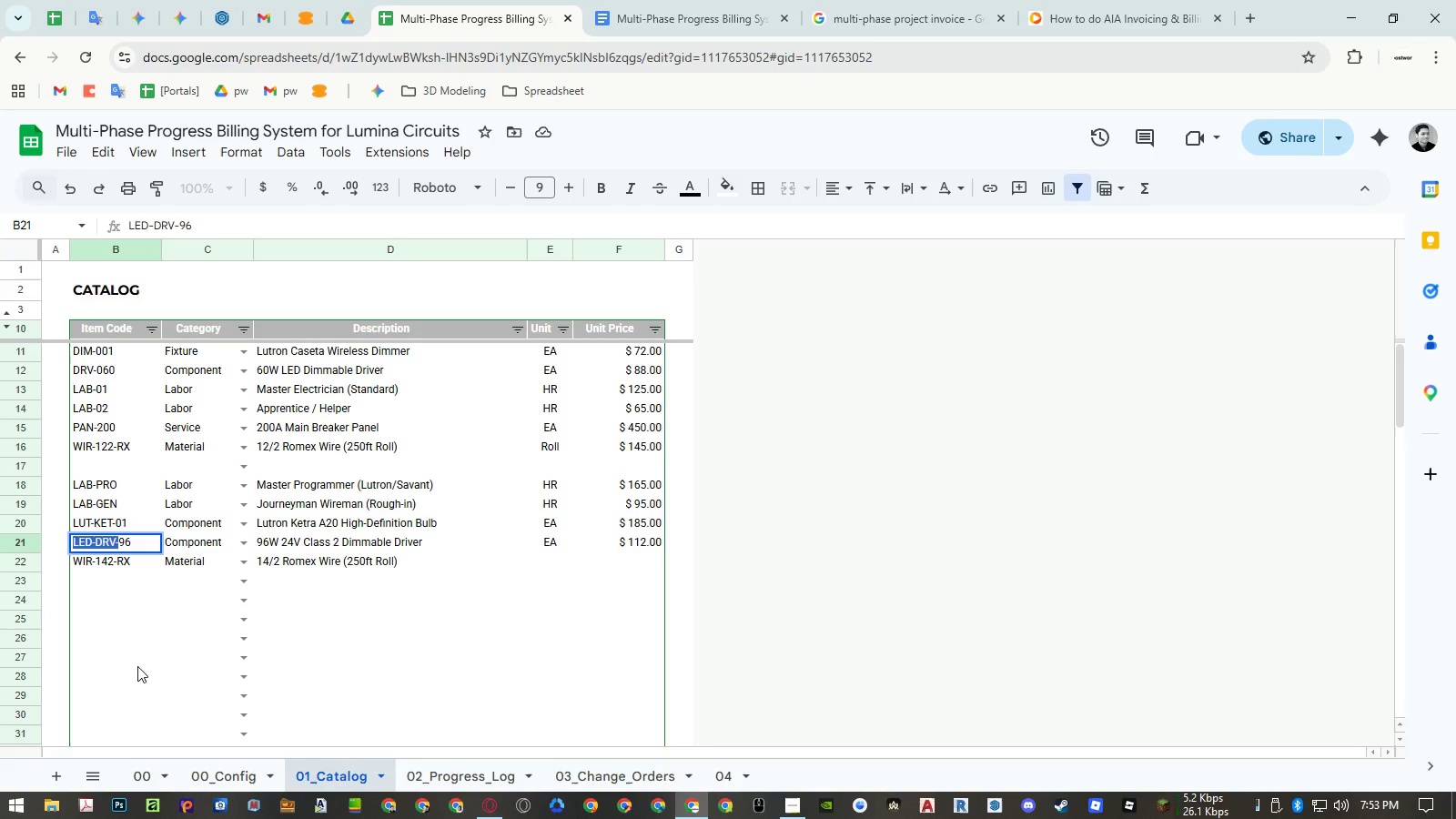 
key(Control+C)
 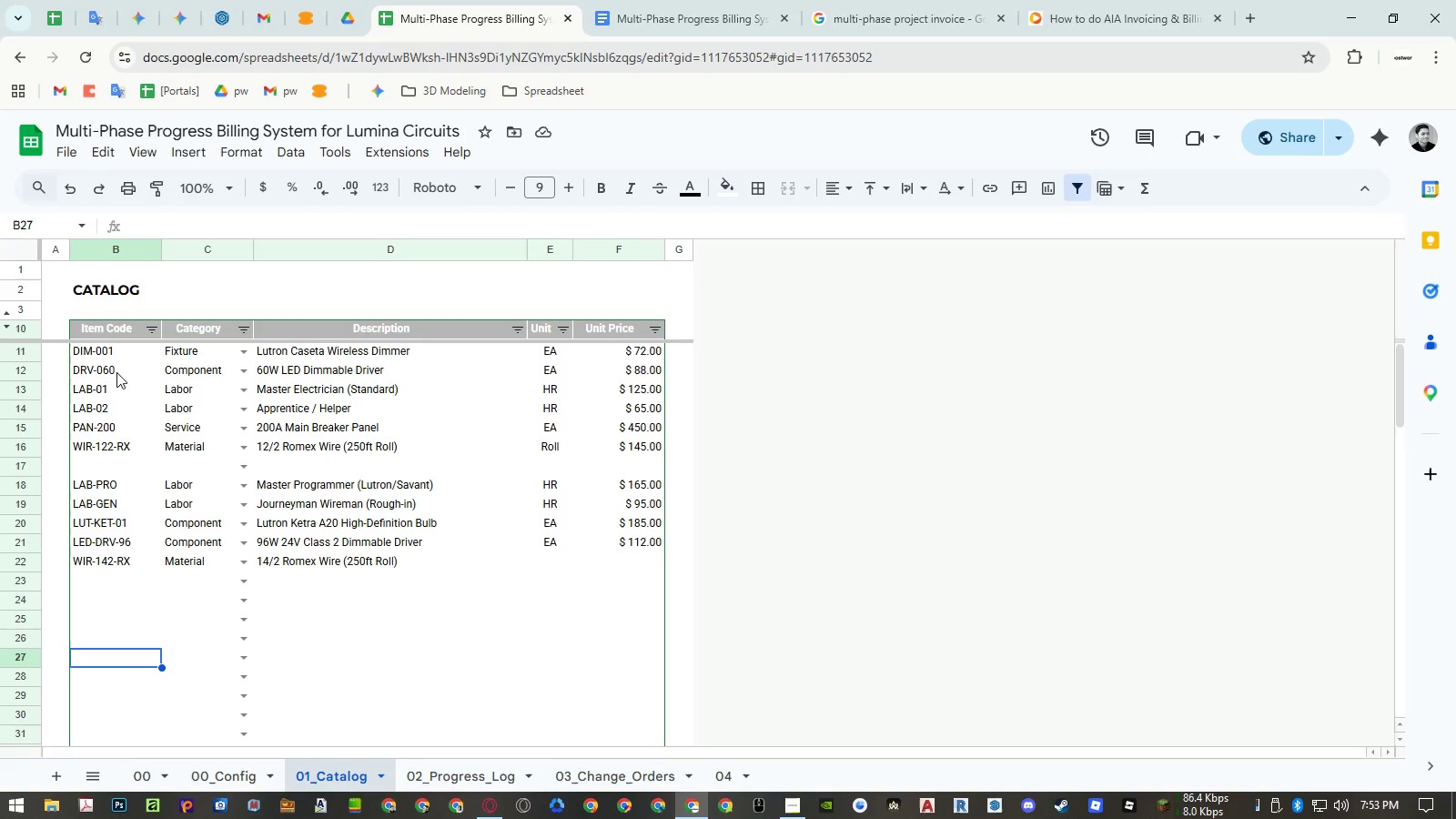 
double_click([116, 368])
 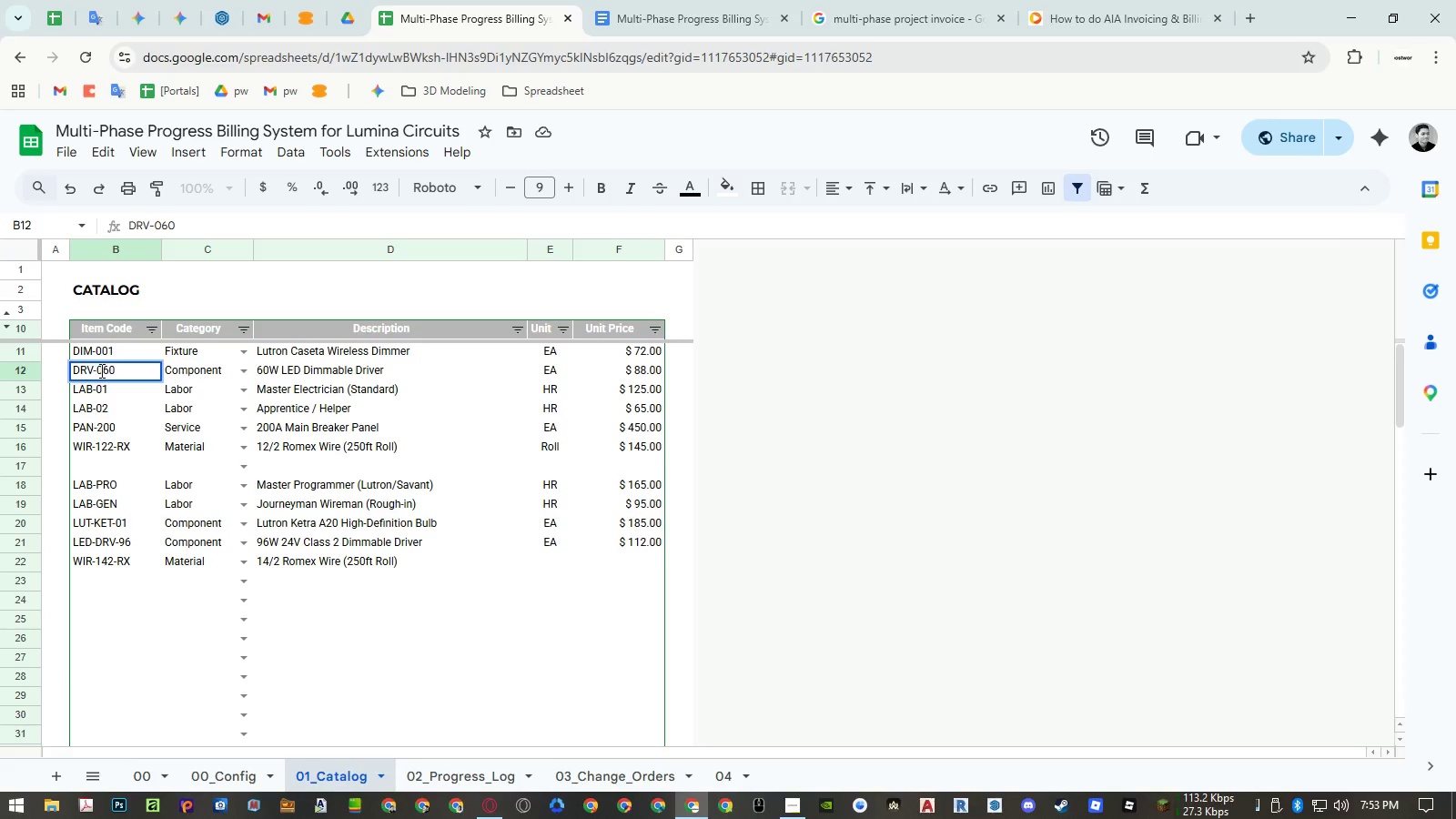 
left_click_drag(start_coordinate=[104, 370], to_coordinate=[61, 369])
 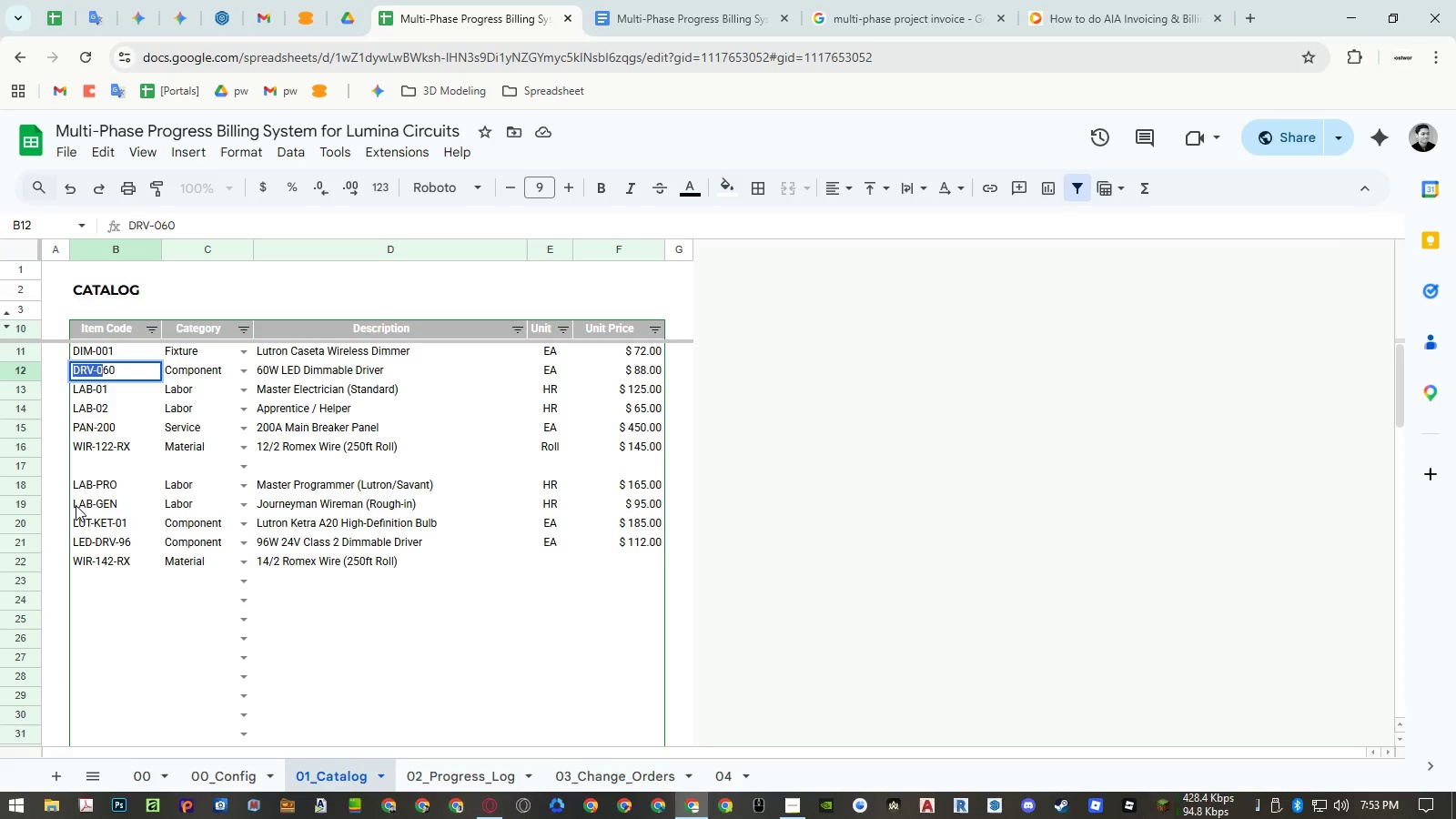 
key(Control+ControlLeft)
 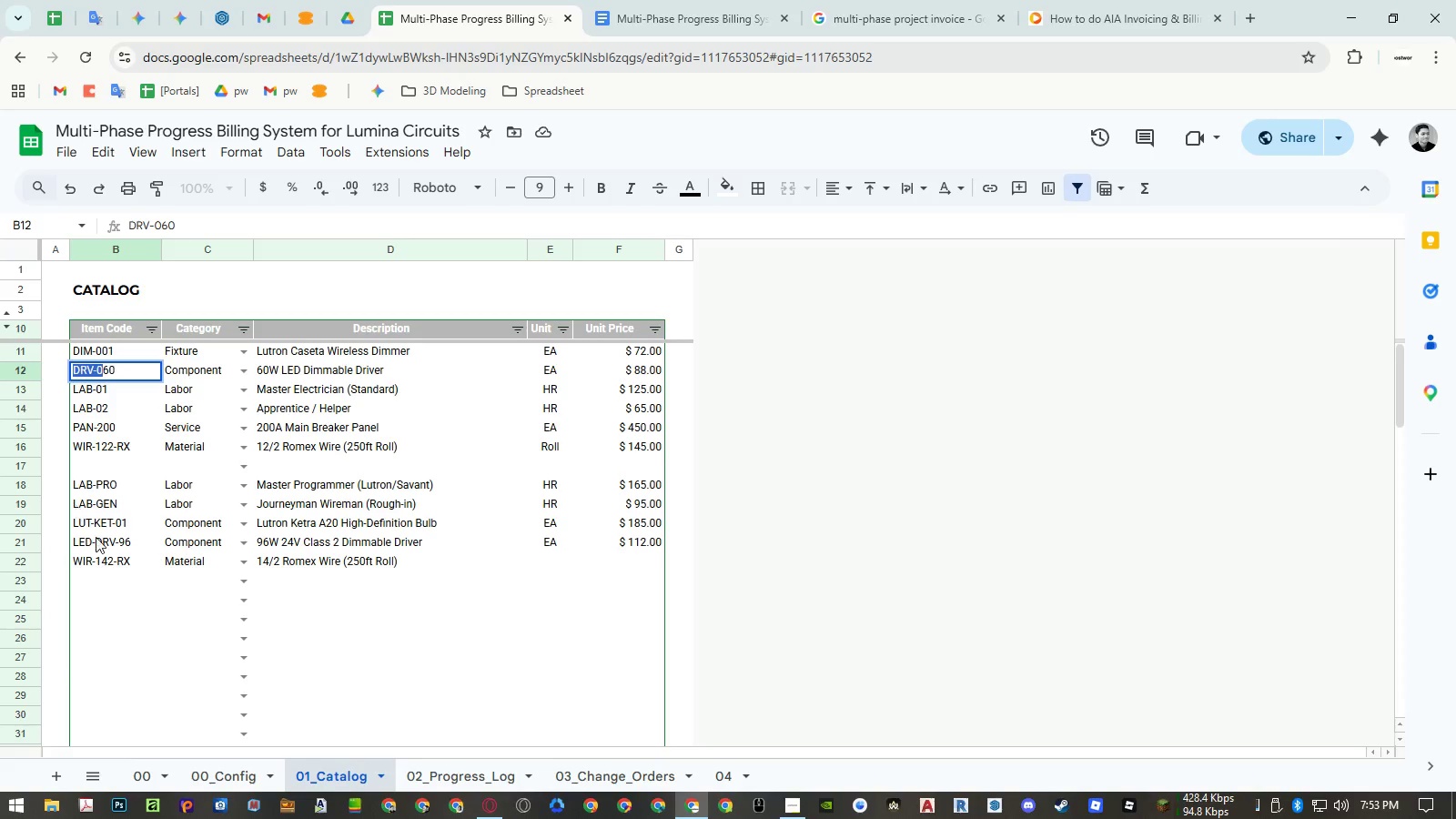 
key(Control+Shift+ShiftLeft)
 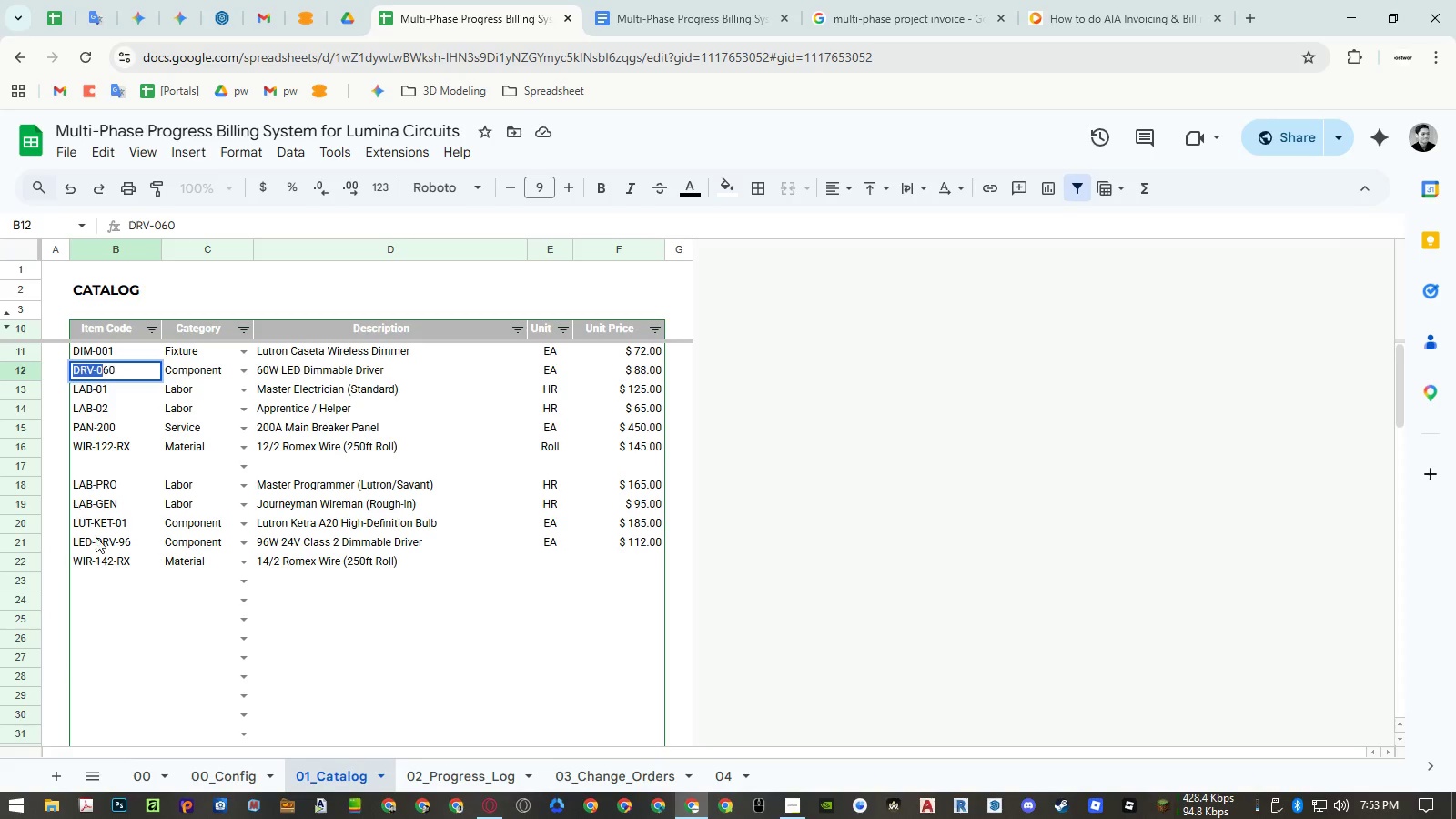 
key(Control+Shift+V)
 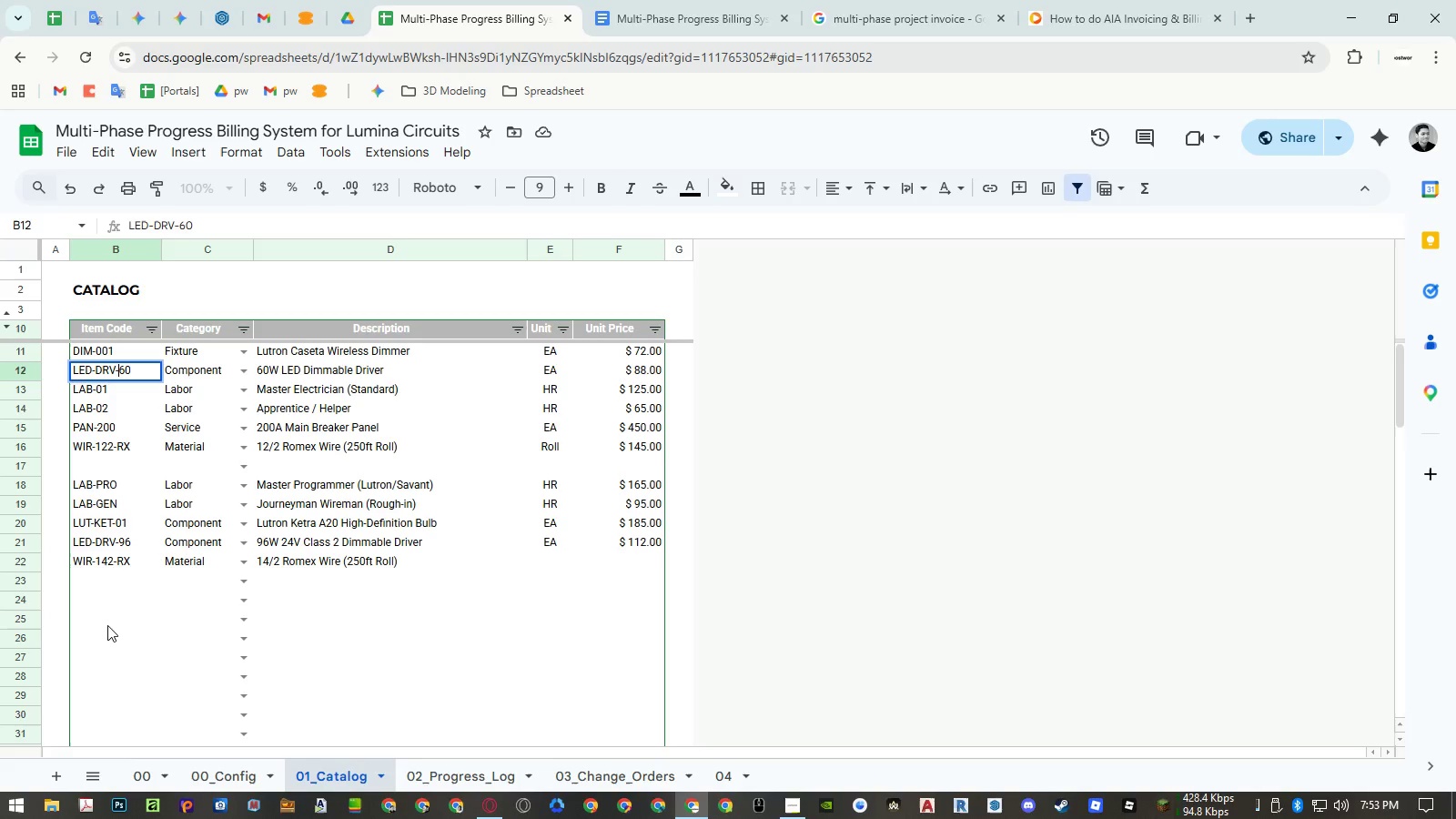 
left_click([108, 627])
 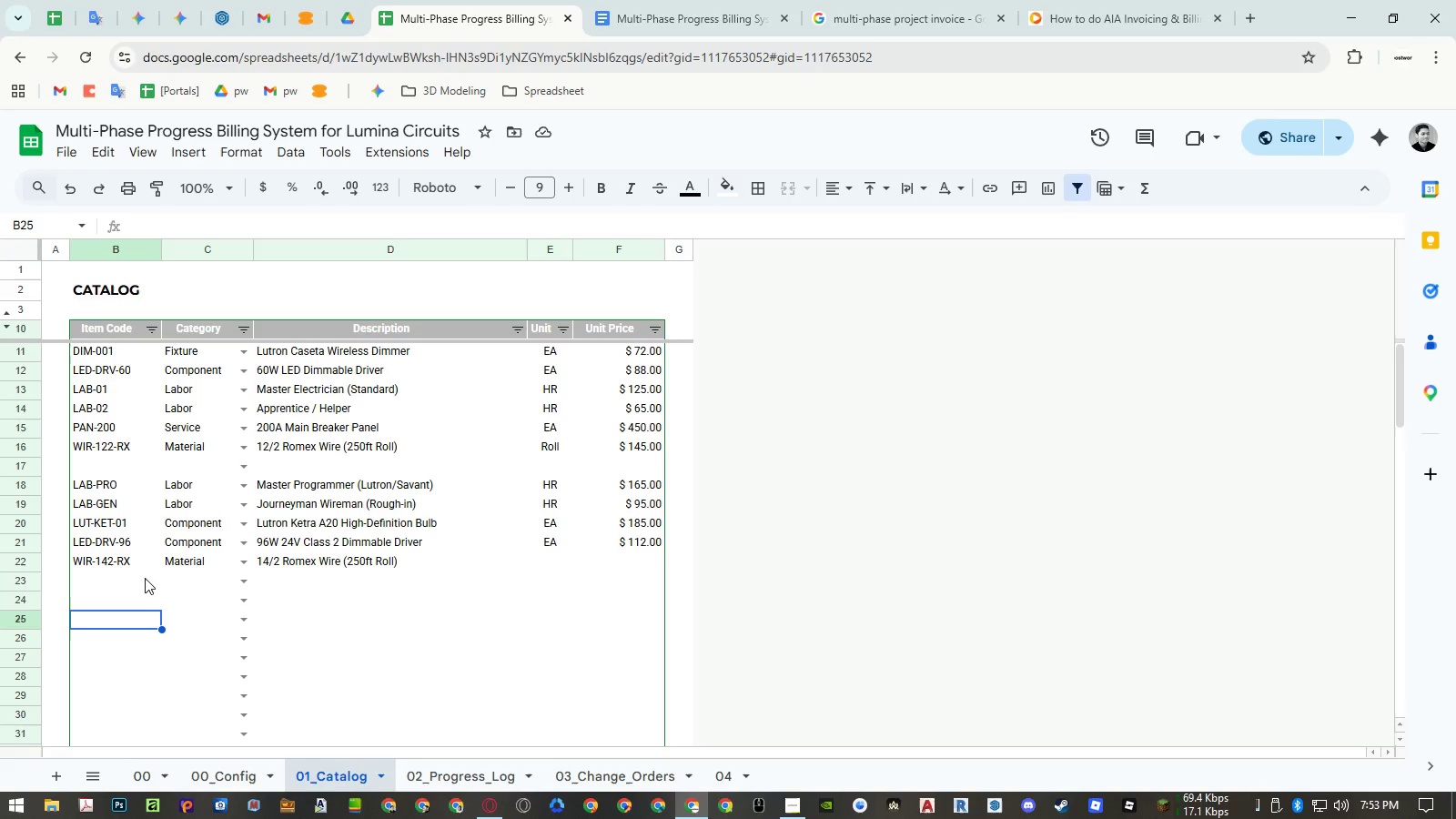 
wait(15.55)
 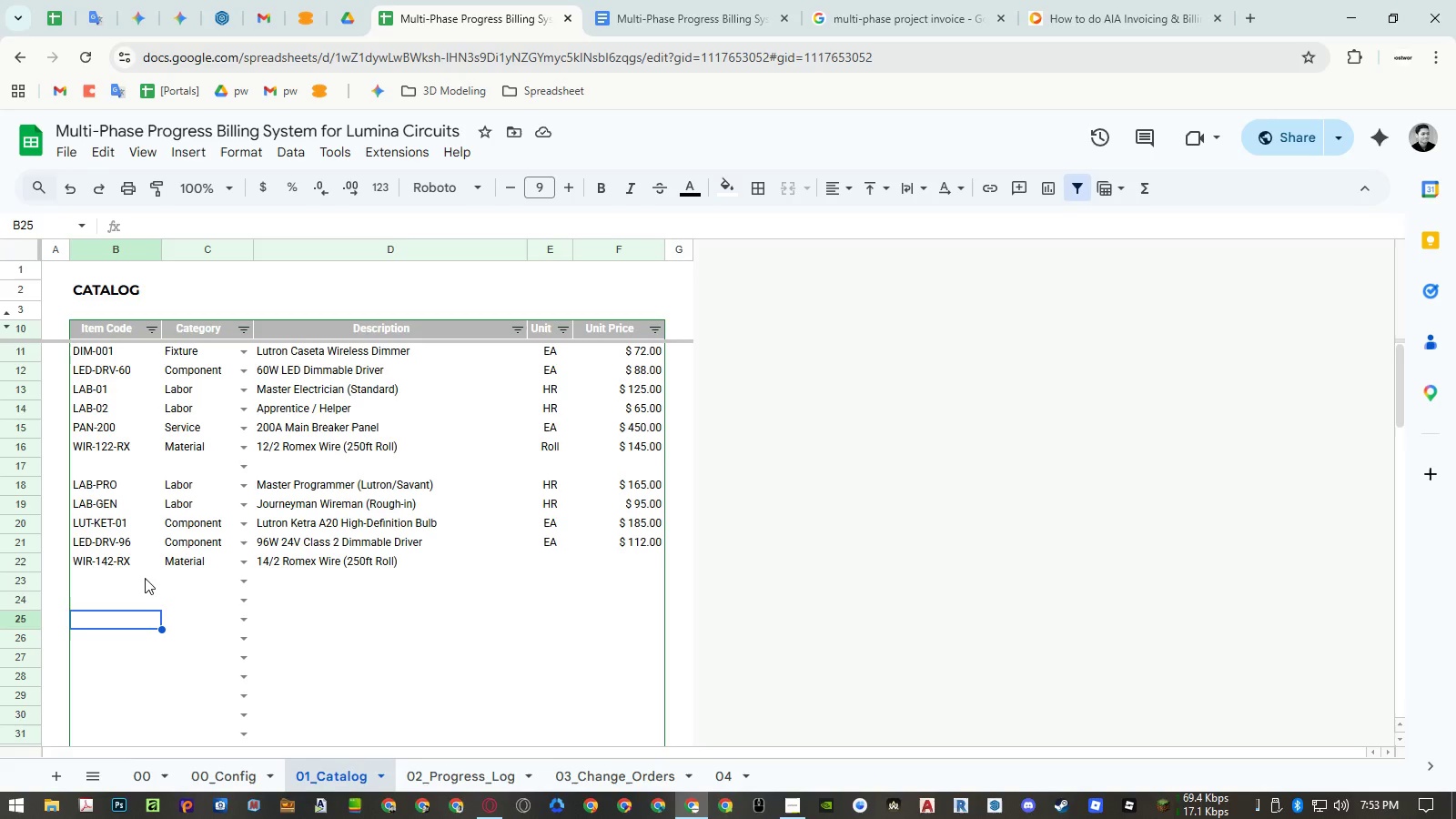 
double_click([115, 526])
 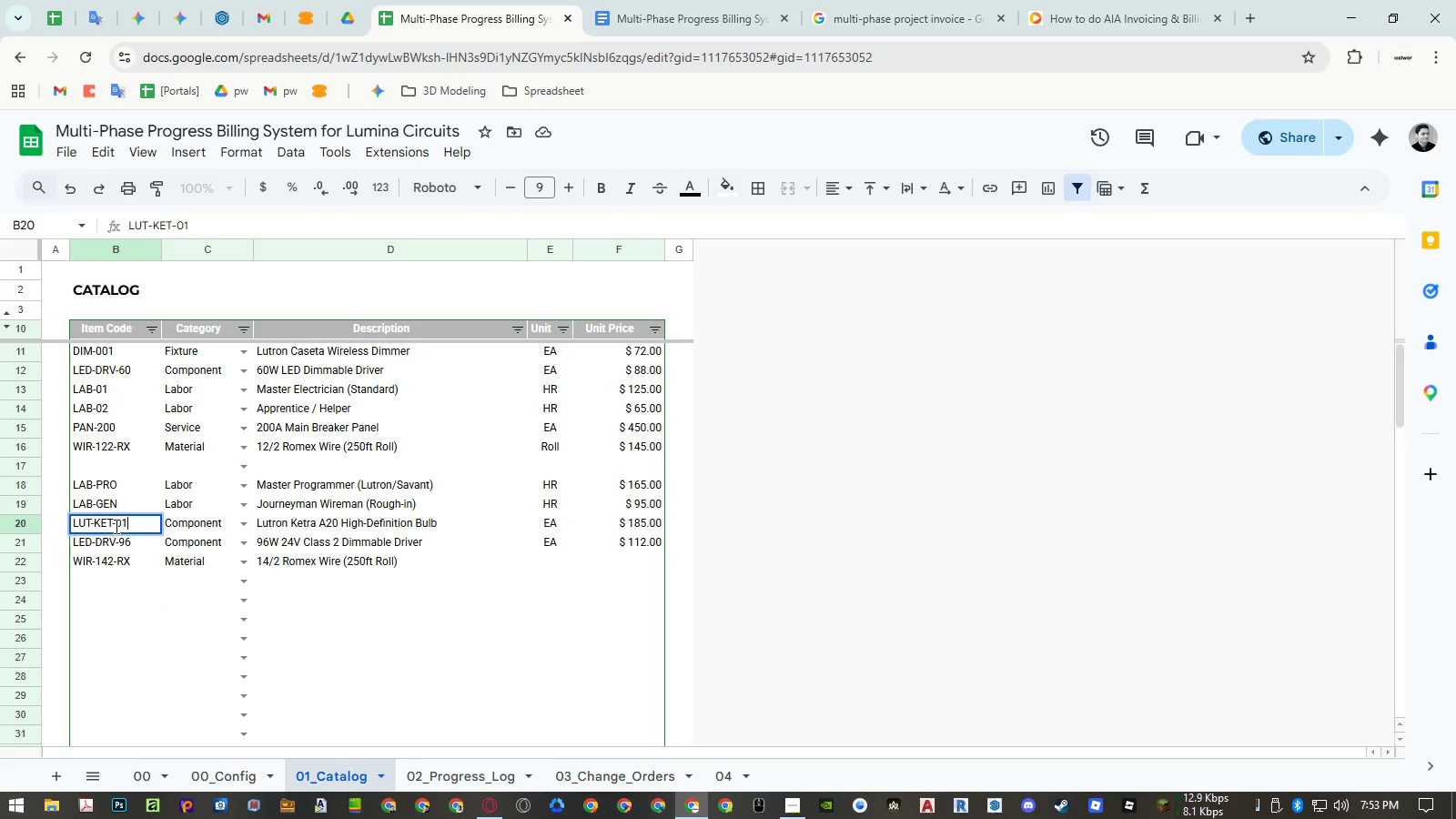 
left_click_drag(start_coordinate=[115, 526], to_coordinate=[136, 528])
 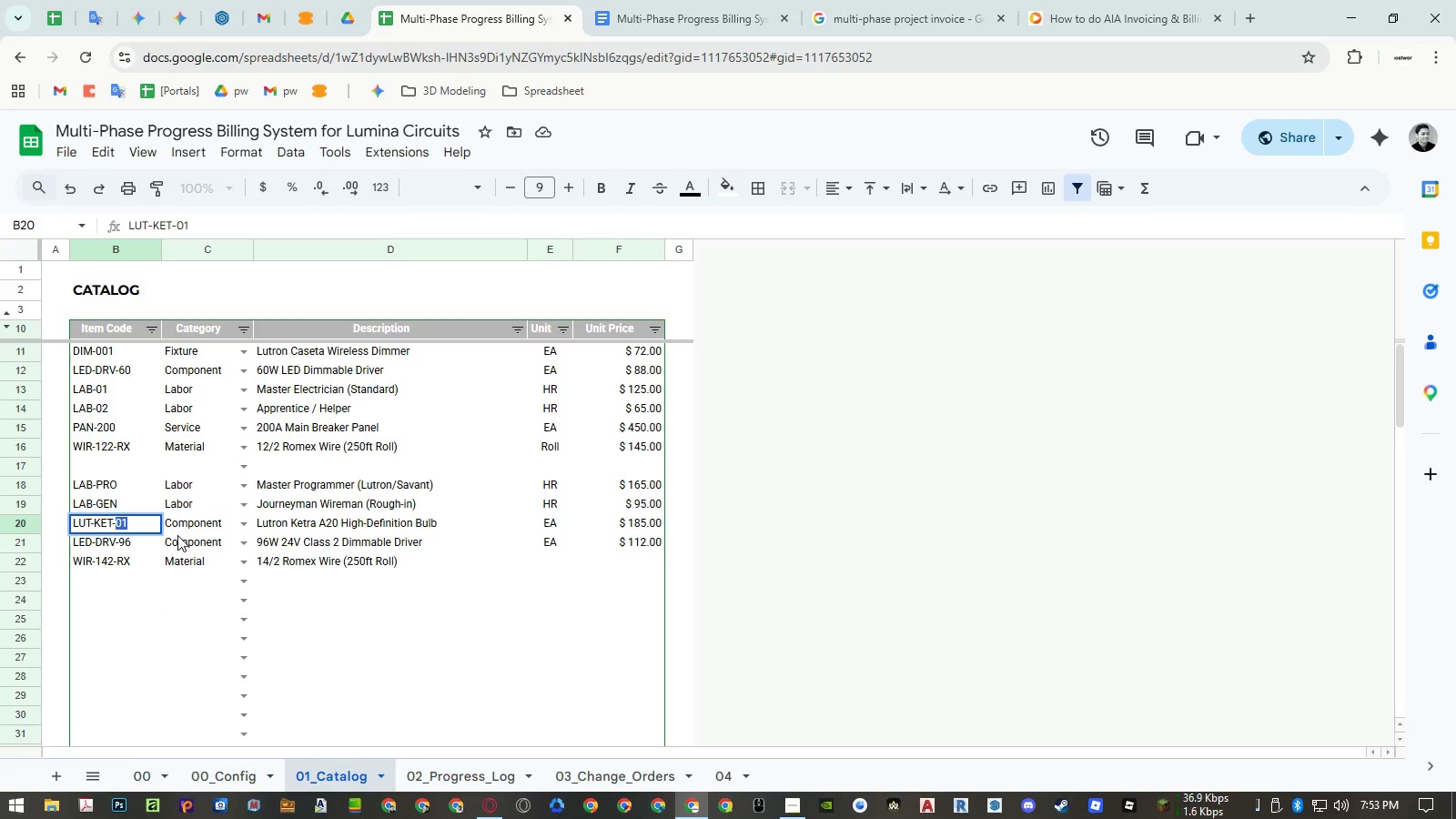 
key(Numpad0)
 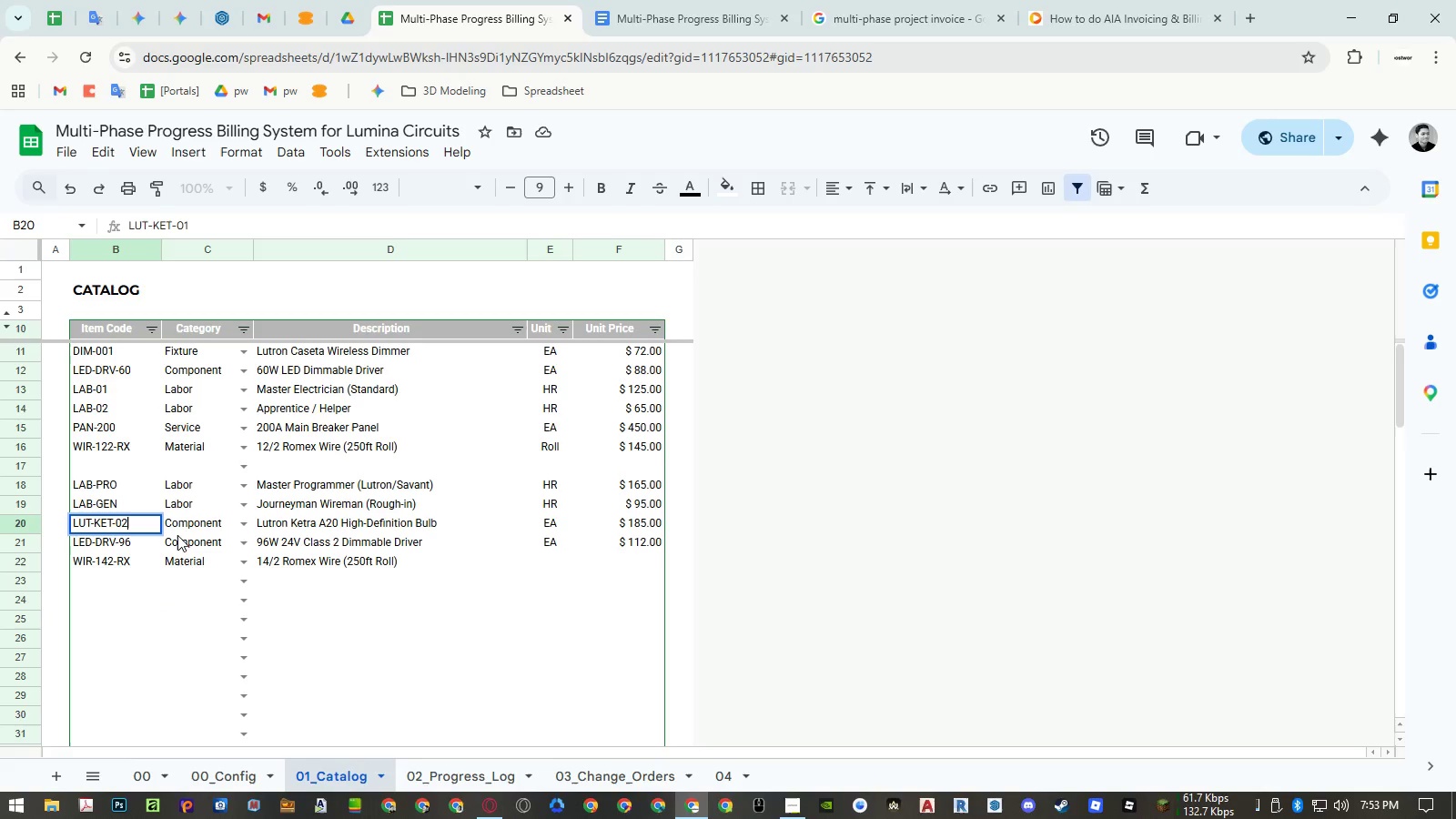 
key(Numpad2)
 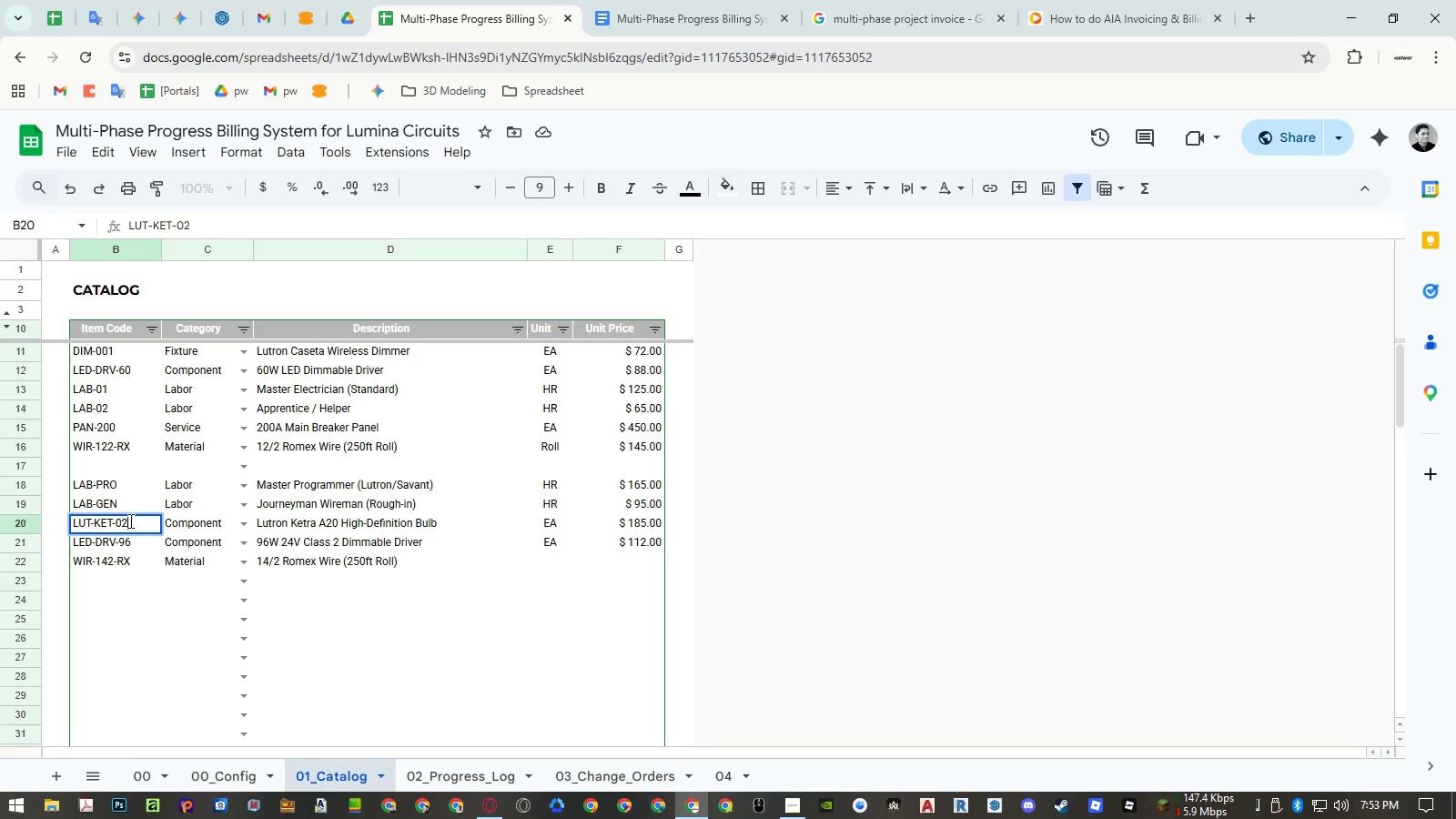 
left_click_drag(start_coordinate=[120, 520], to_coordinate=[0, 512])
 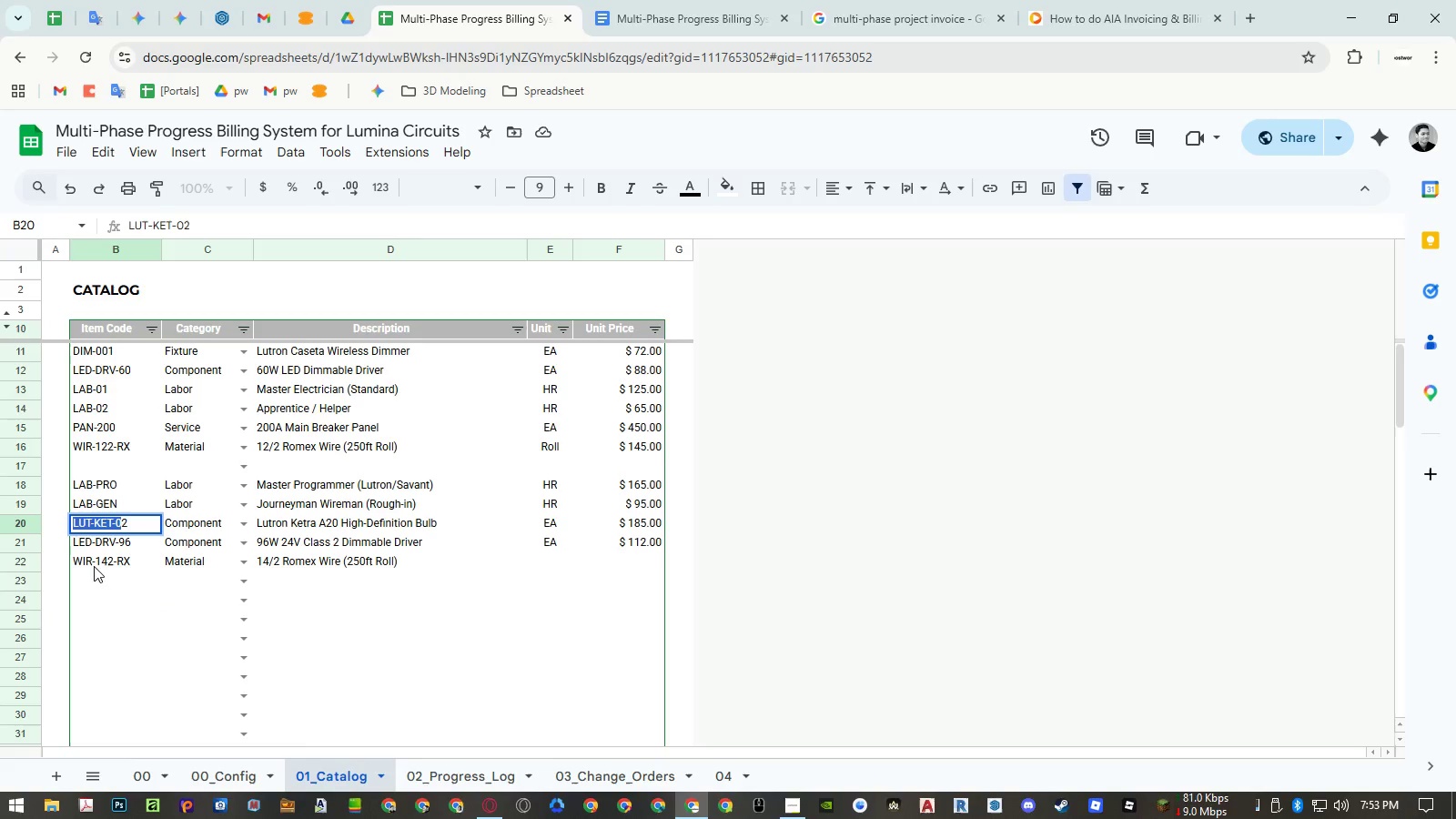 
key(Control+ControlLeft)
 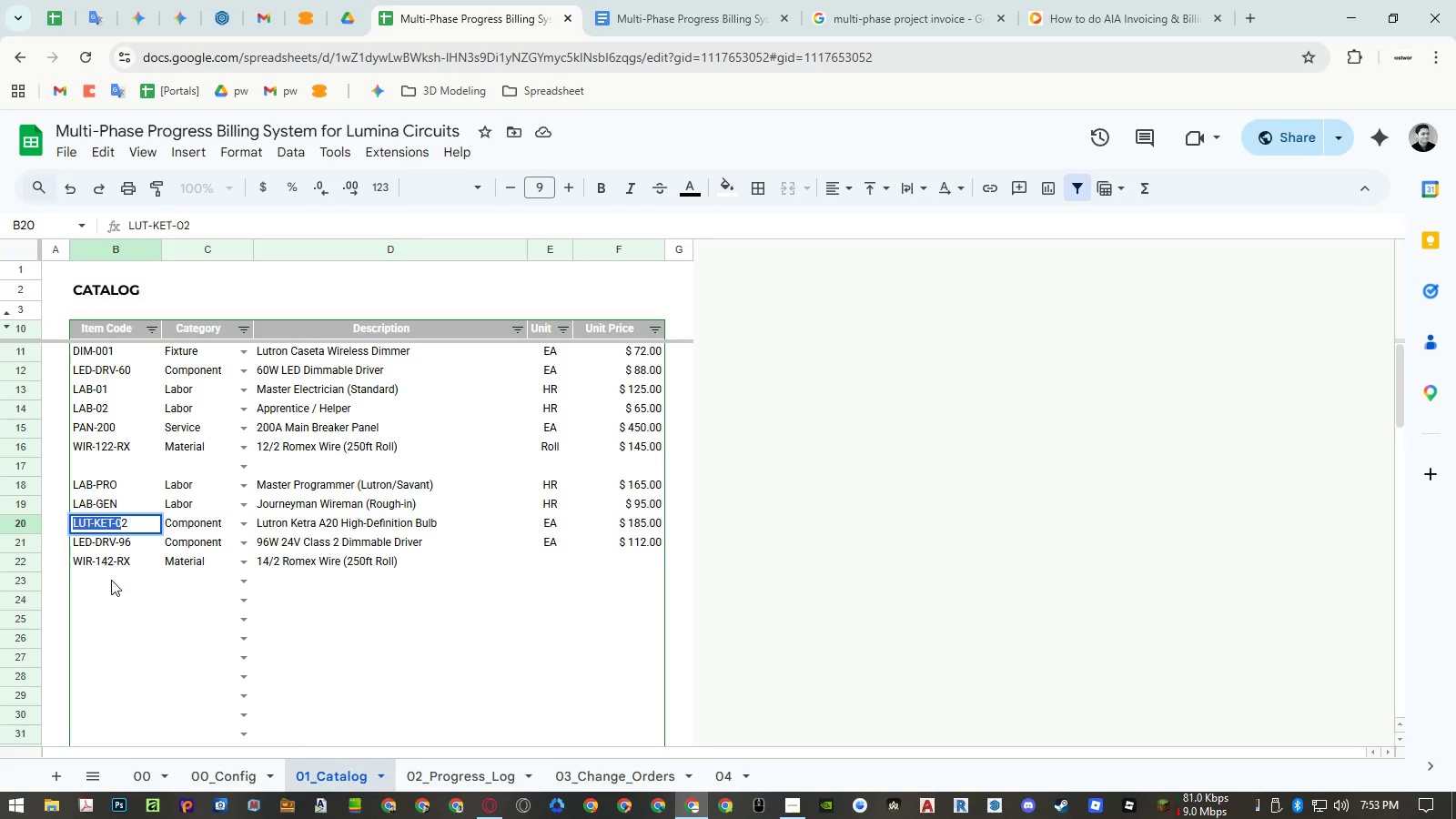 
key(Control+C)
 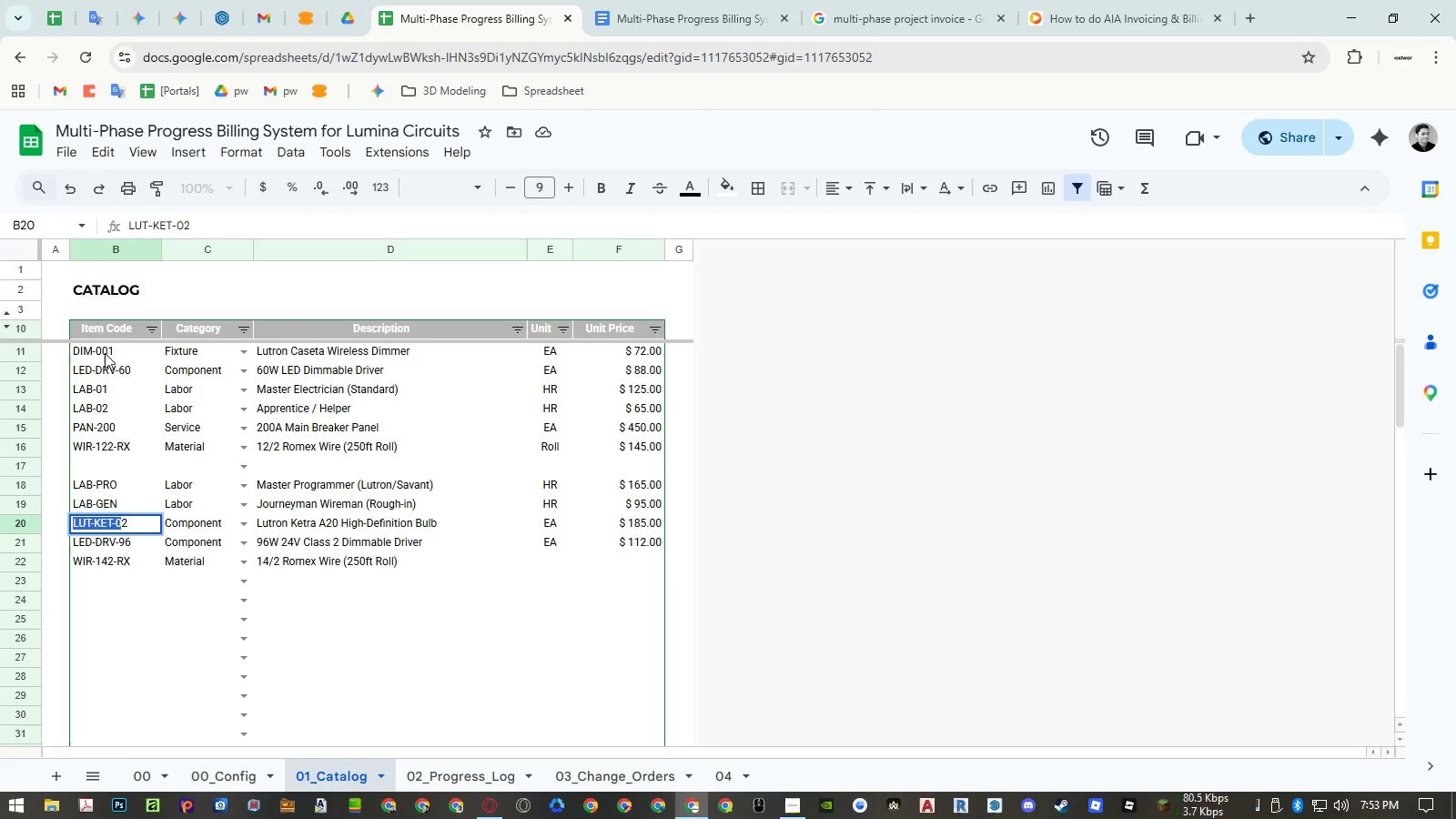 
double_click([105, 353])
 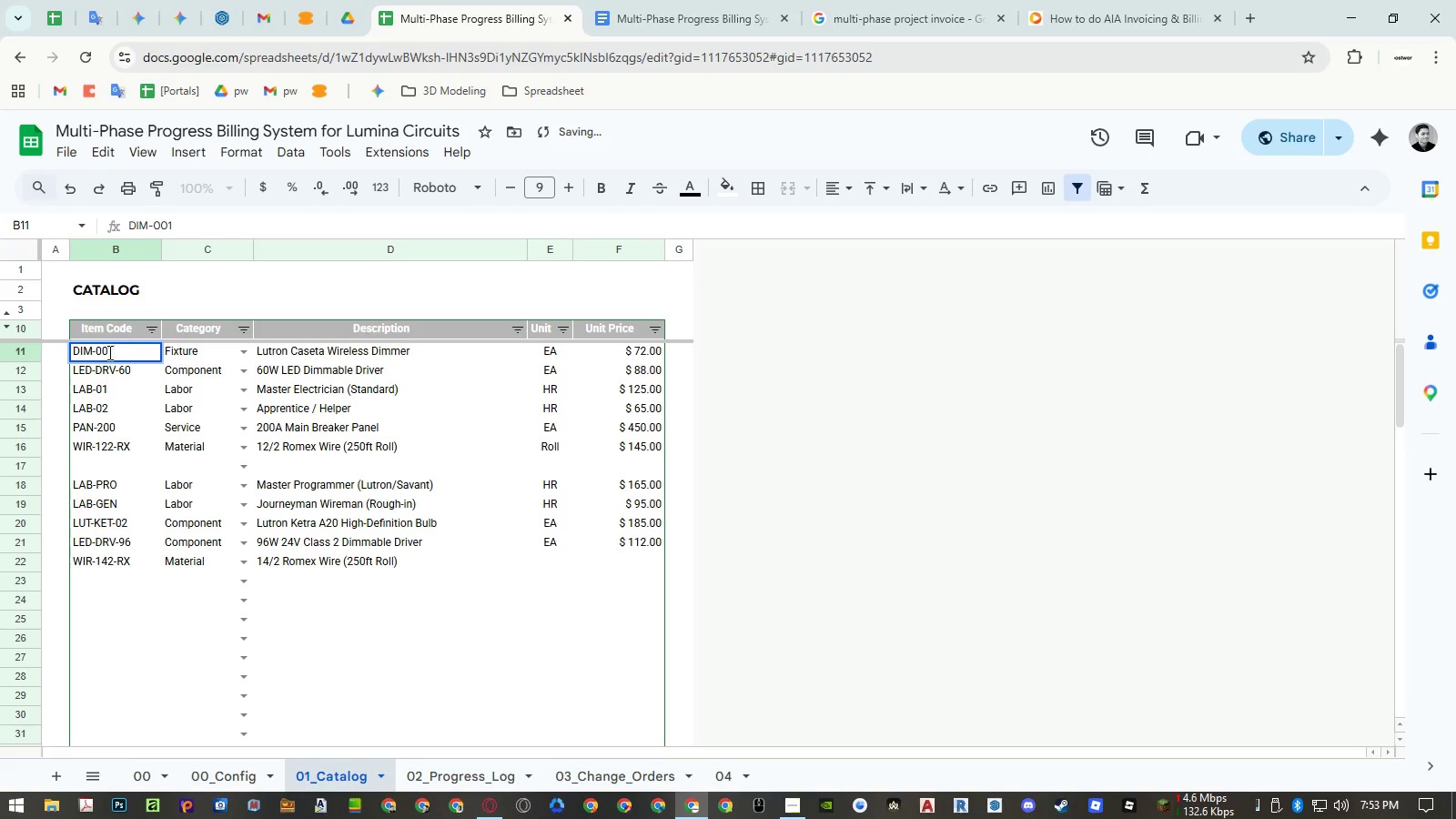 
left_click_drag(start_coordinate=[108, 352], to_coordinate=[69, 354])
 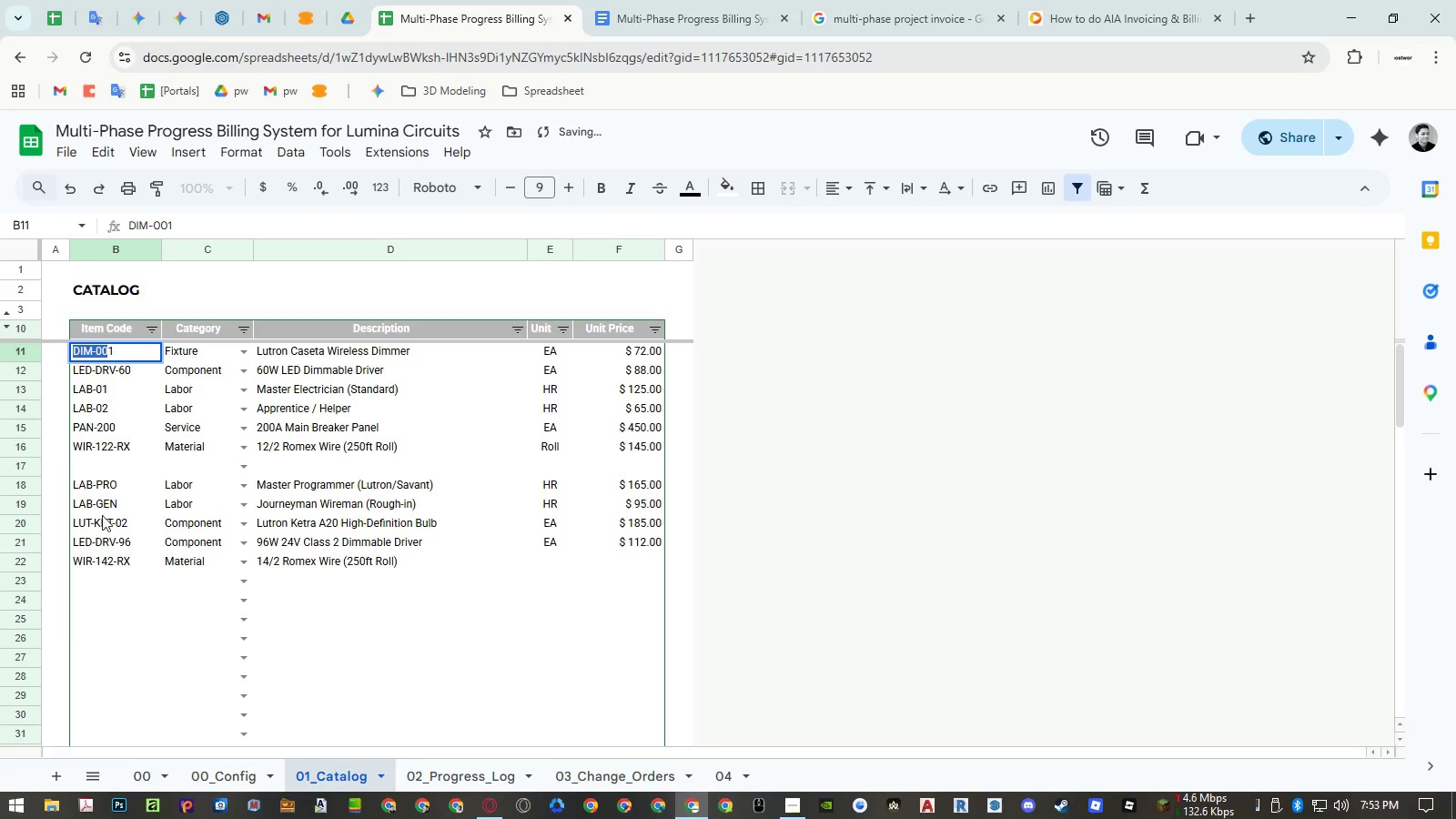 
key(Control+ControlLeft)
 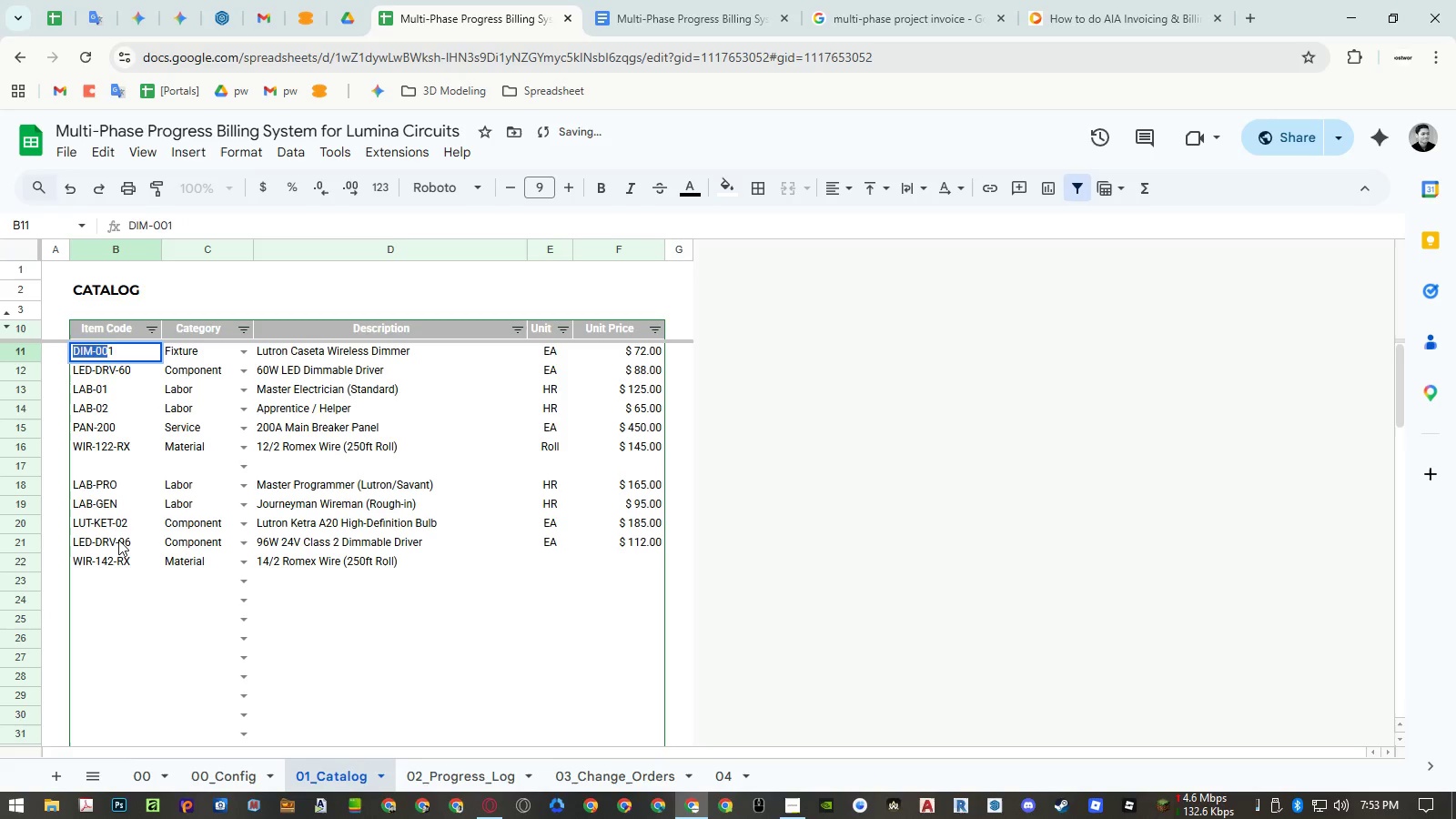 
key(Control+Shift+ShiftLeft)
 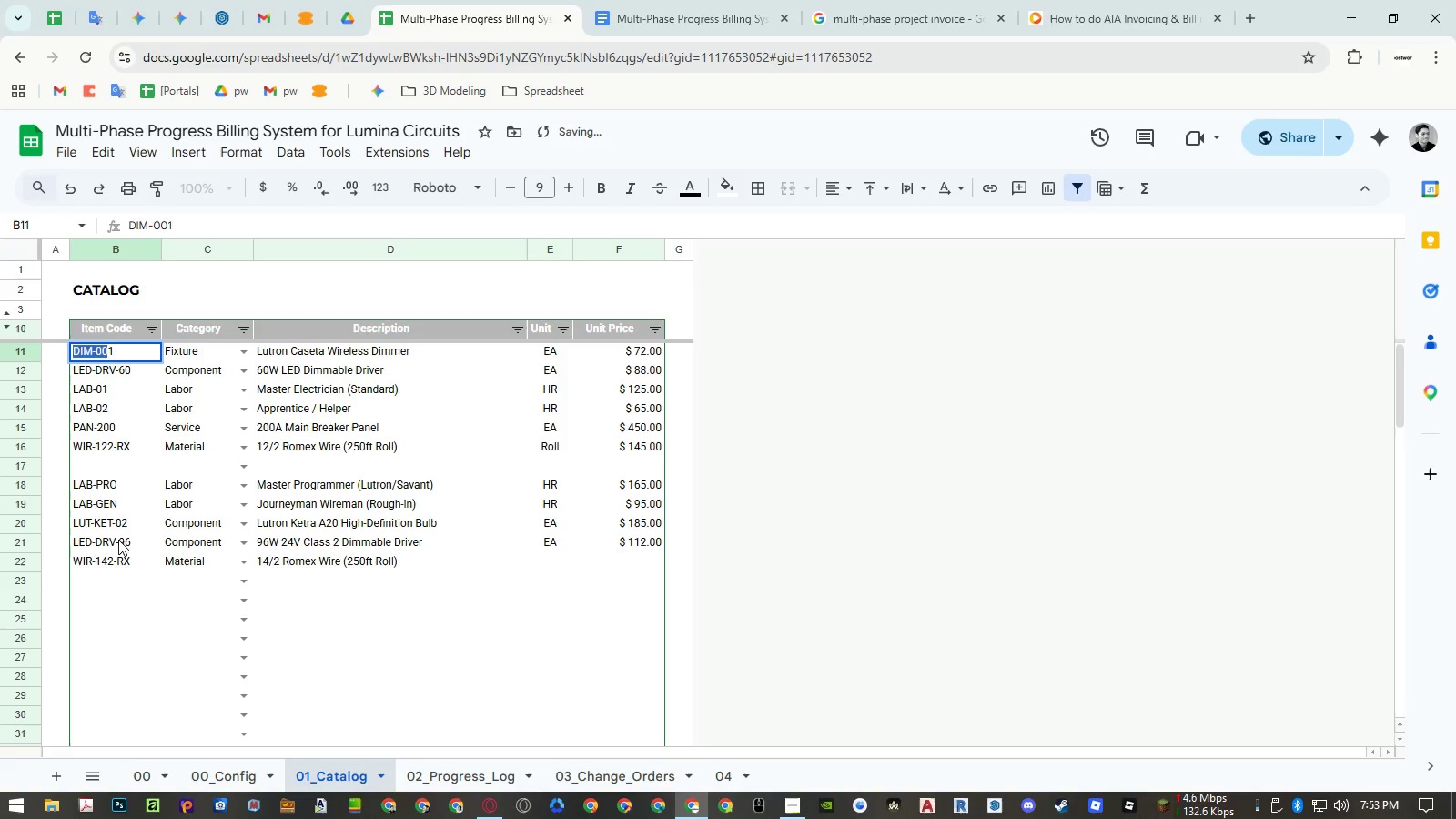 
key(Control+Shift+V)
 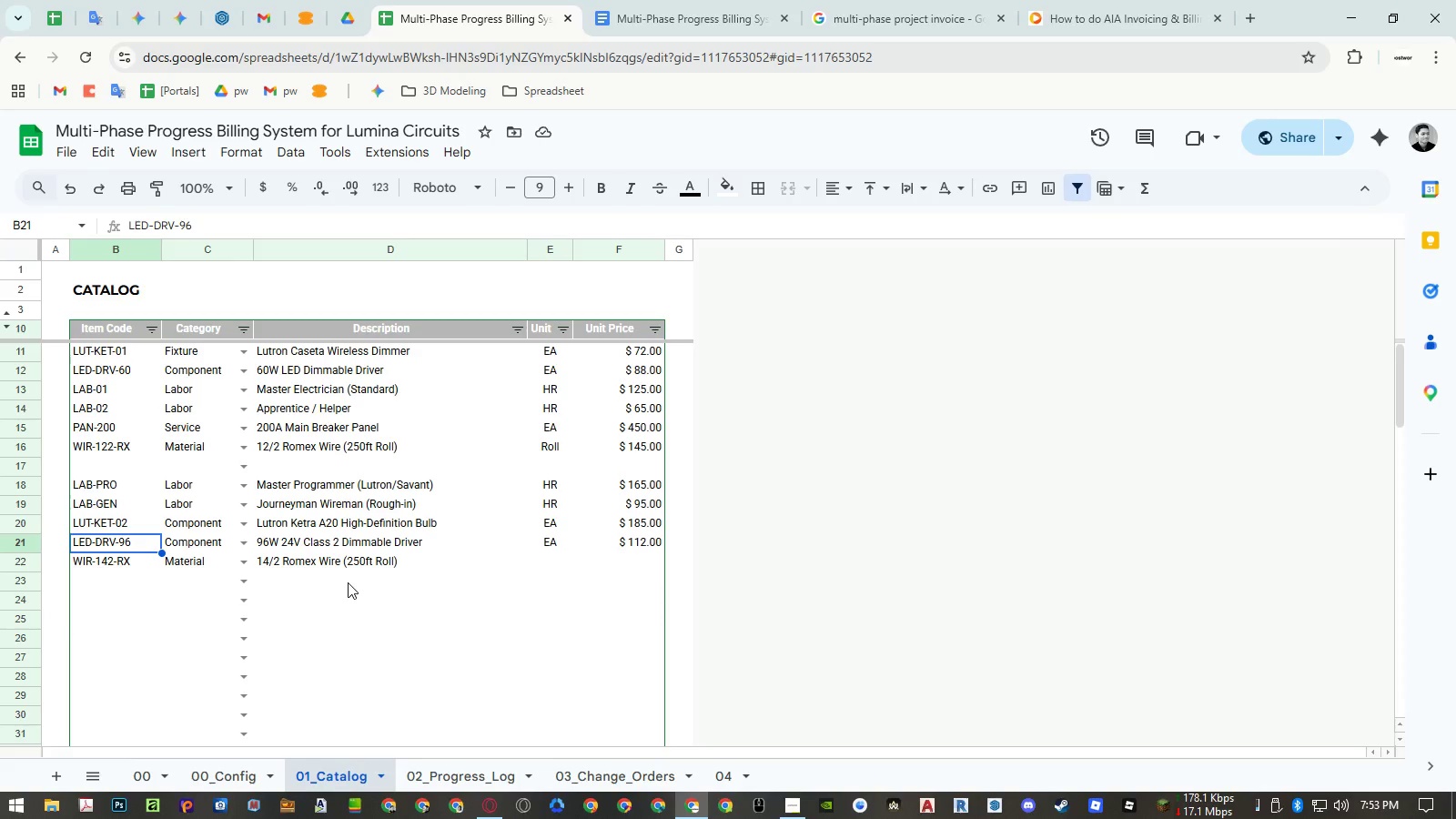 
wait(7.81)
 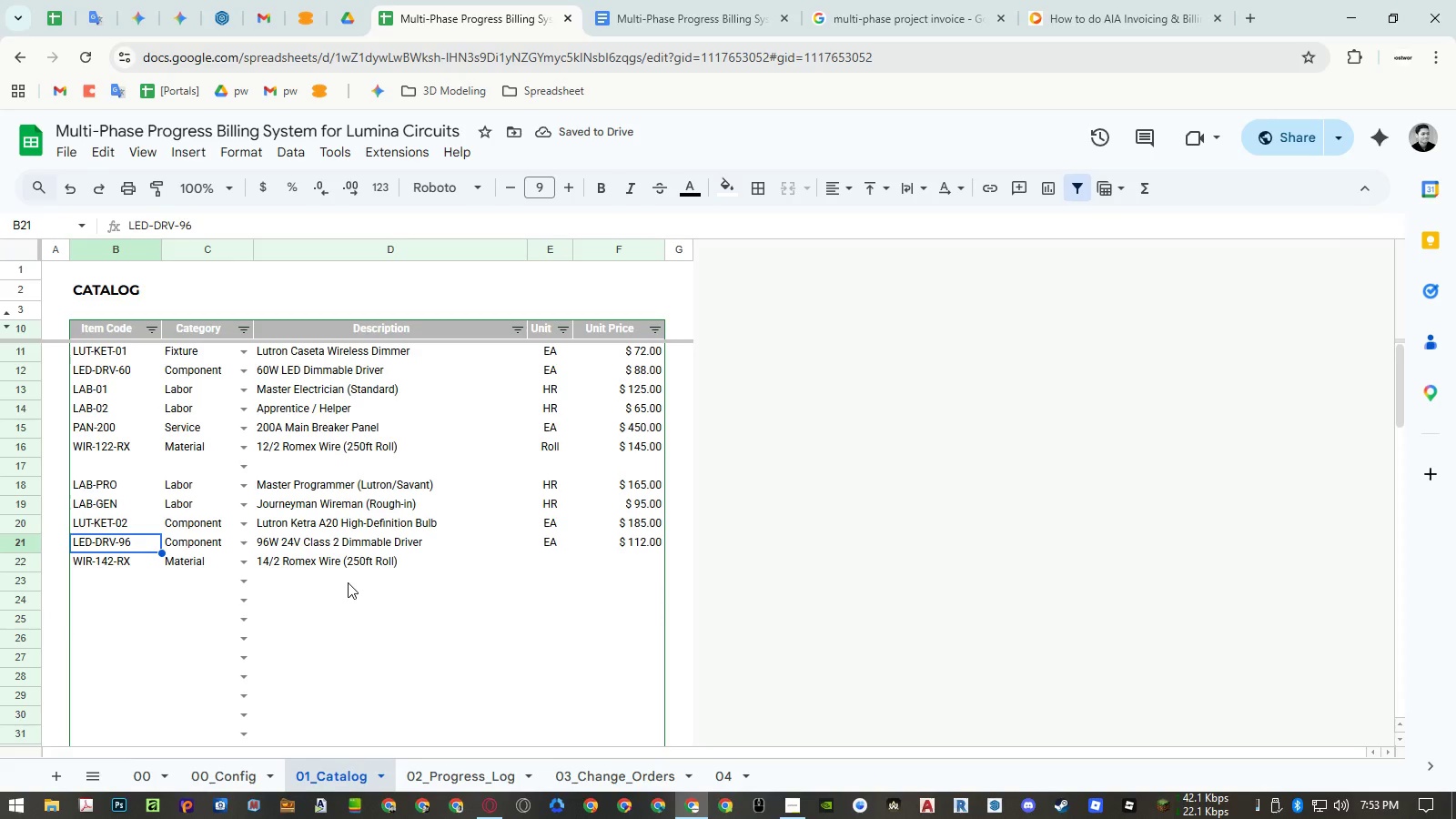 
left_click([346, 582])
 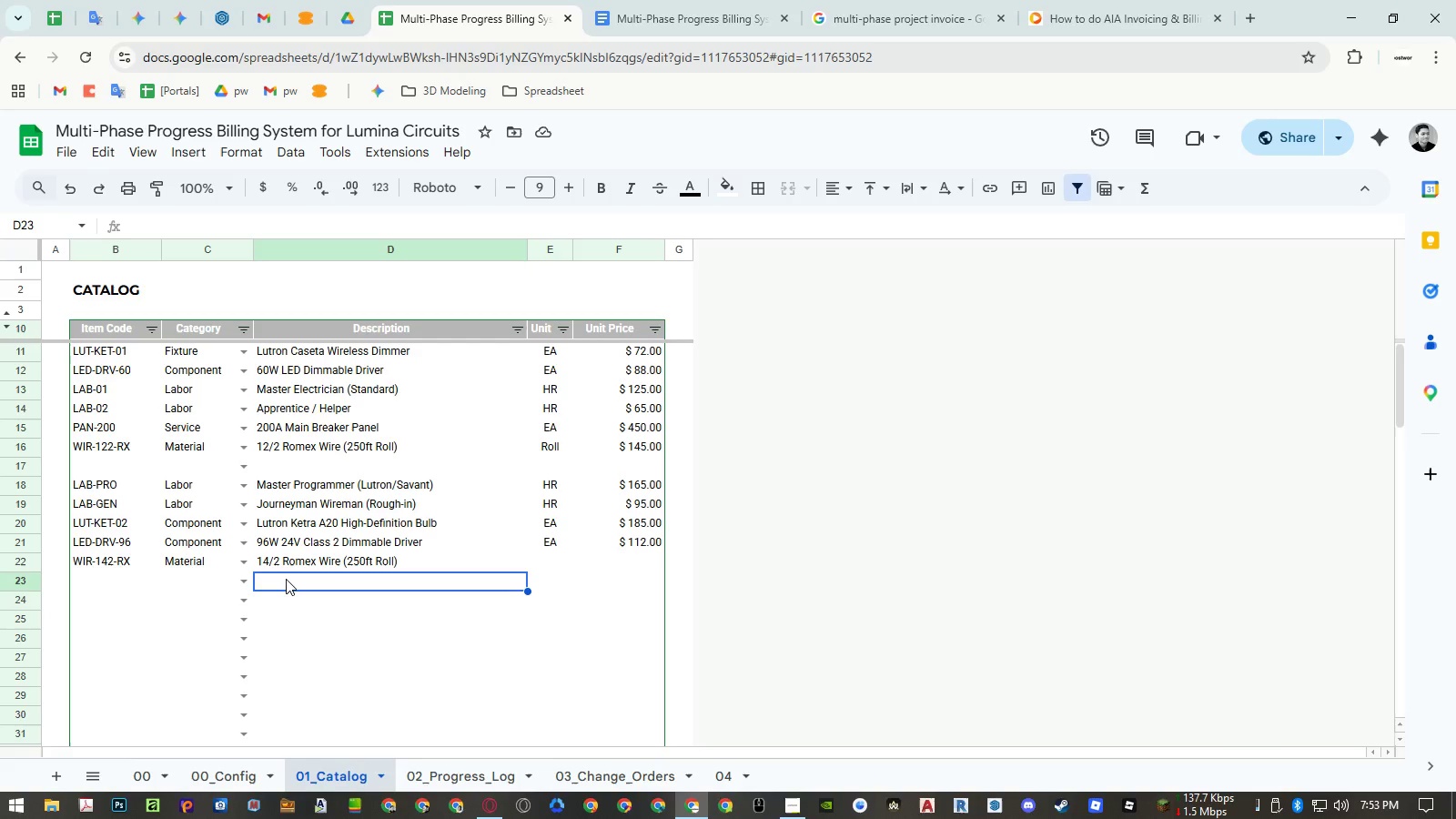 
wait(12.38)
 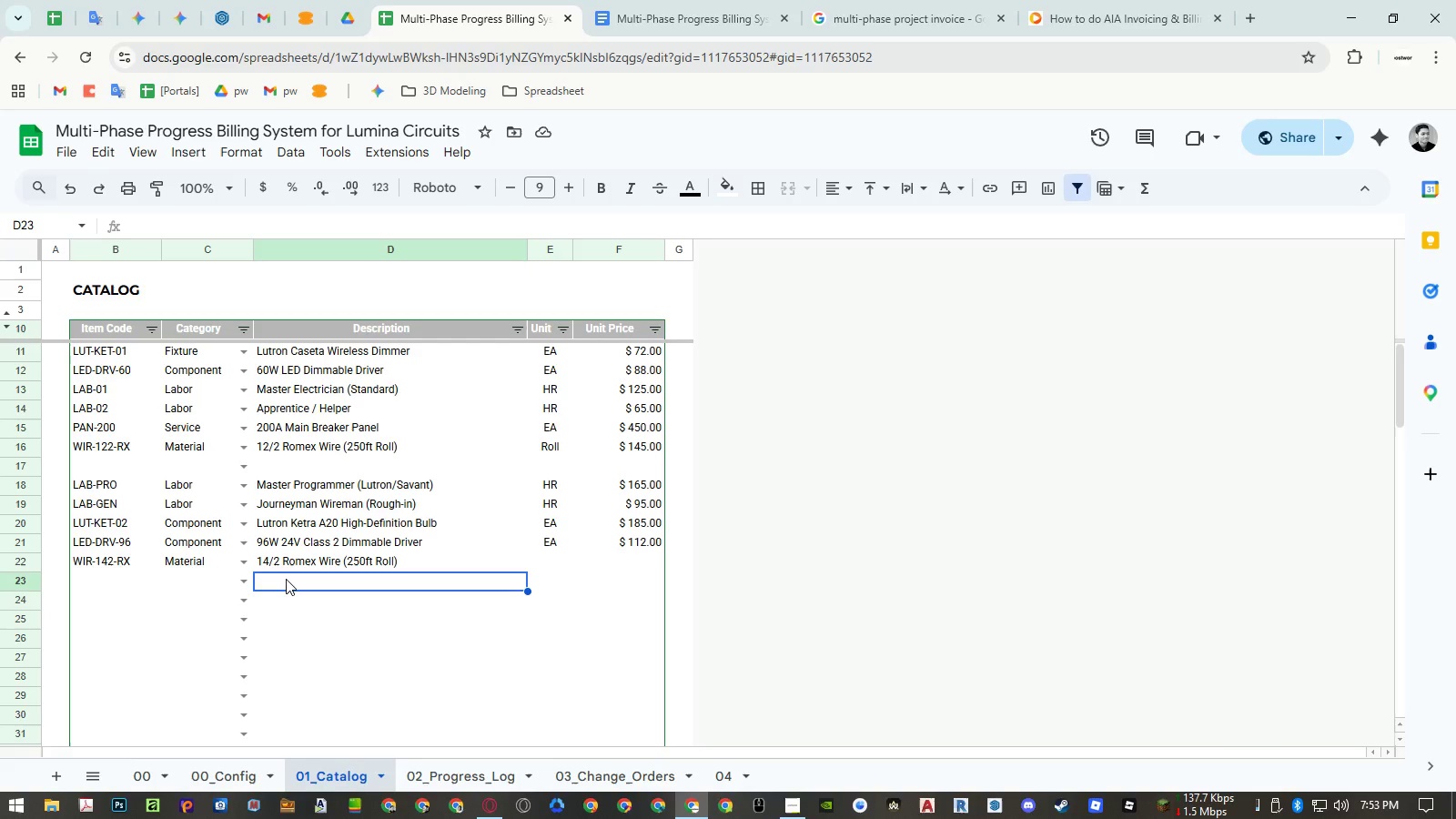 
double_click([557, 563])
 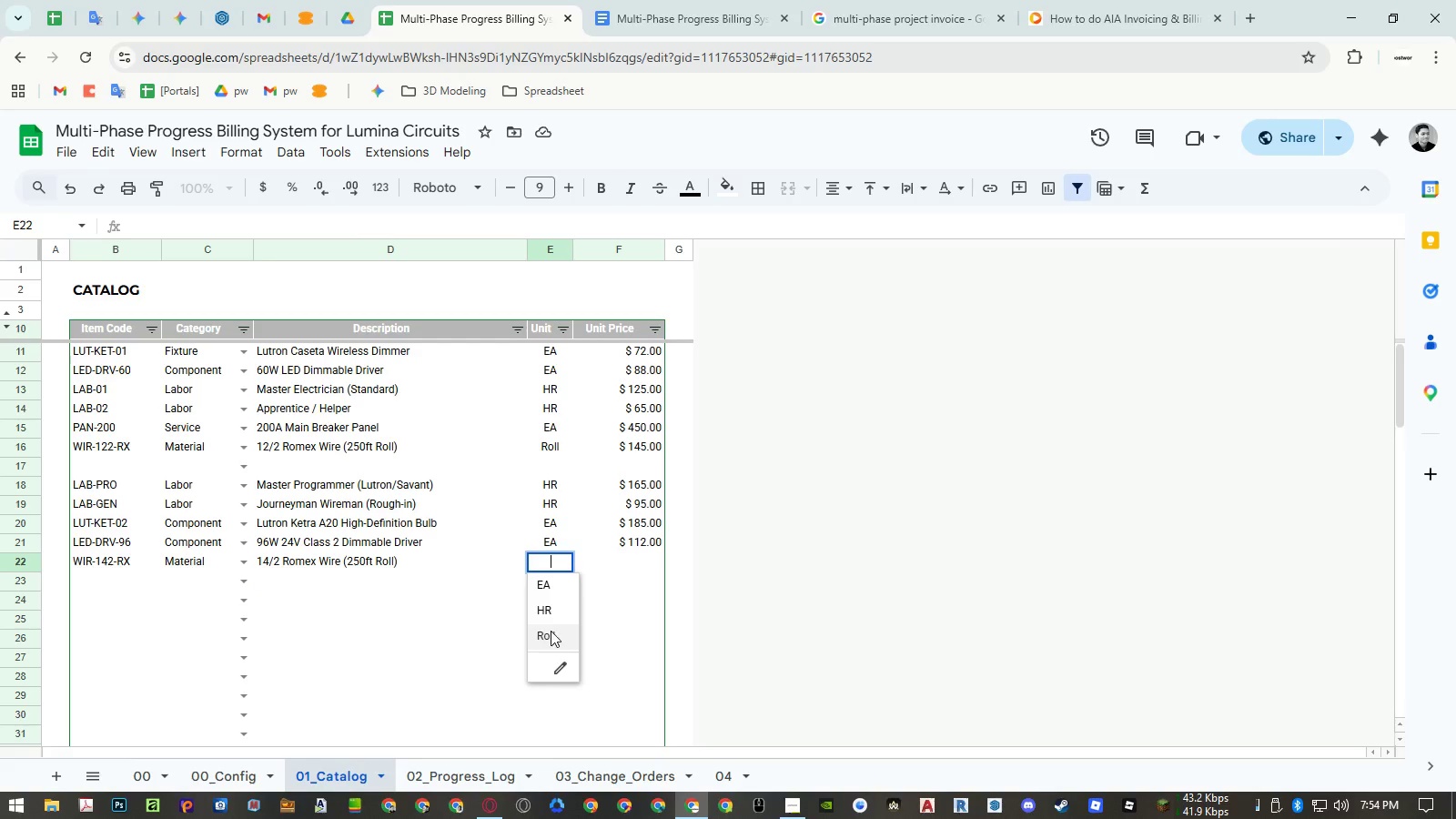 
left_click([646, 563])
 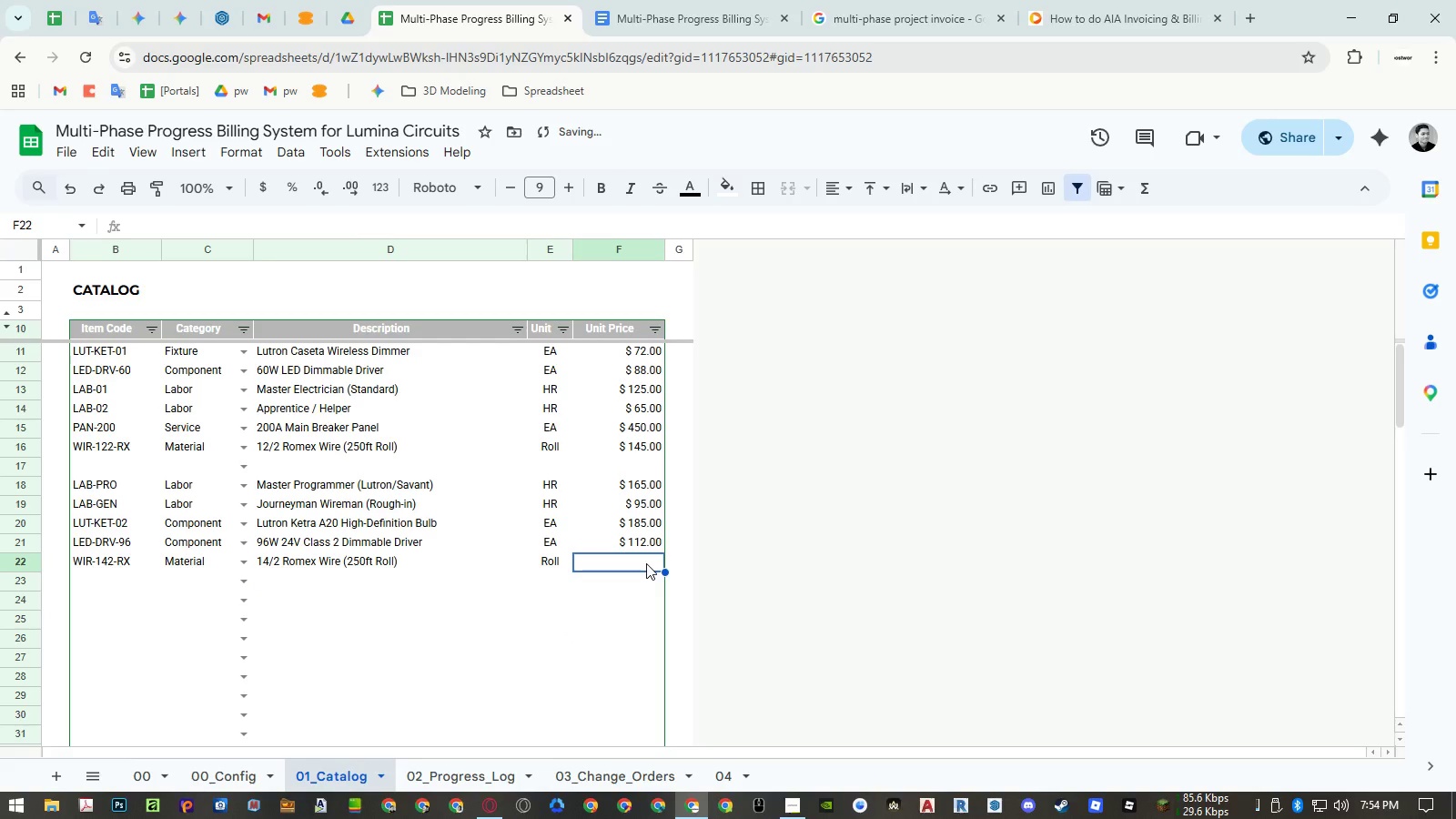 
key(Numpad1)
 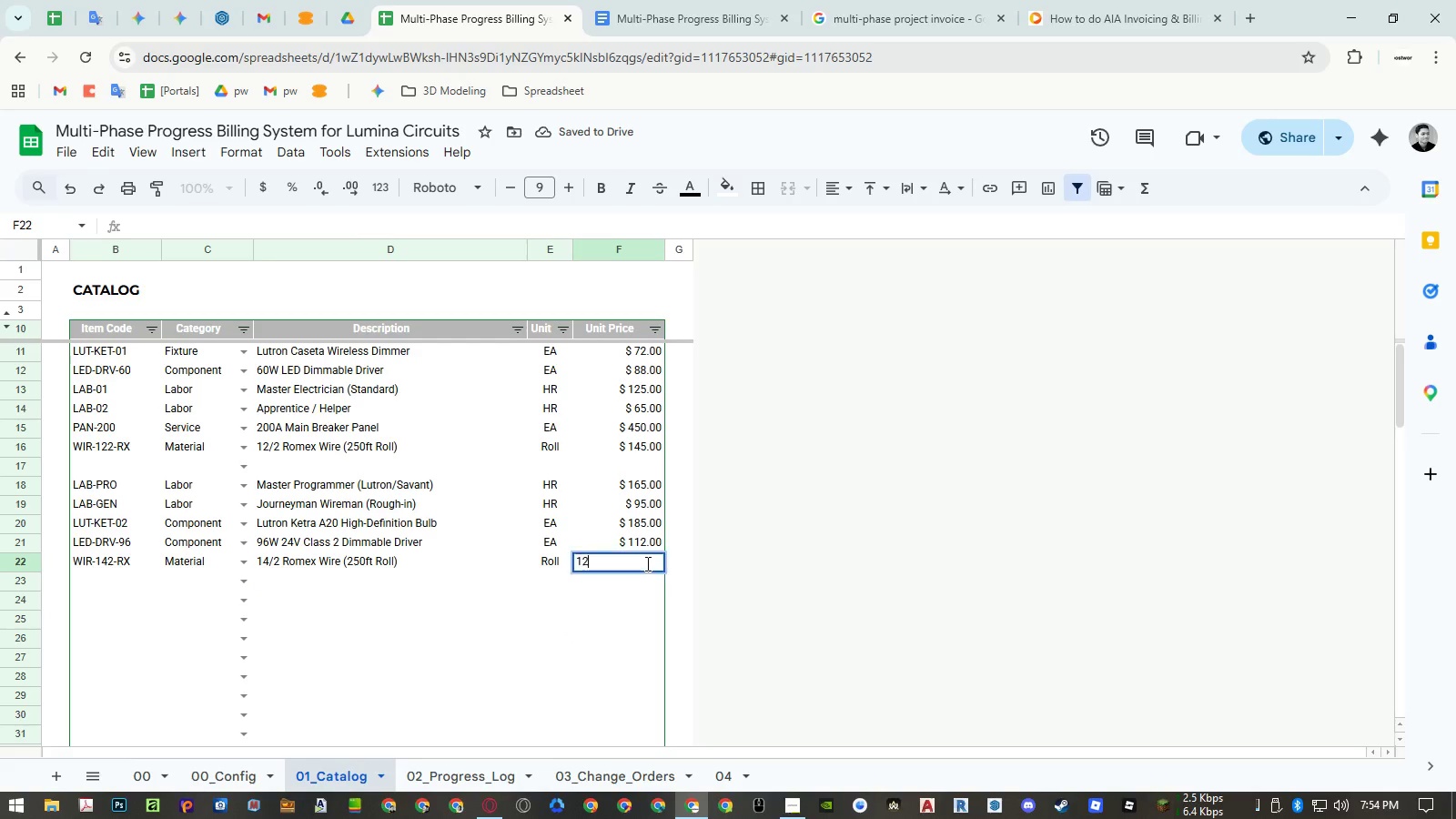 
key(Numpad2)
 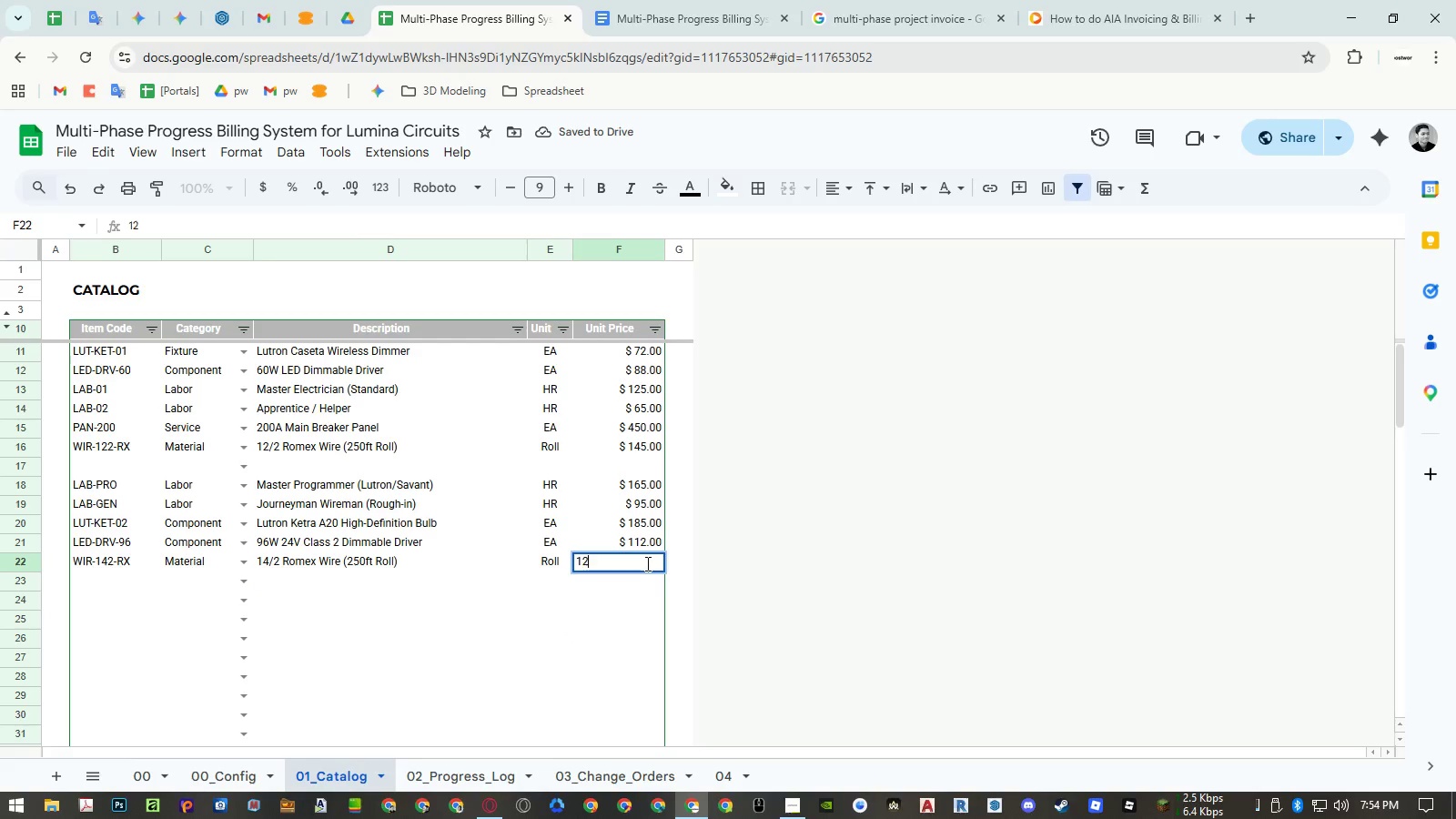 
key(Numpad5)
 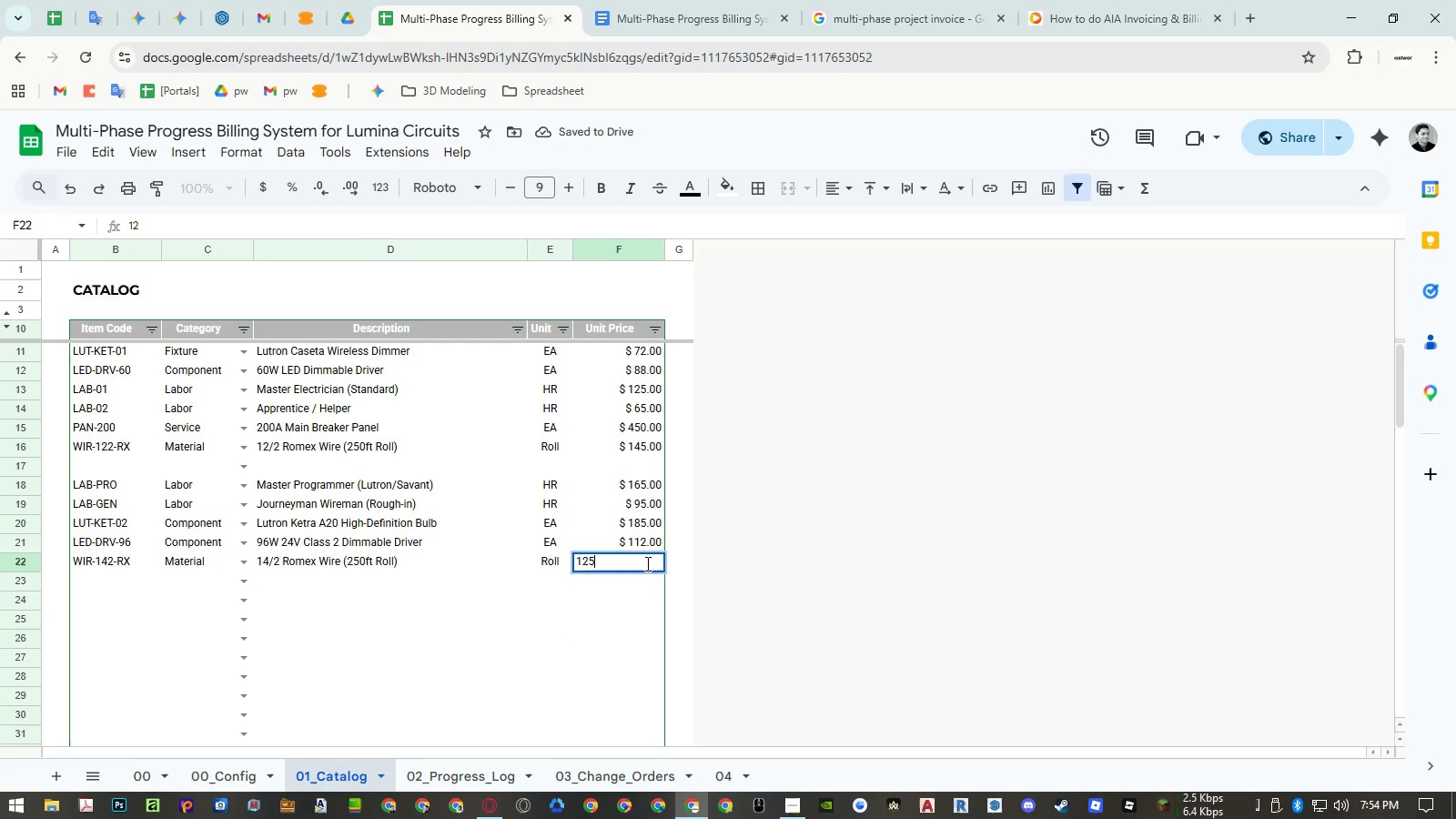 
key(NumpadEnter)
 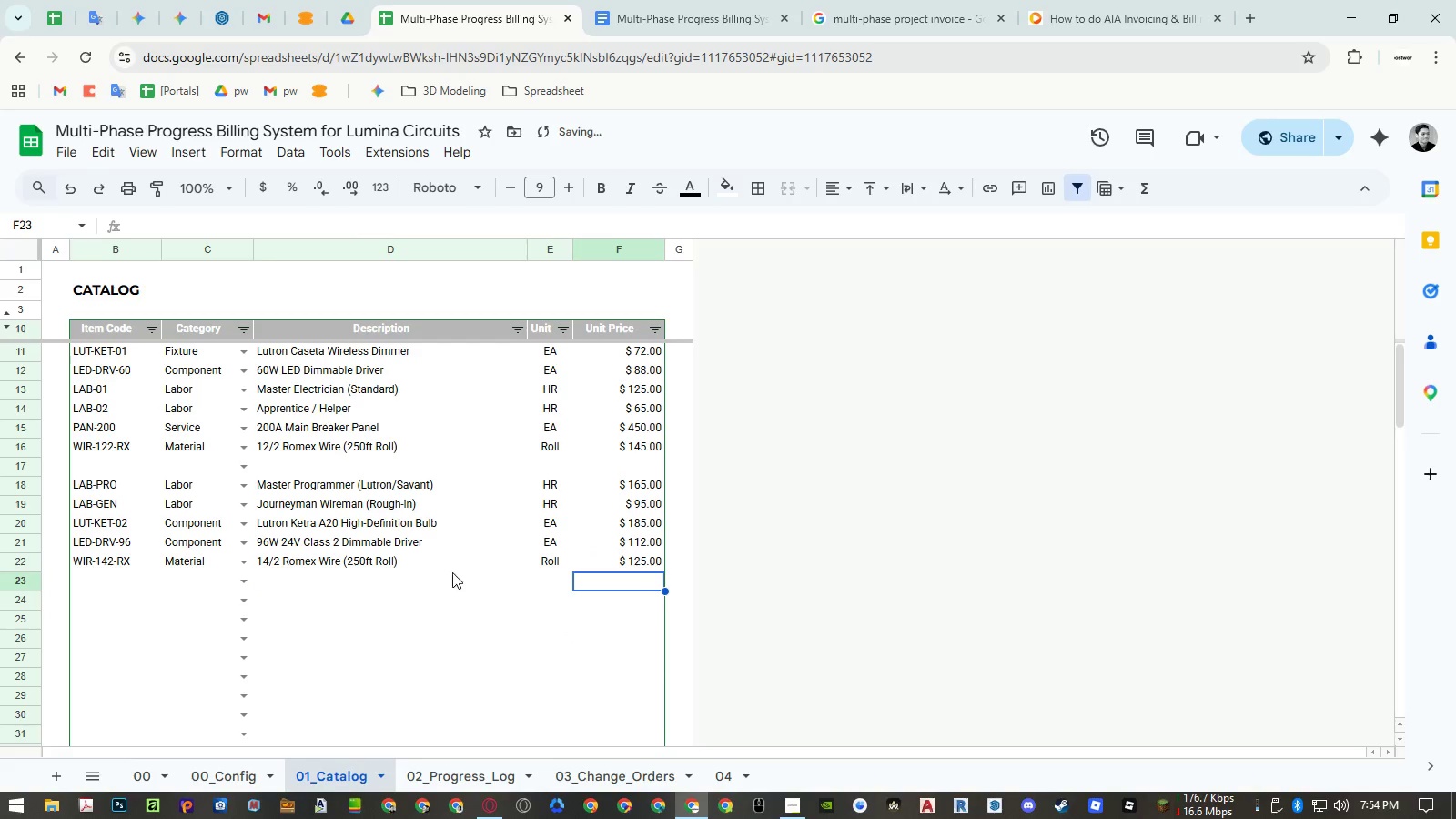 
left_click([413, 577])
 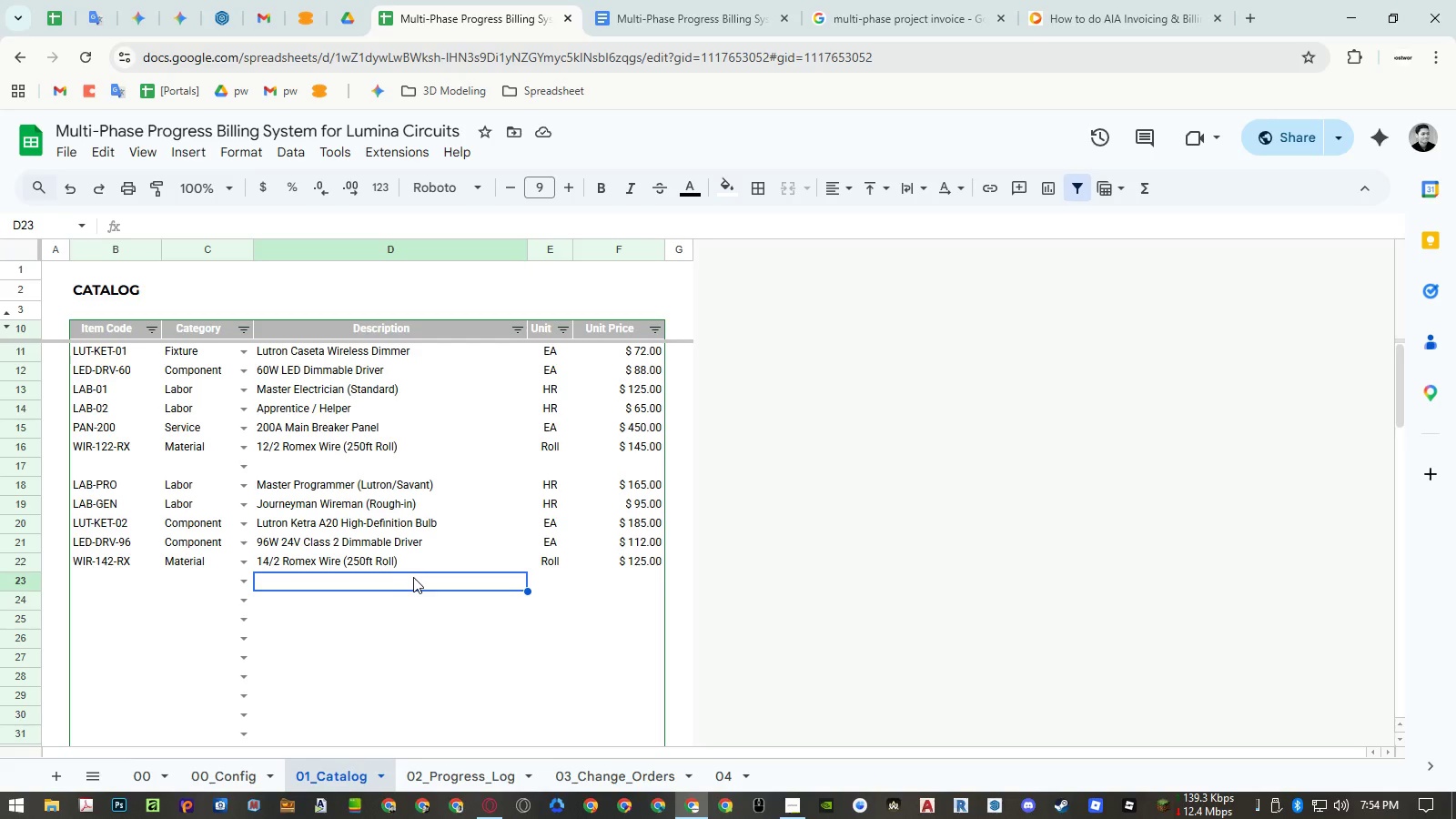 
wait(5.61)
 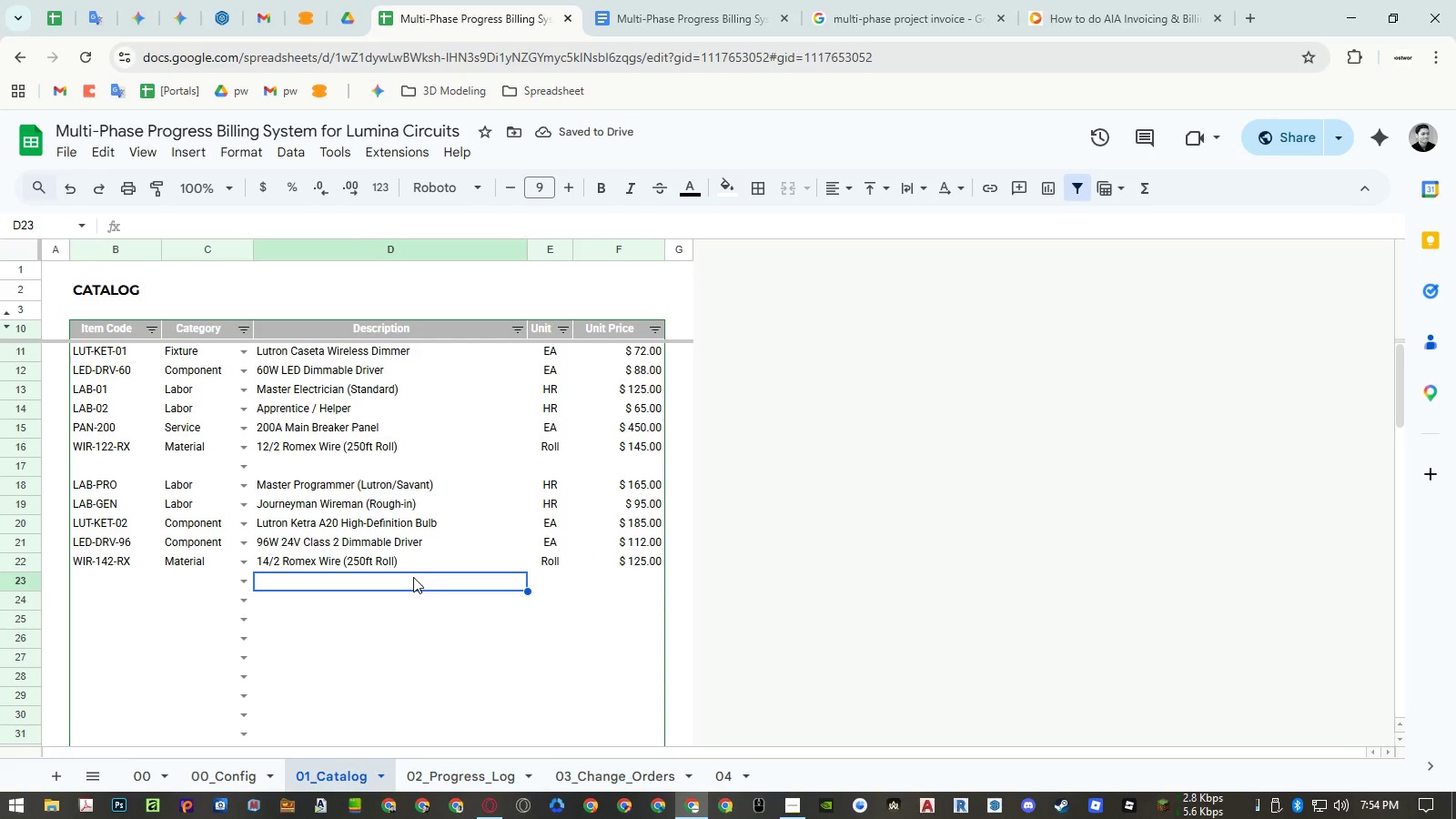 
left_click([147, 336])
 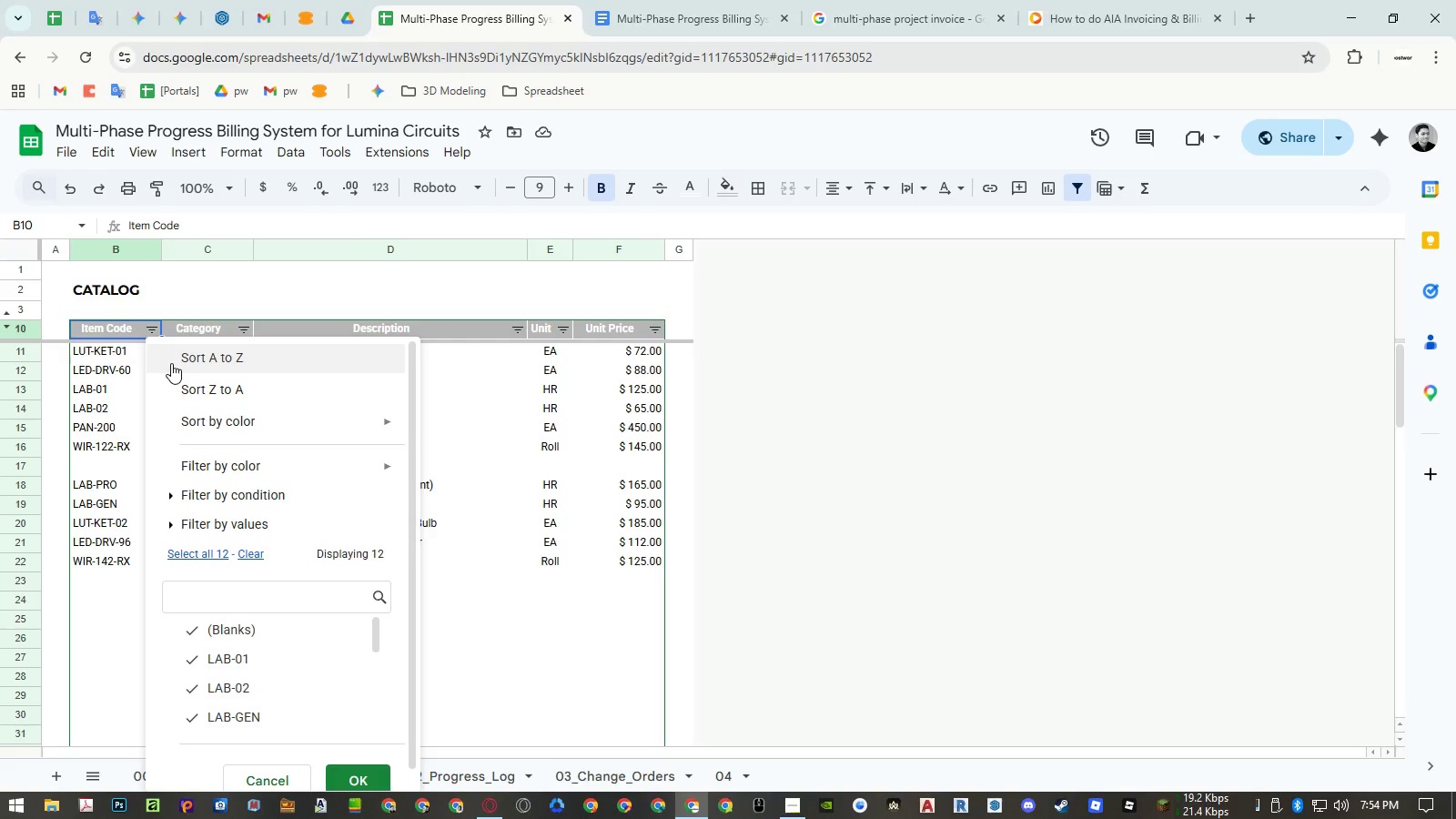 
left_click([171, 363])
 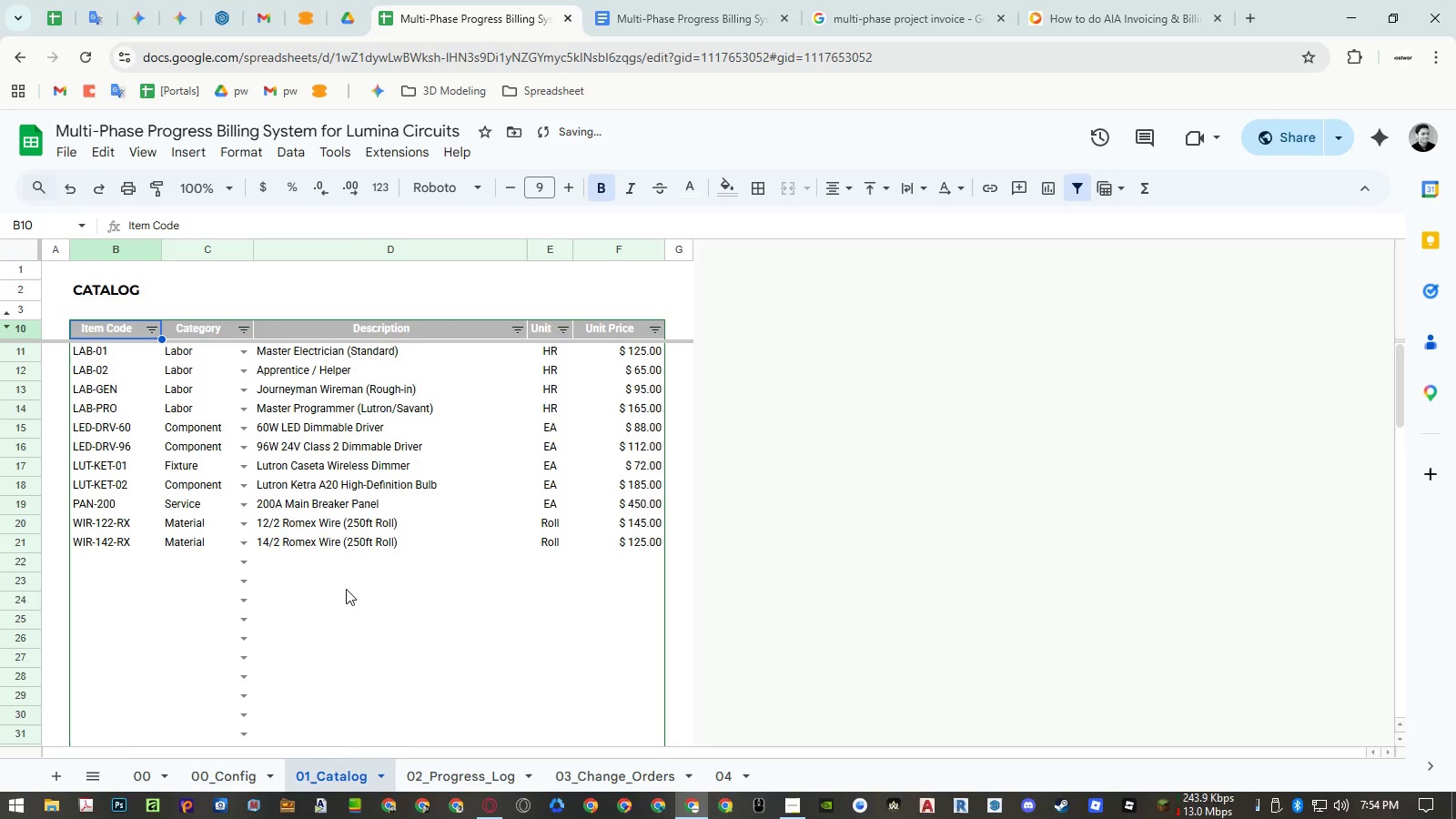 
left_click([316, 571])
 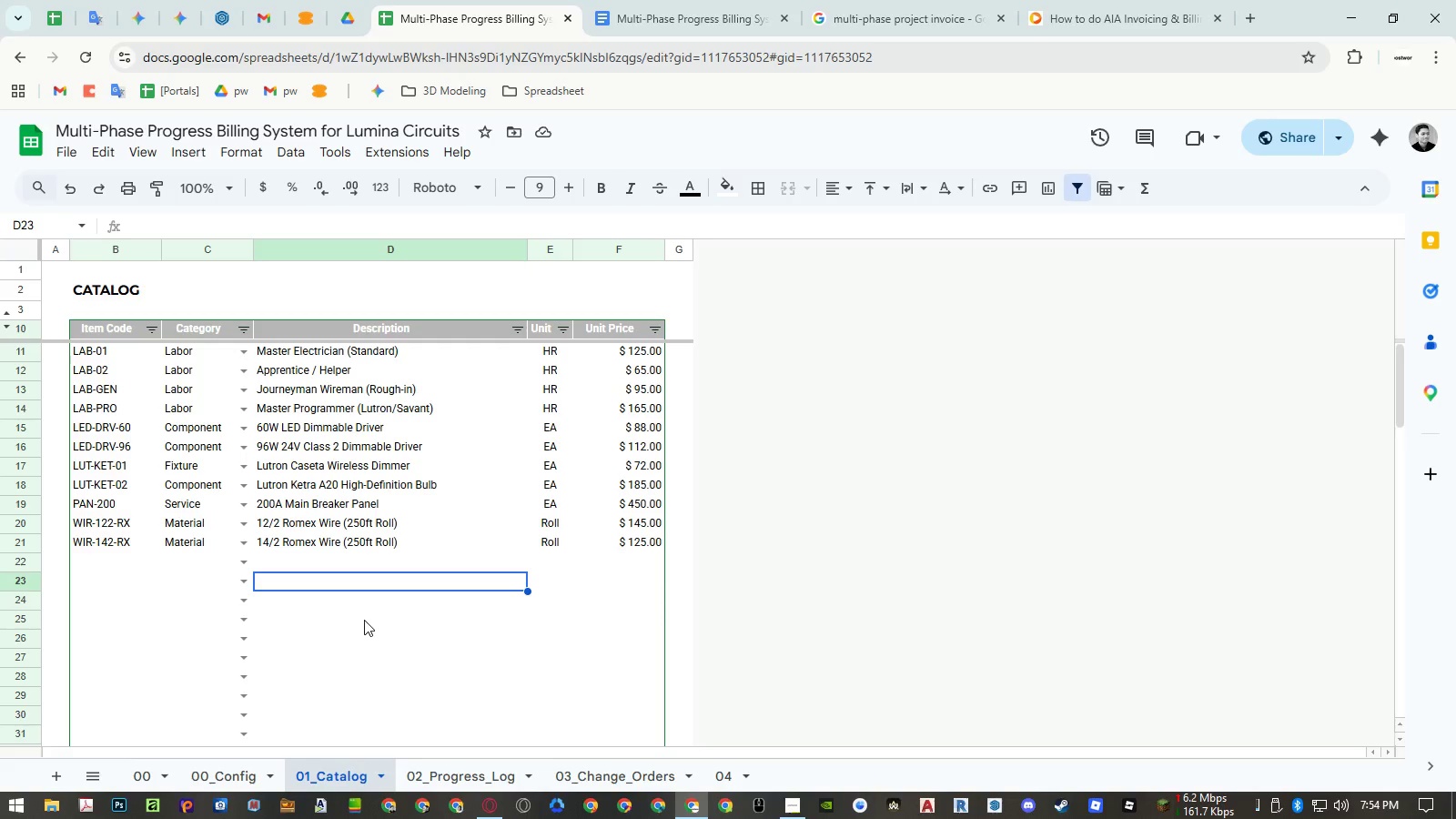 
wait(11.42)
 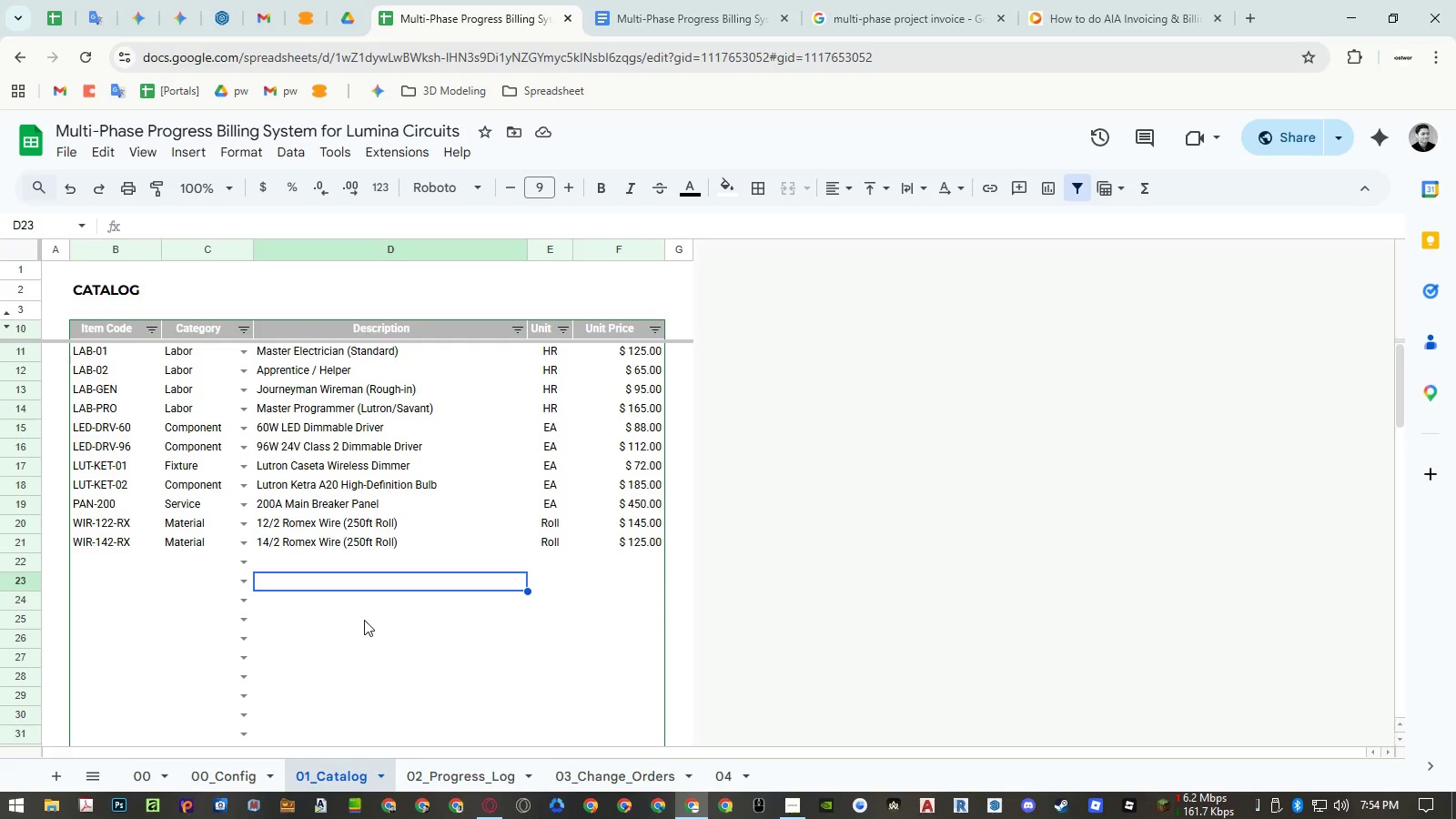 
left_click([311, 470])
 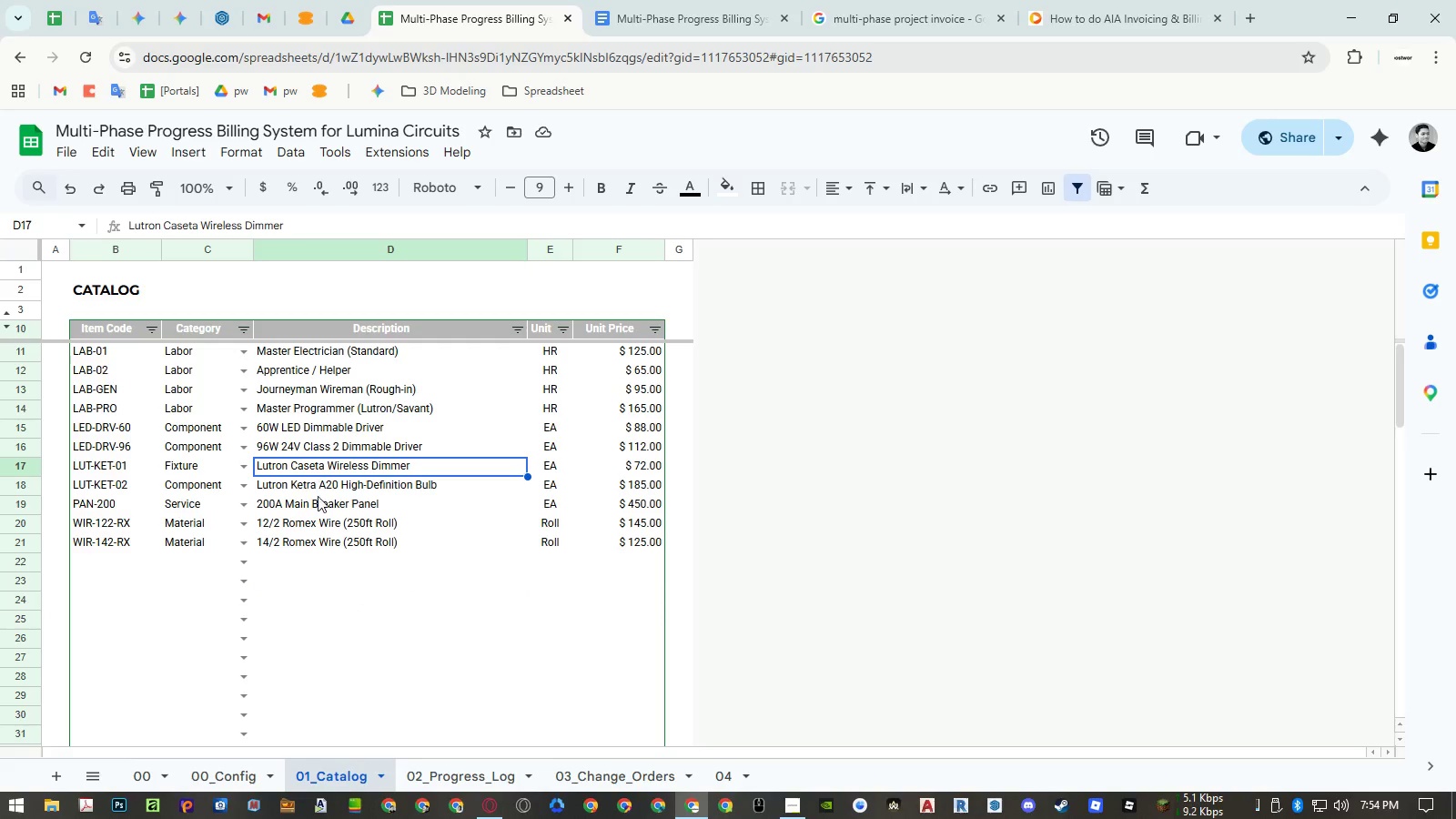 
key(Control+ControlLeft)
 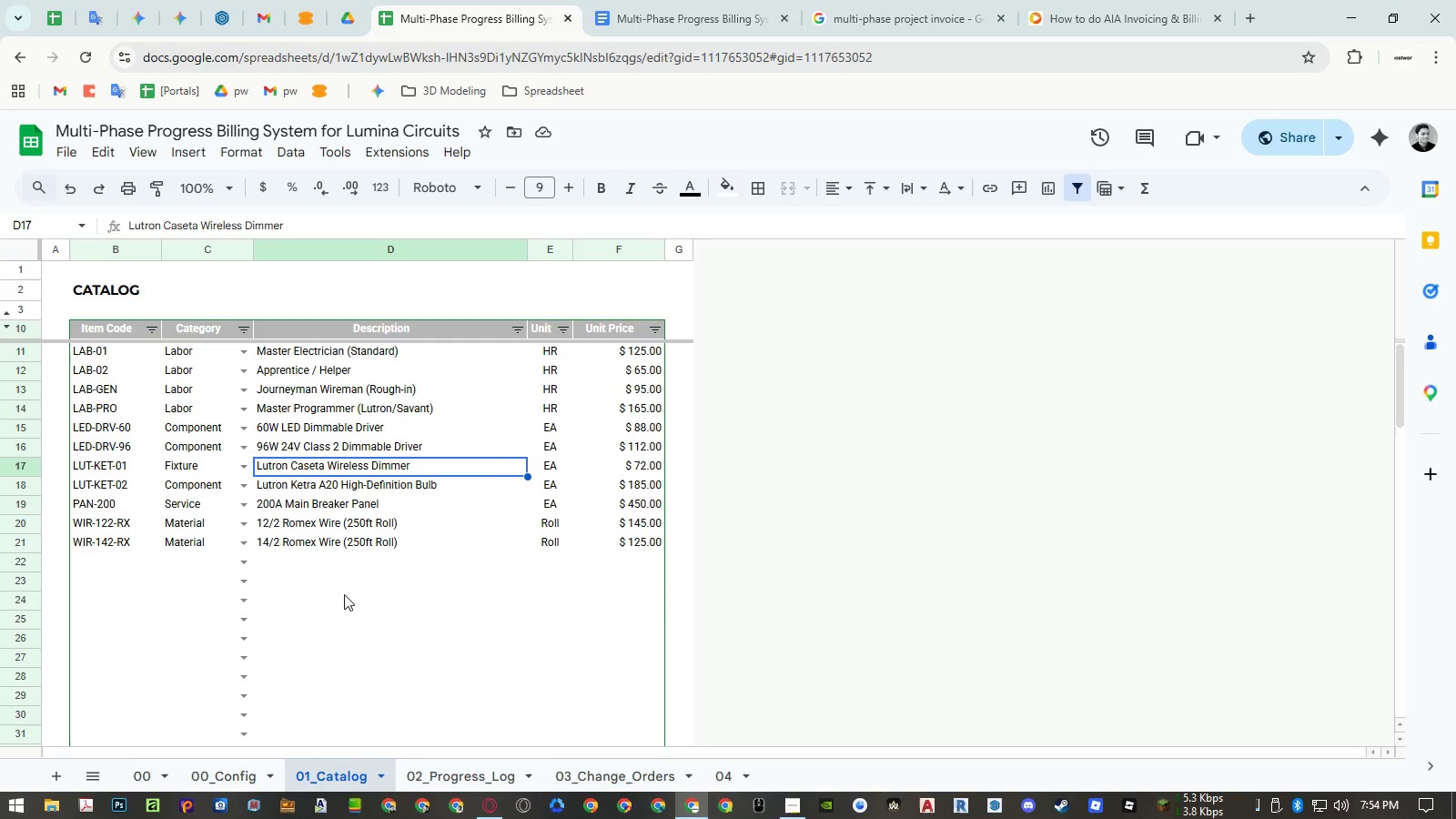 
key(Control+C)
 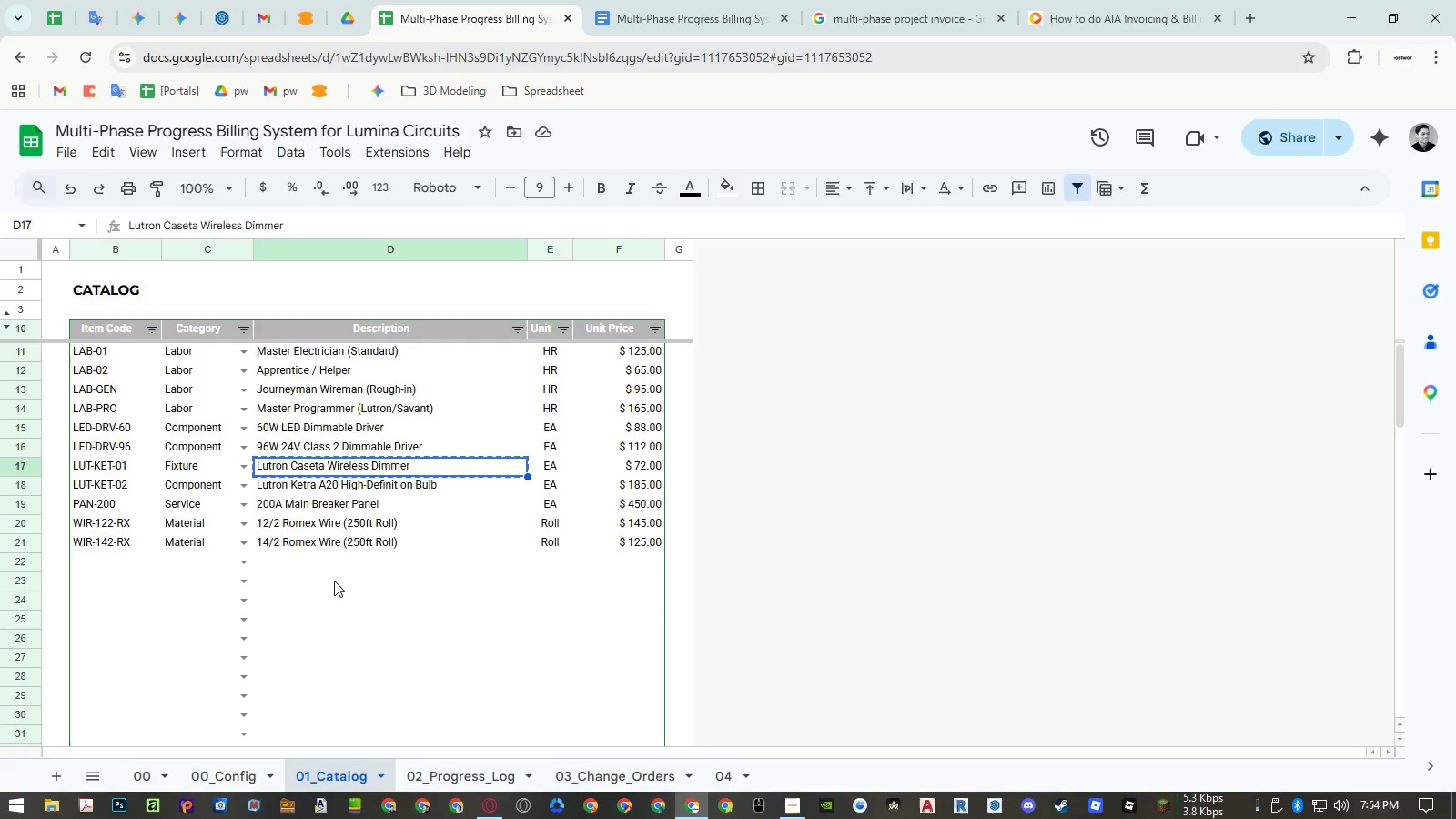 
left_click([334, 580])
 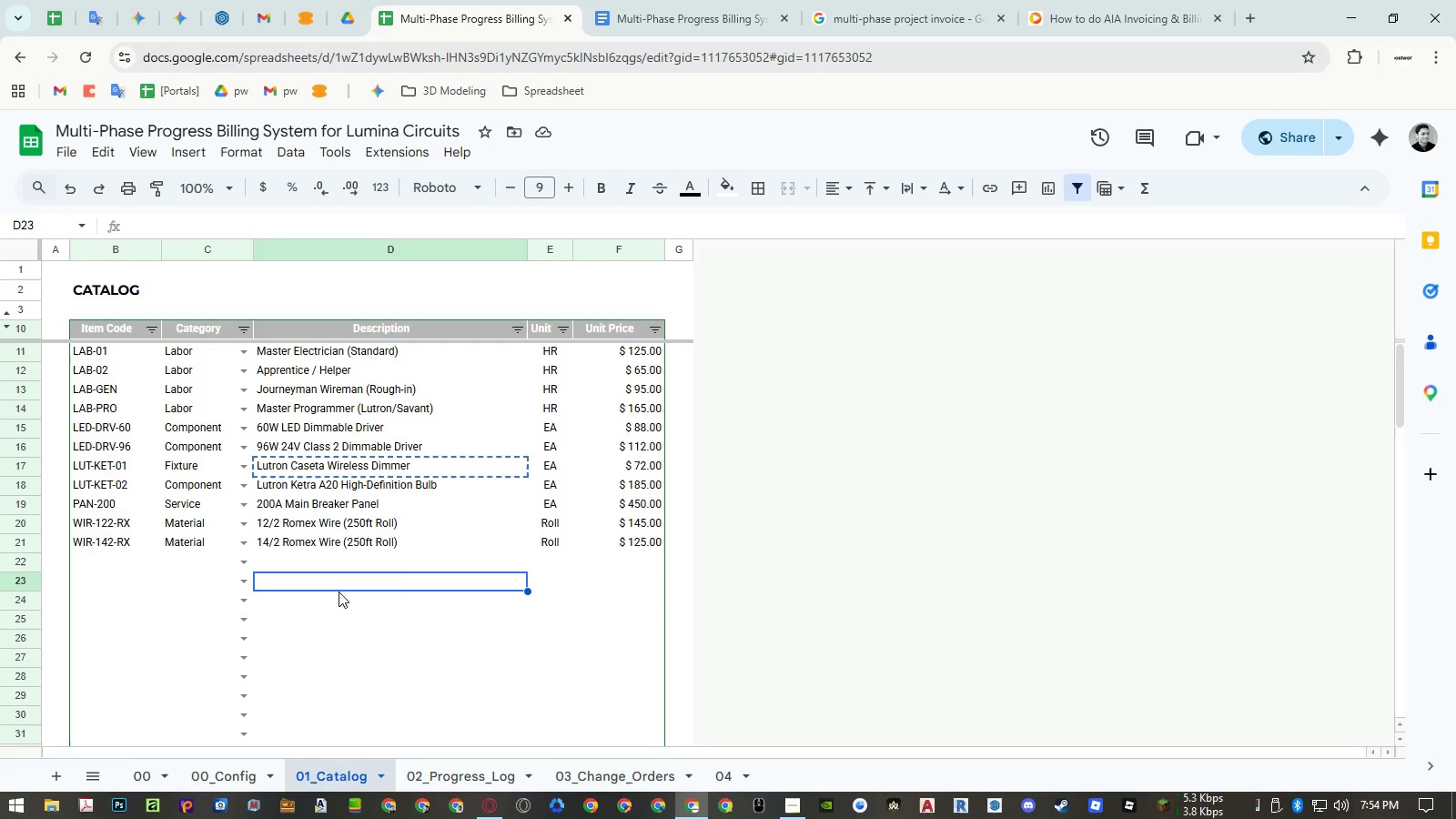 
key(Control+ControlLeft)
 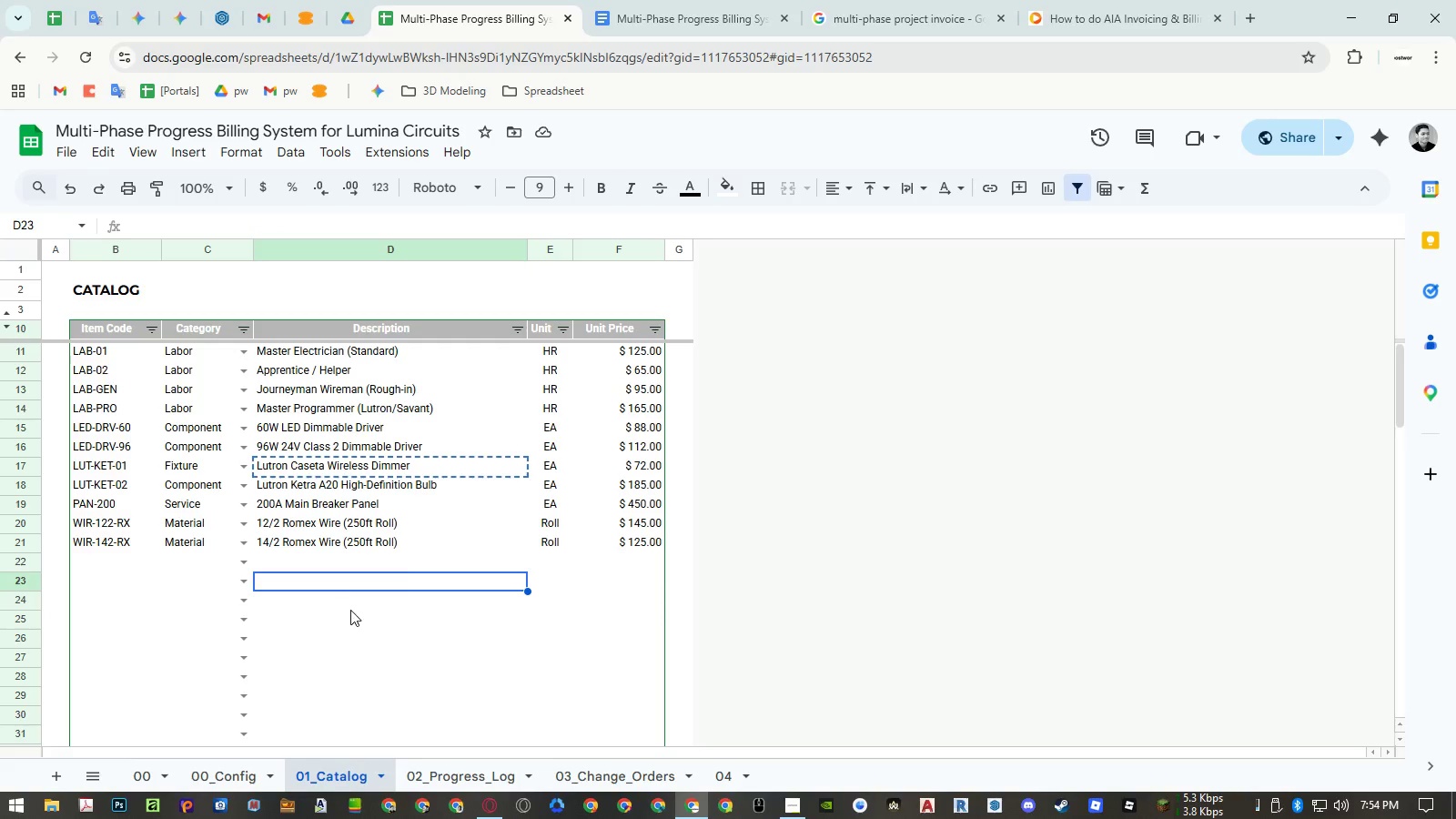 
key(Control+Shift+ShiftLeft)
 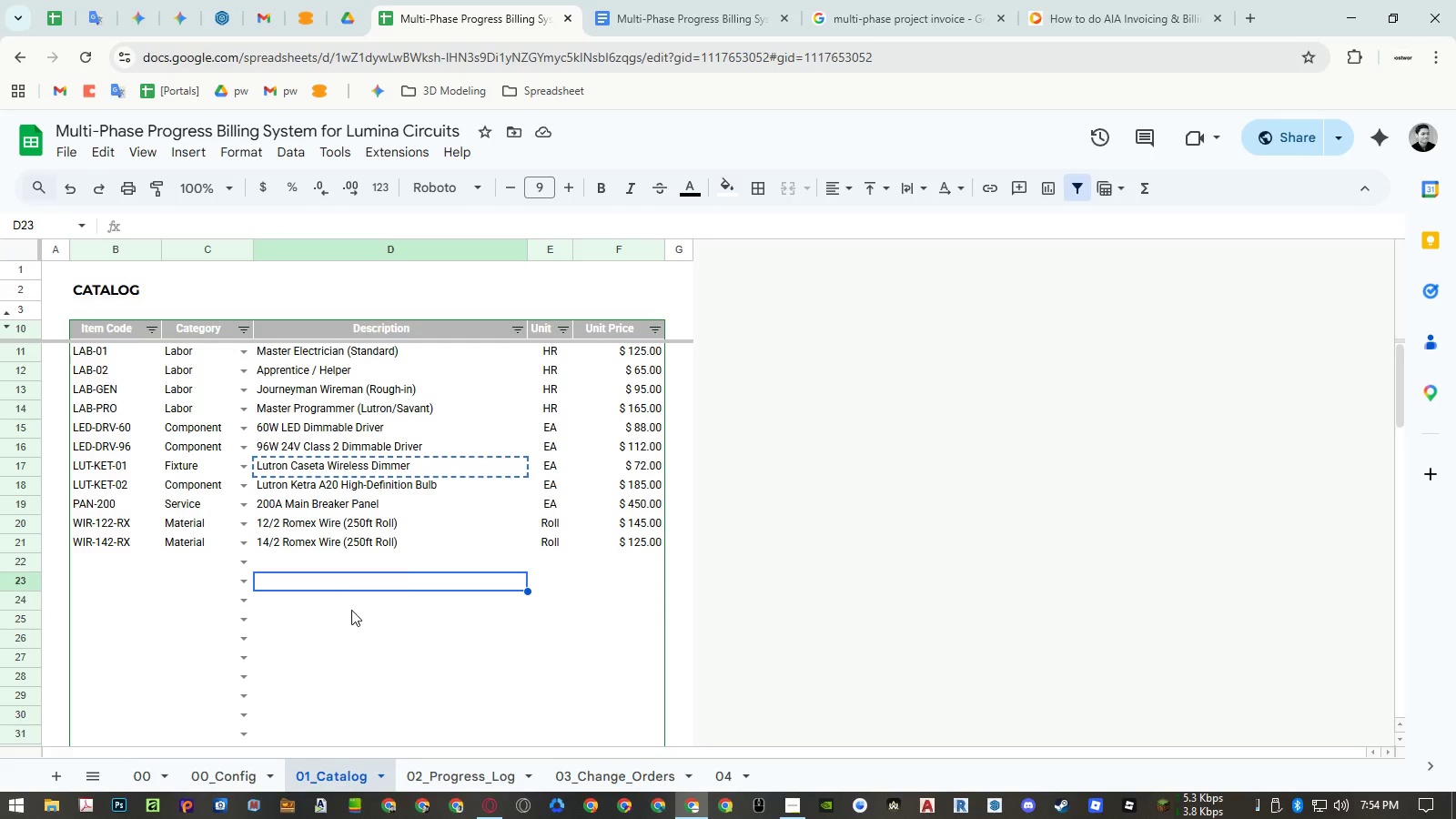 
key(Control+Shift+V)
 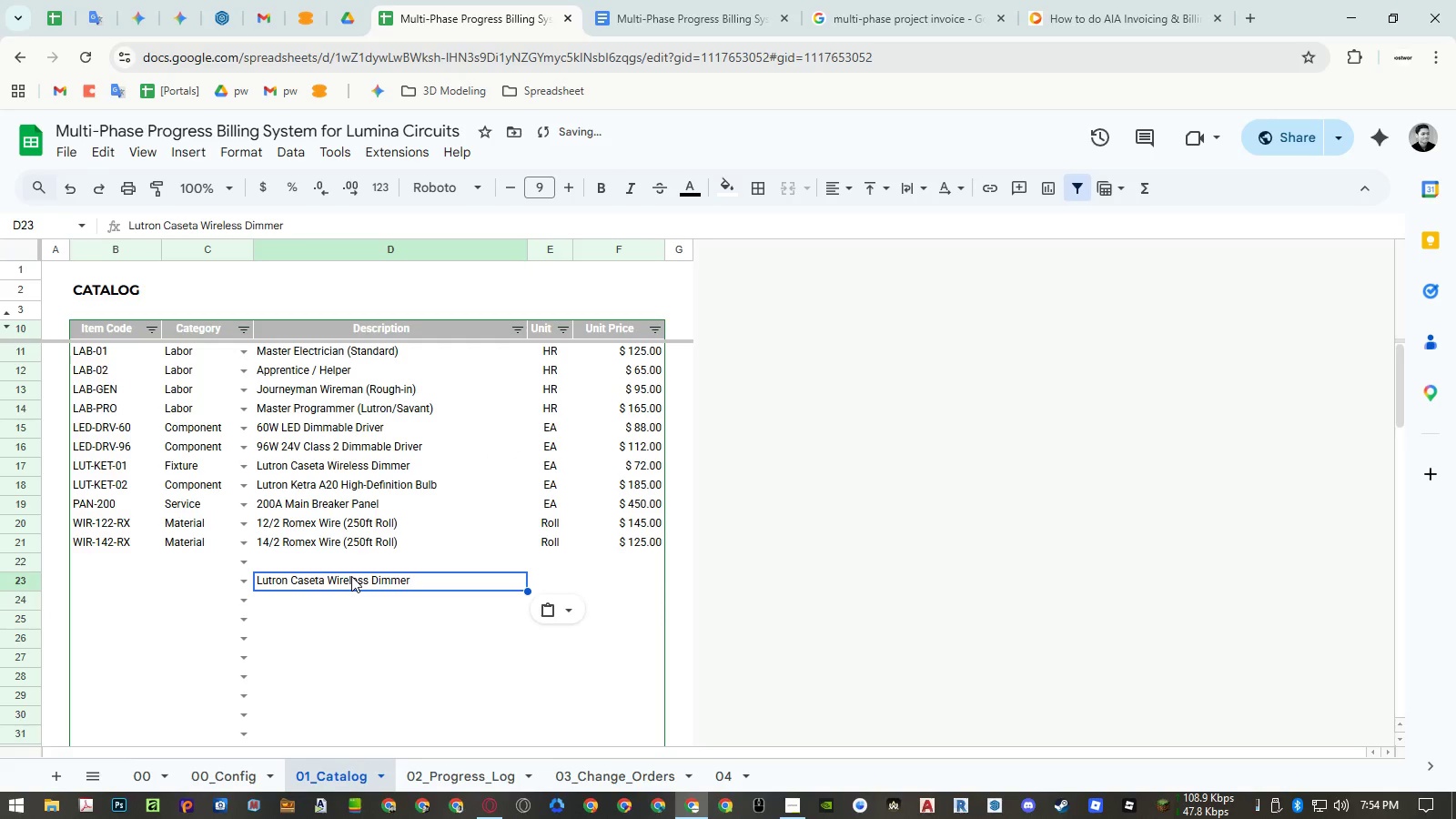 
double_click([351, 576])
 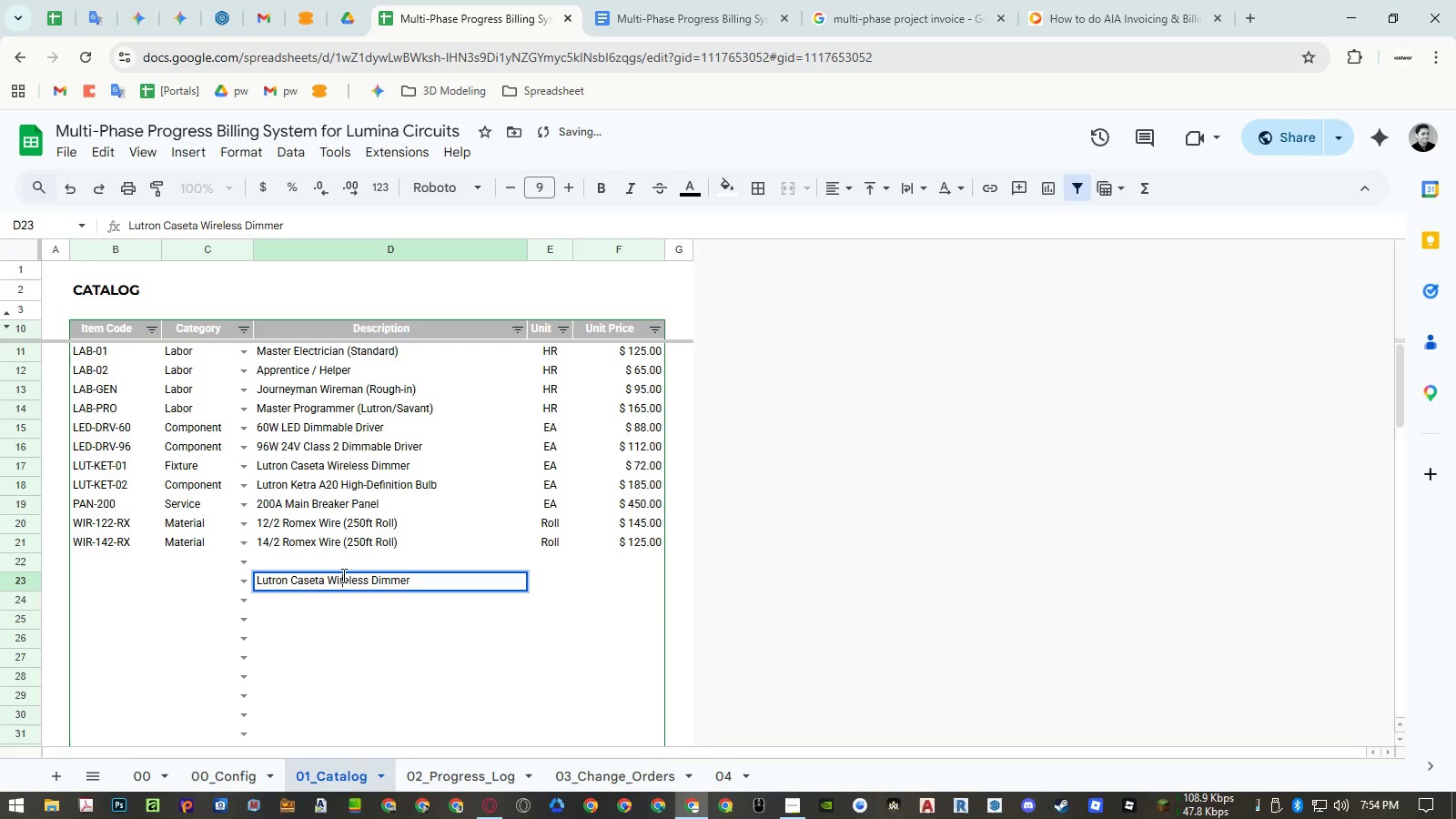 
triple_click([342, 575])
 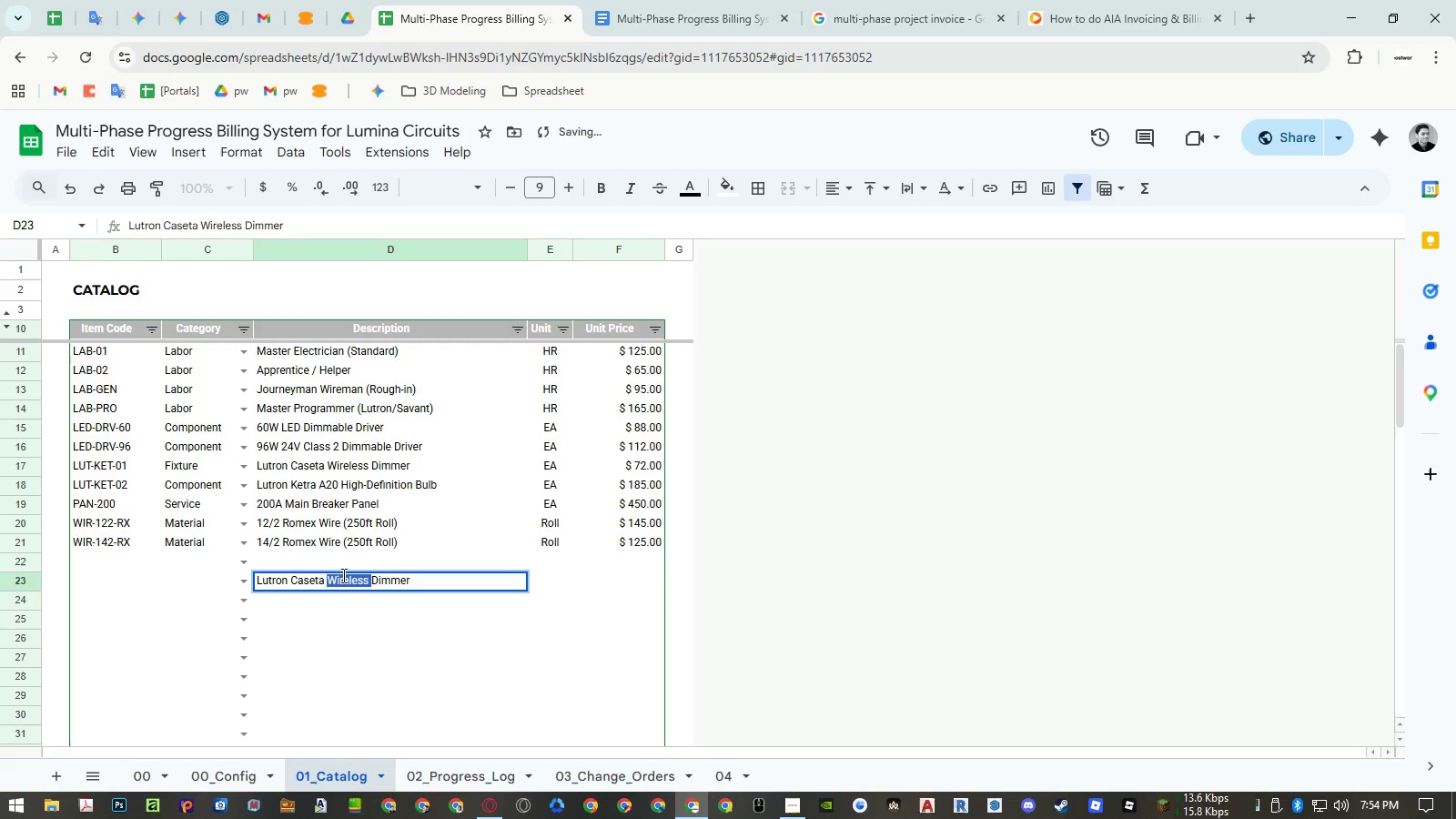 
left_click_drag(start_coordinate=[342, 575], to_coordinate=[351, 575])
 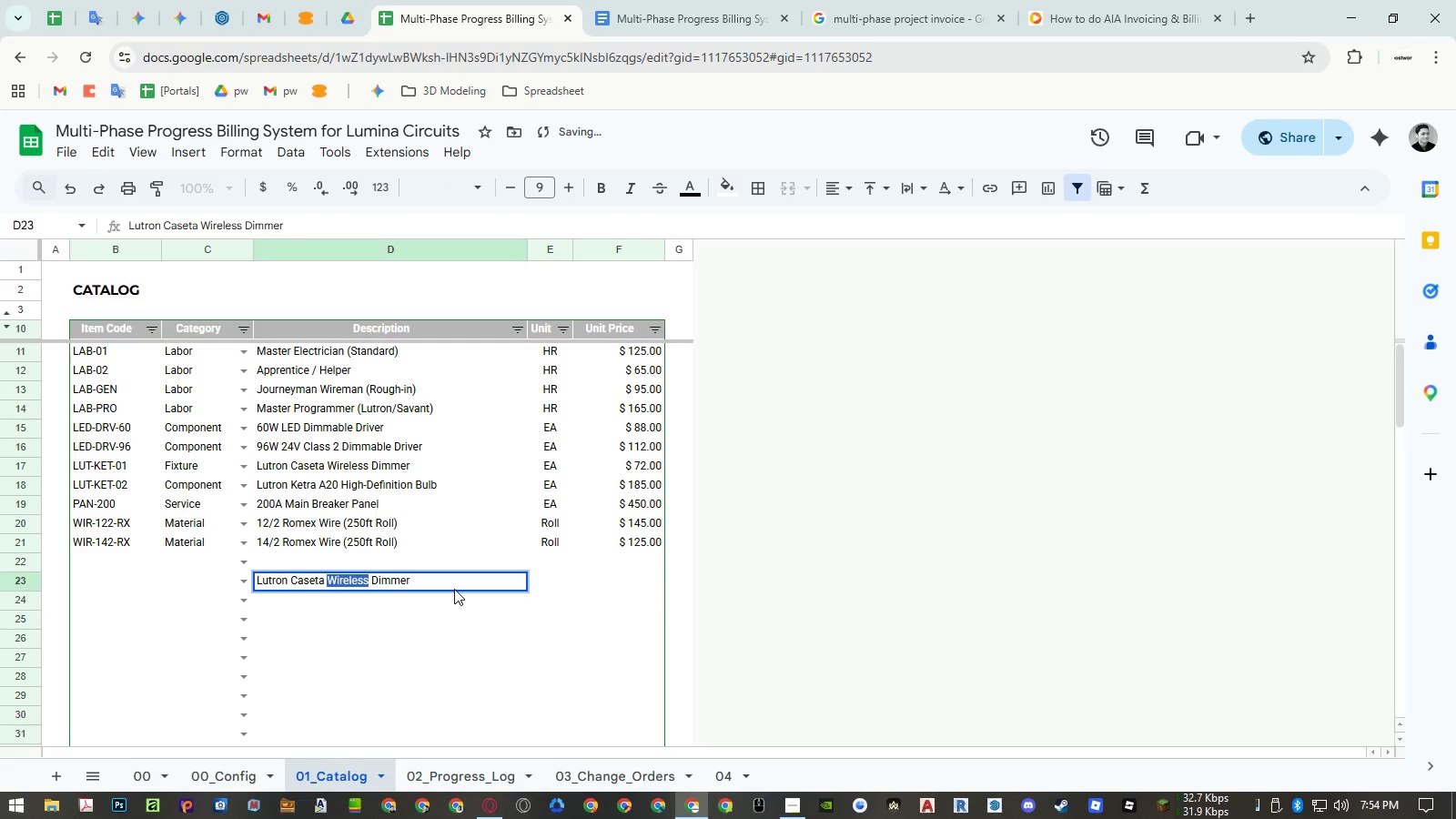 
type(Smart)
 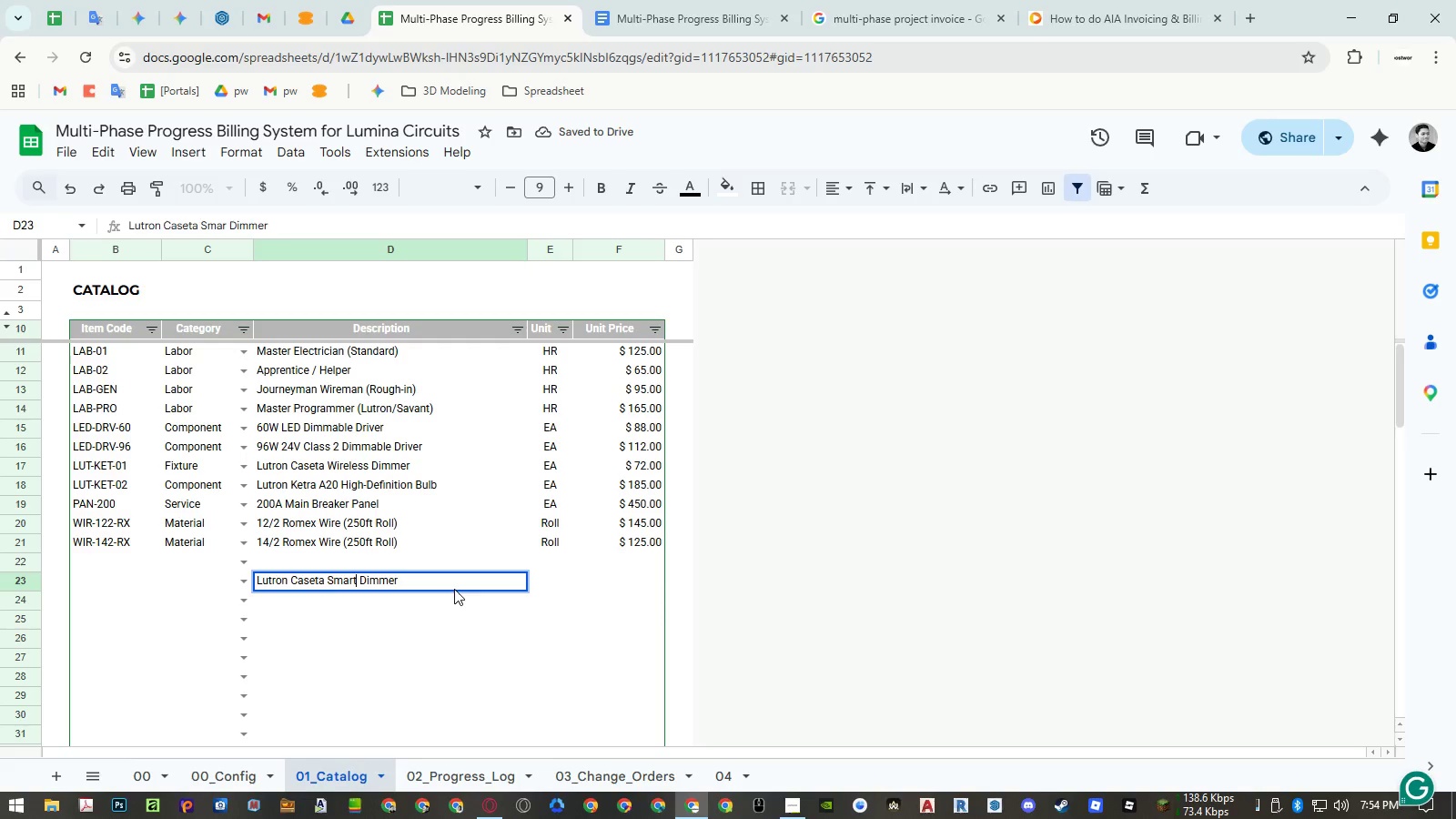 
key(Enter)
 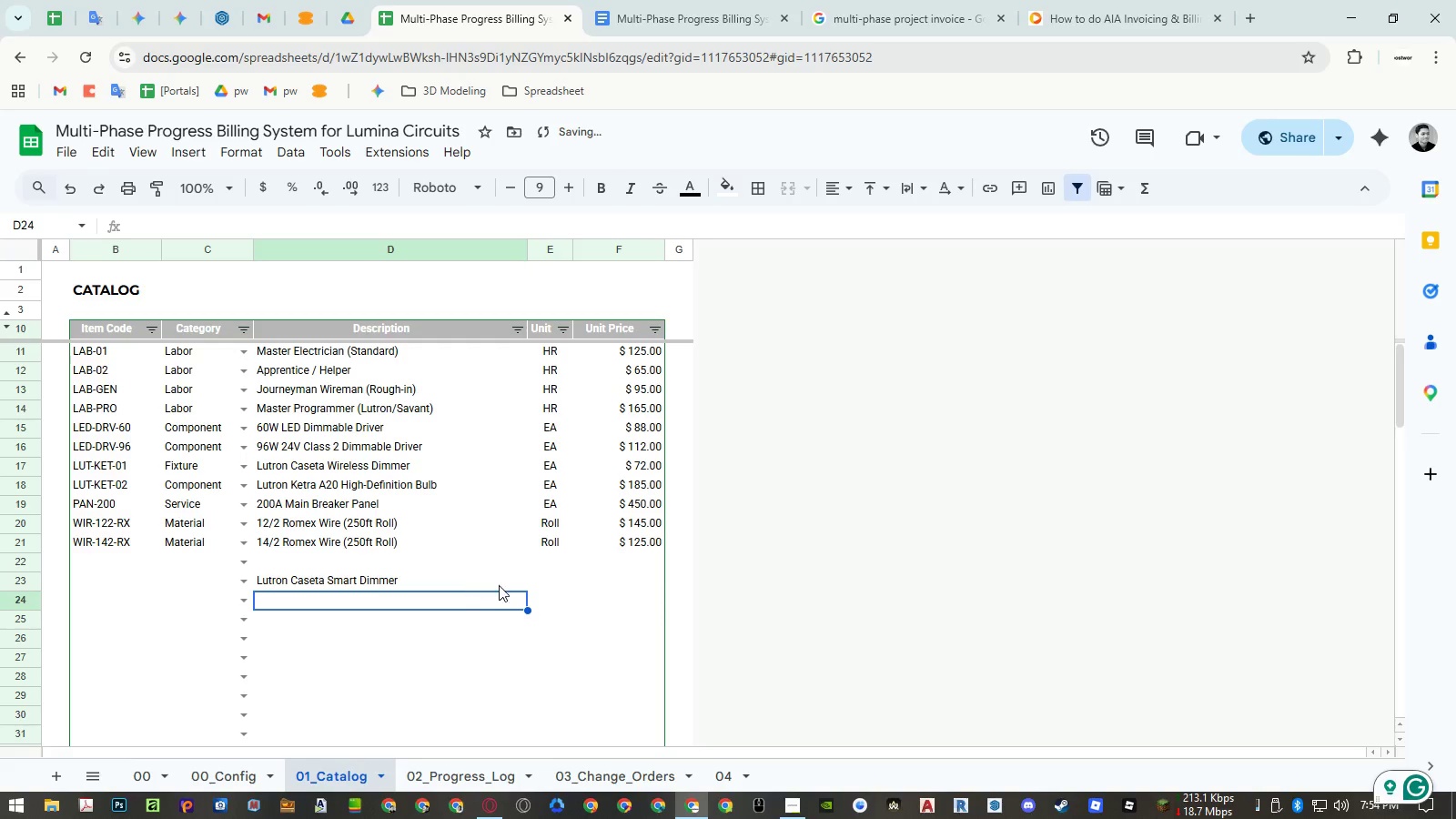 
double_click([552, 592])
 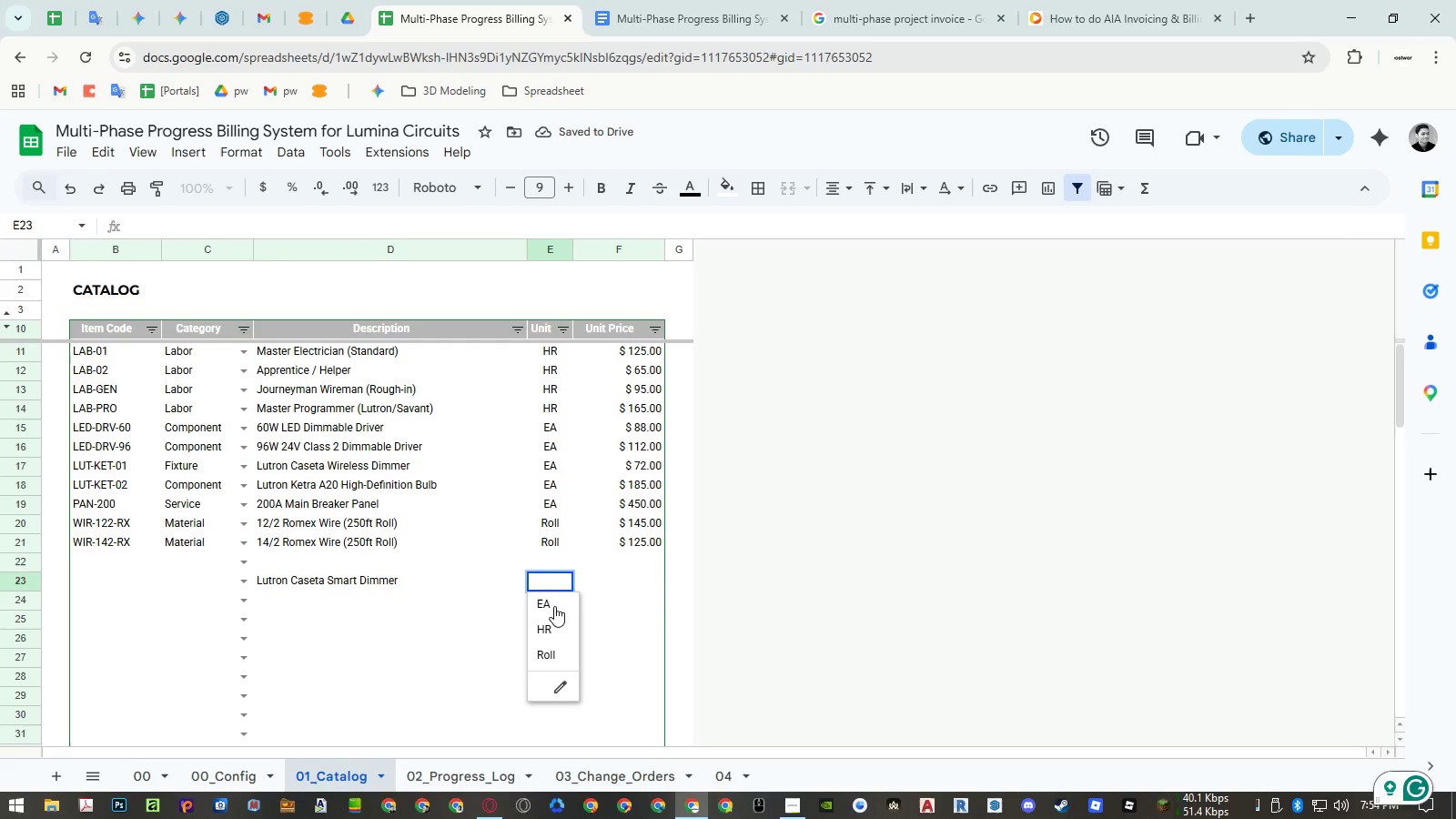 
left_click([555, 606])
 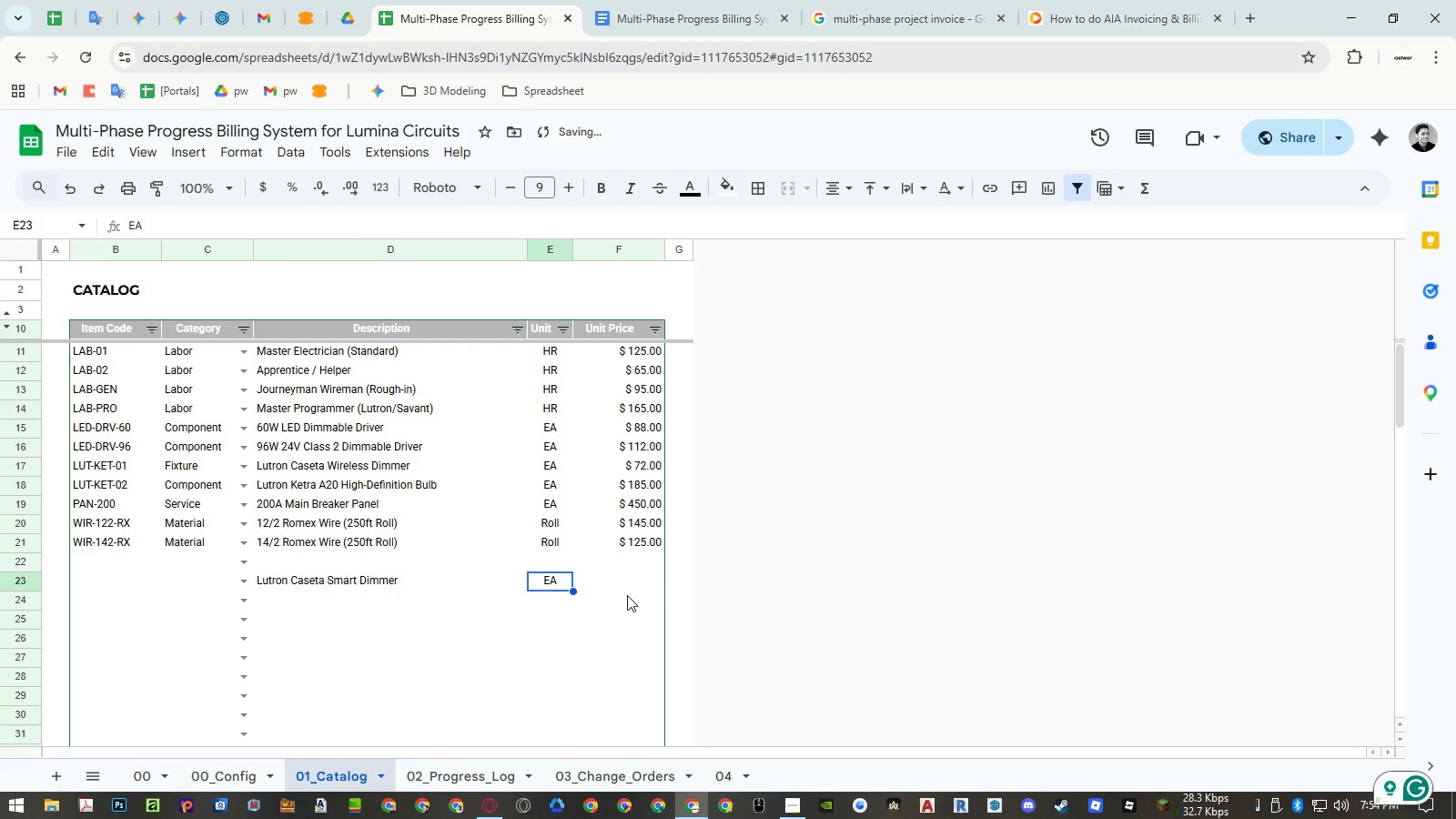 
left_click([632, 582])
 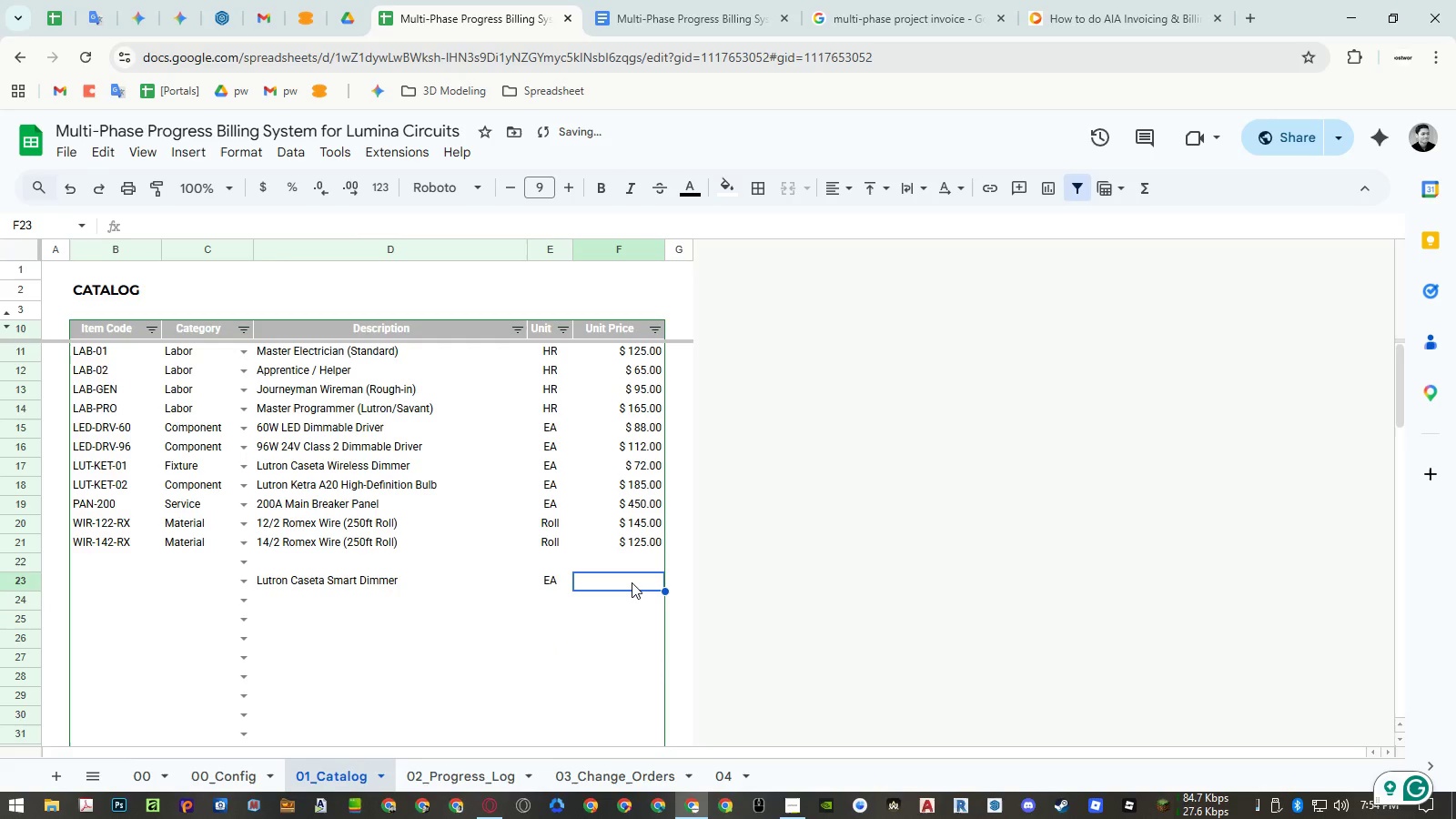 
key(Numpad6)
 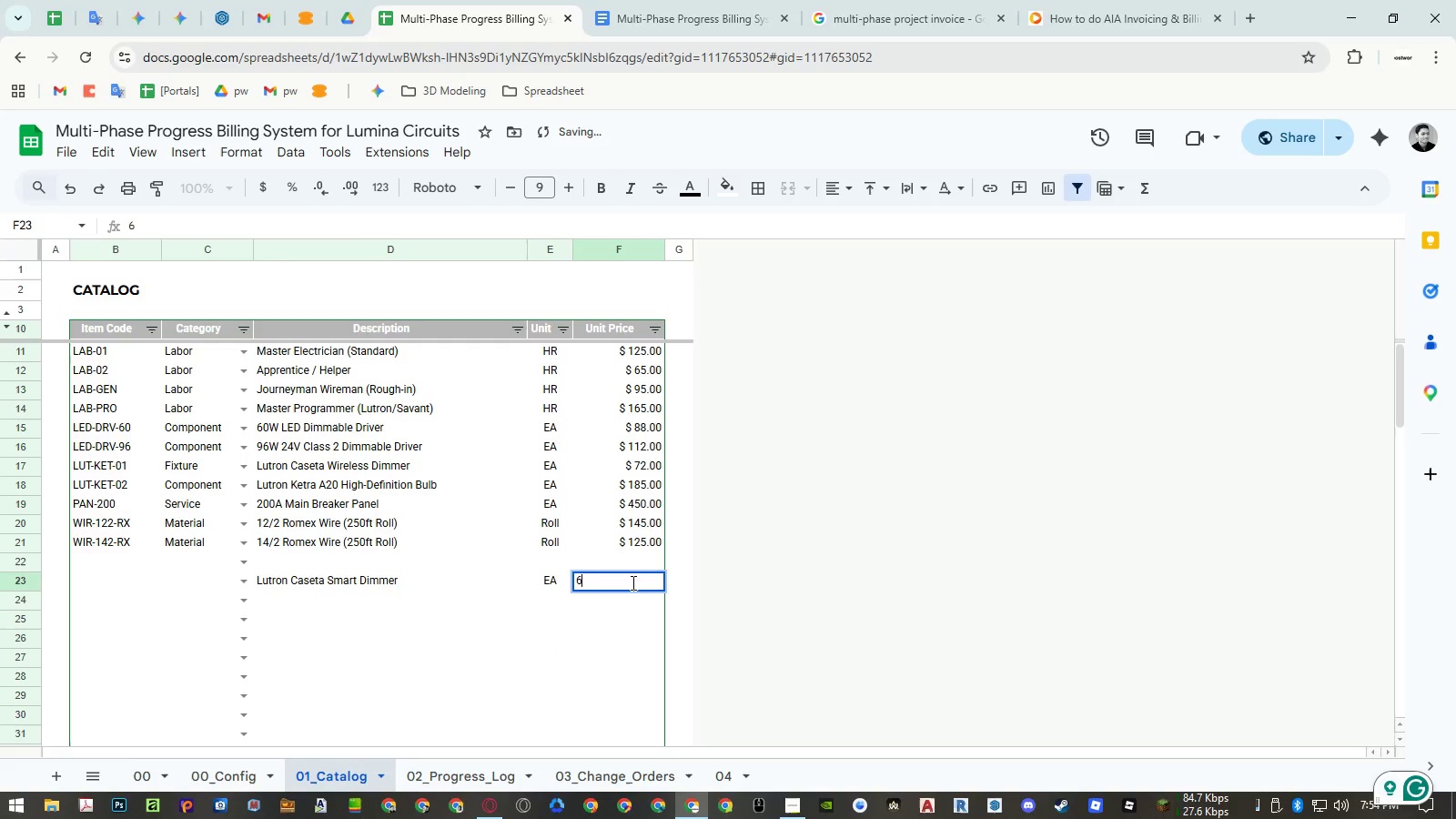 
key(Numpad8)
 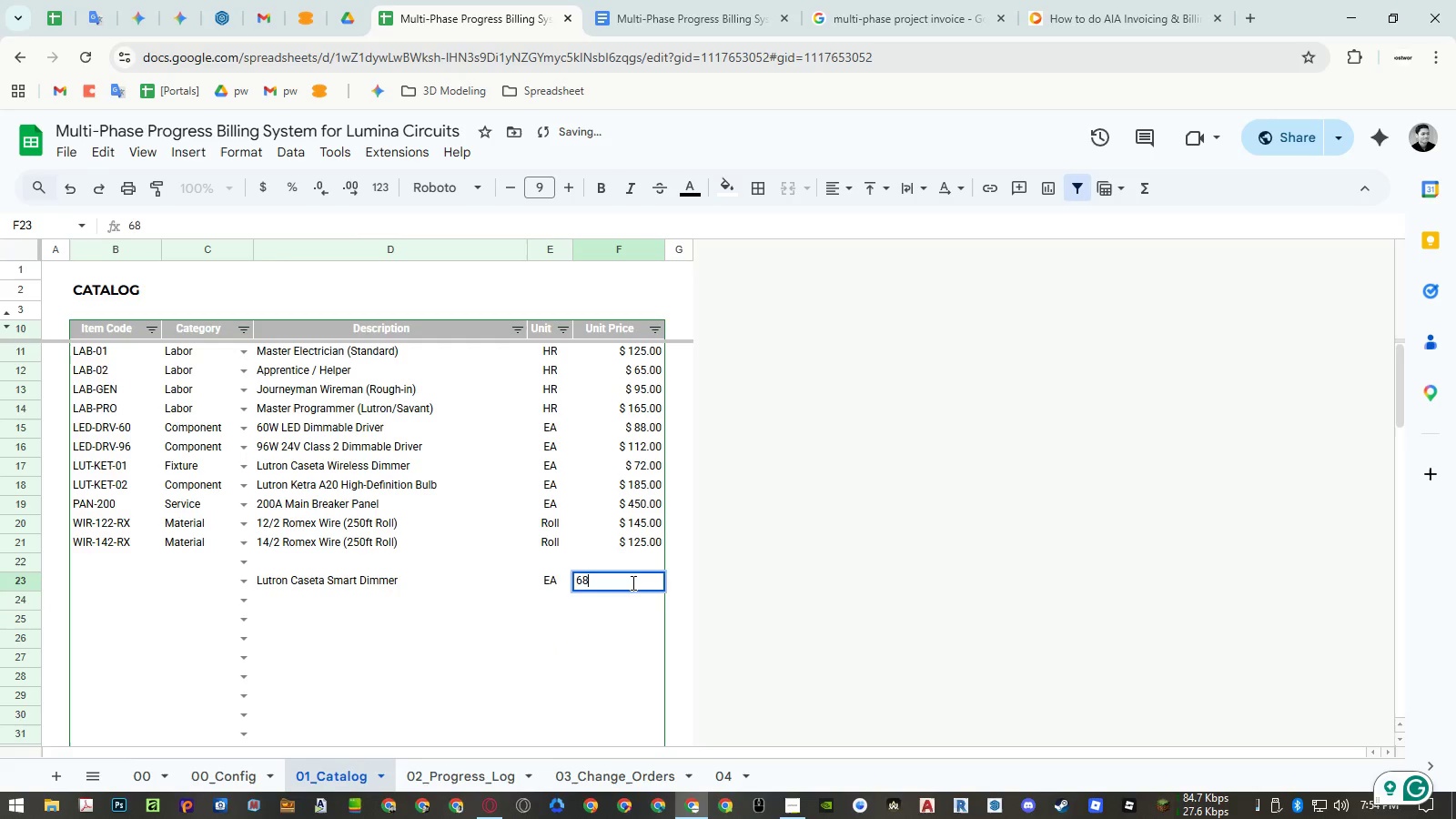 
key(NumpadEnter)
 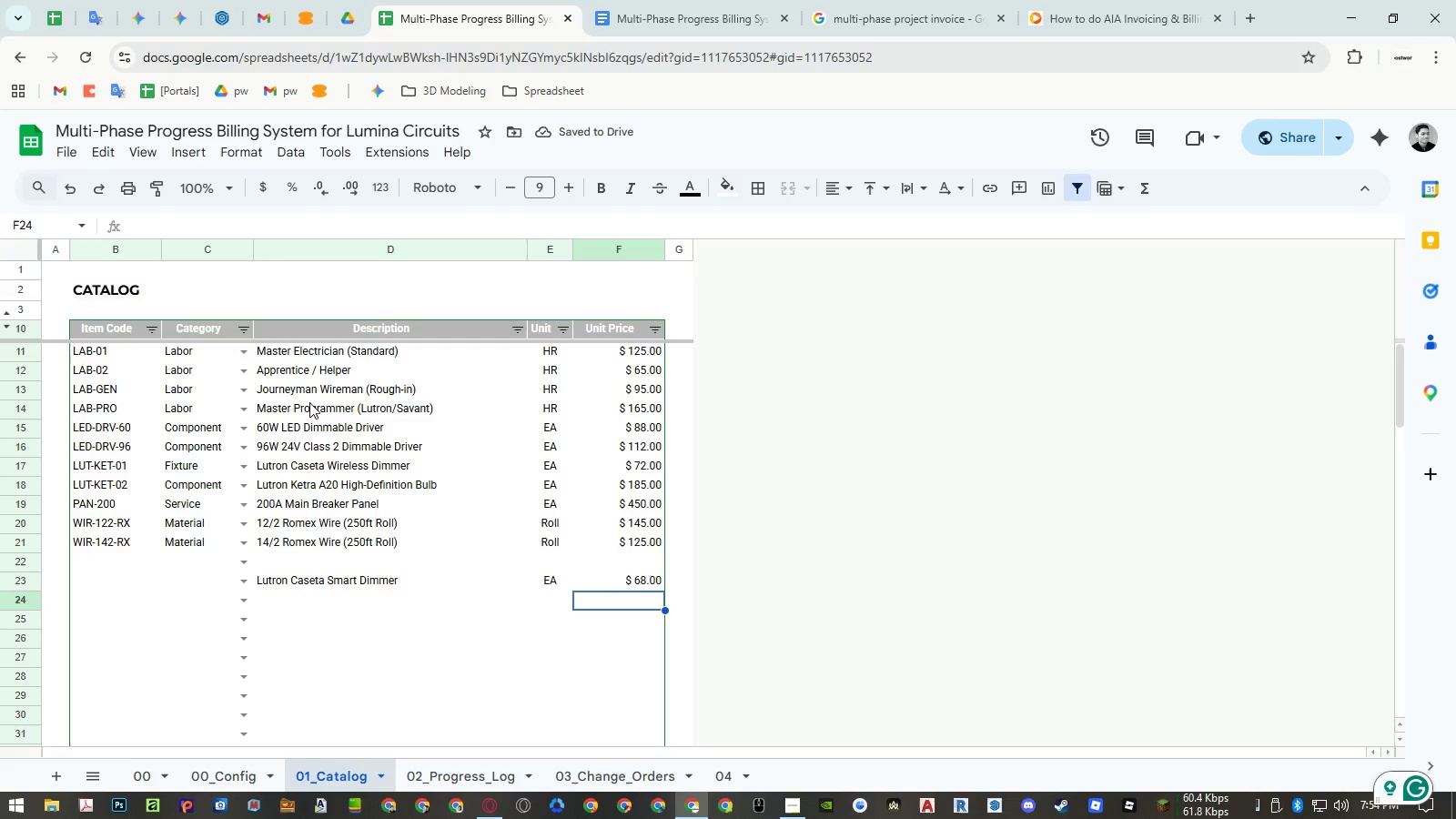 
mouse_move([202, 363])
 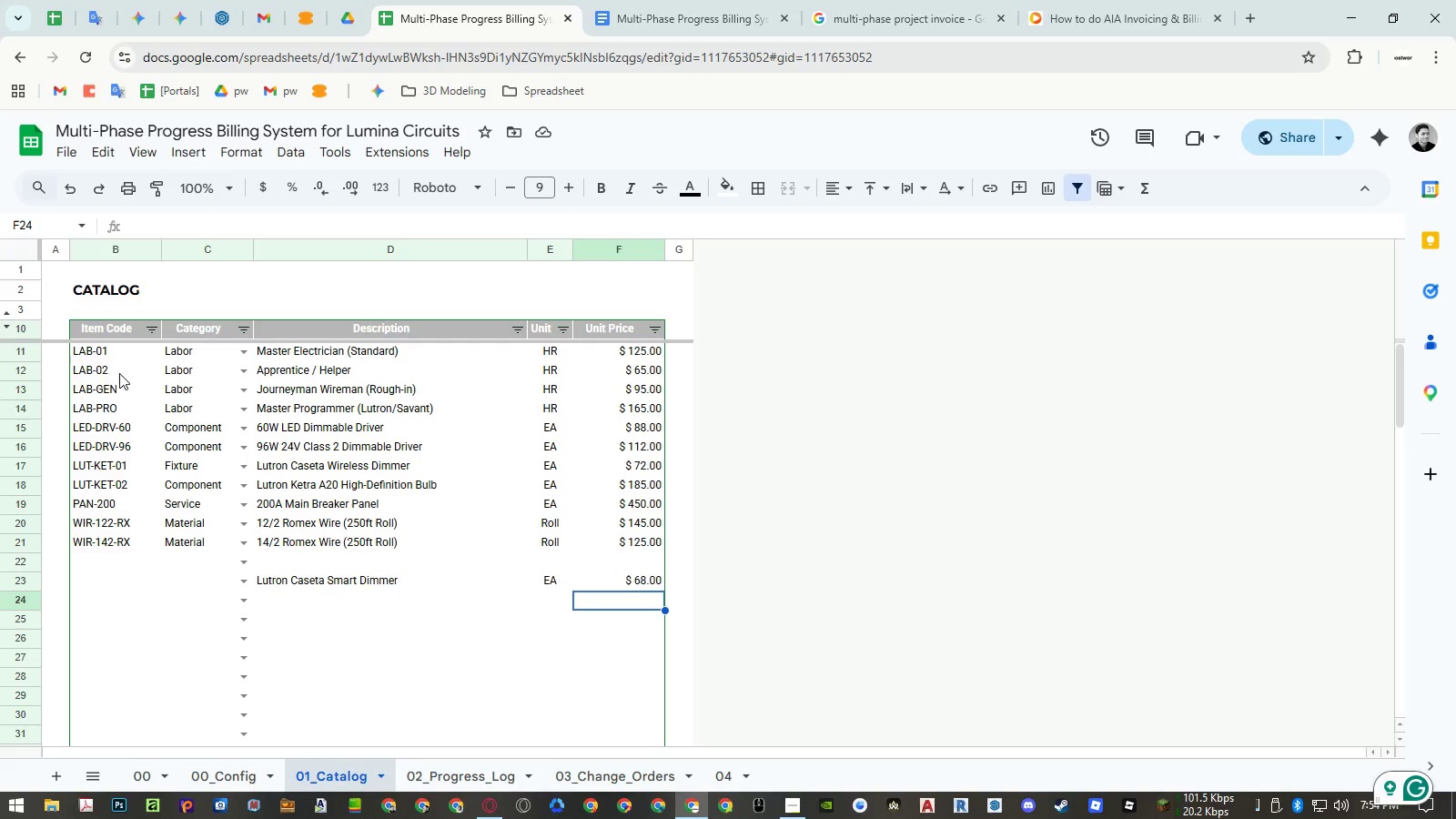 
double_click([107, 369])
 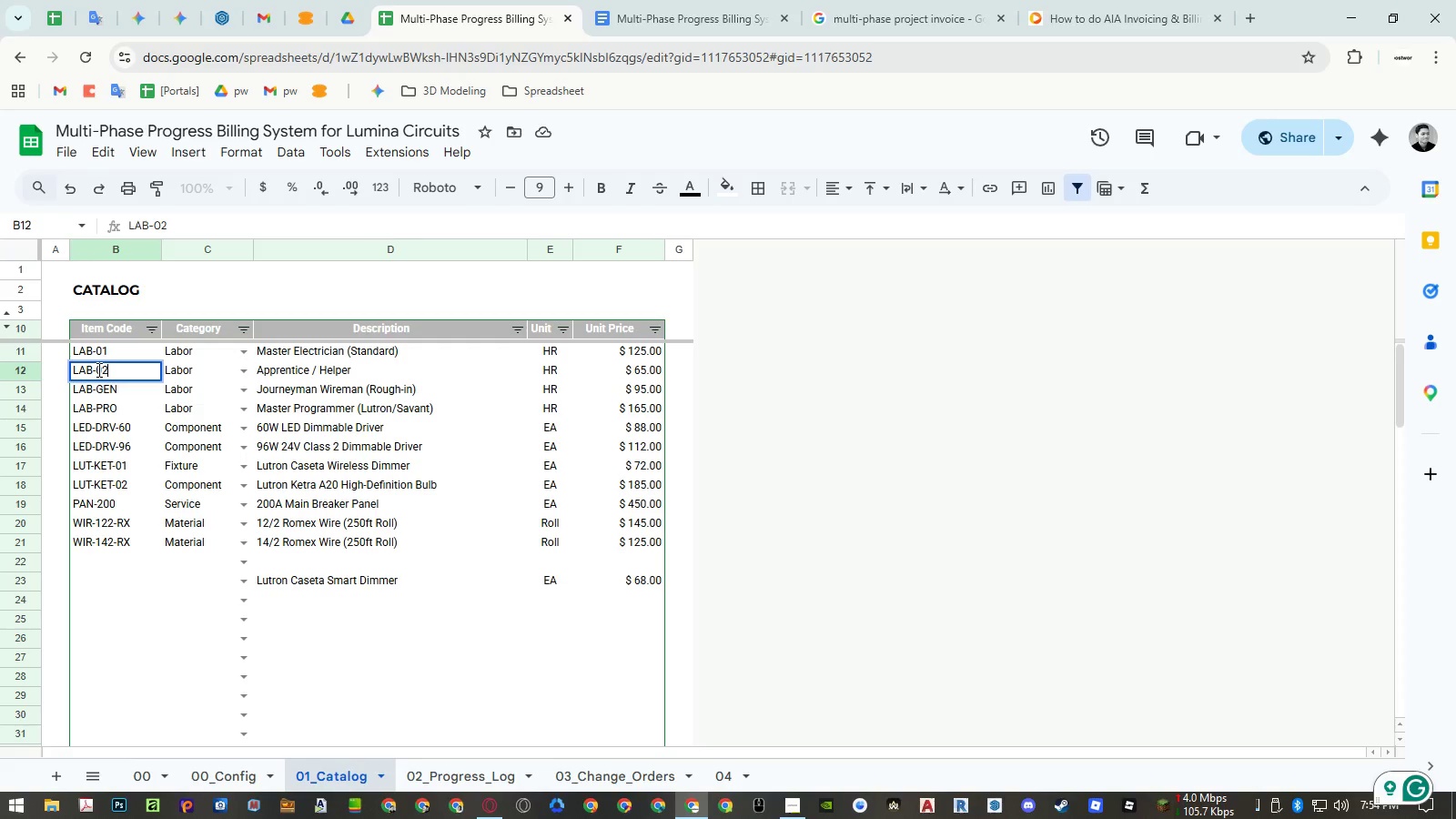 
left_click_drag(start_coordinate=[97, 369], to_coordinate=[134, 369])
 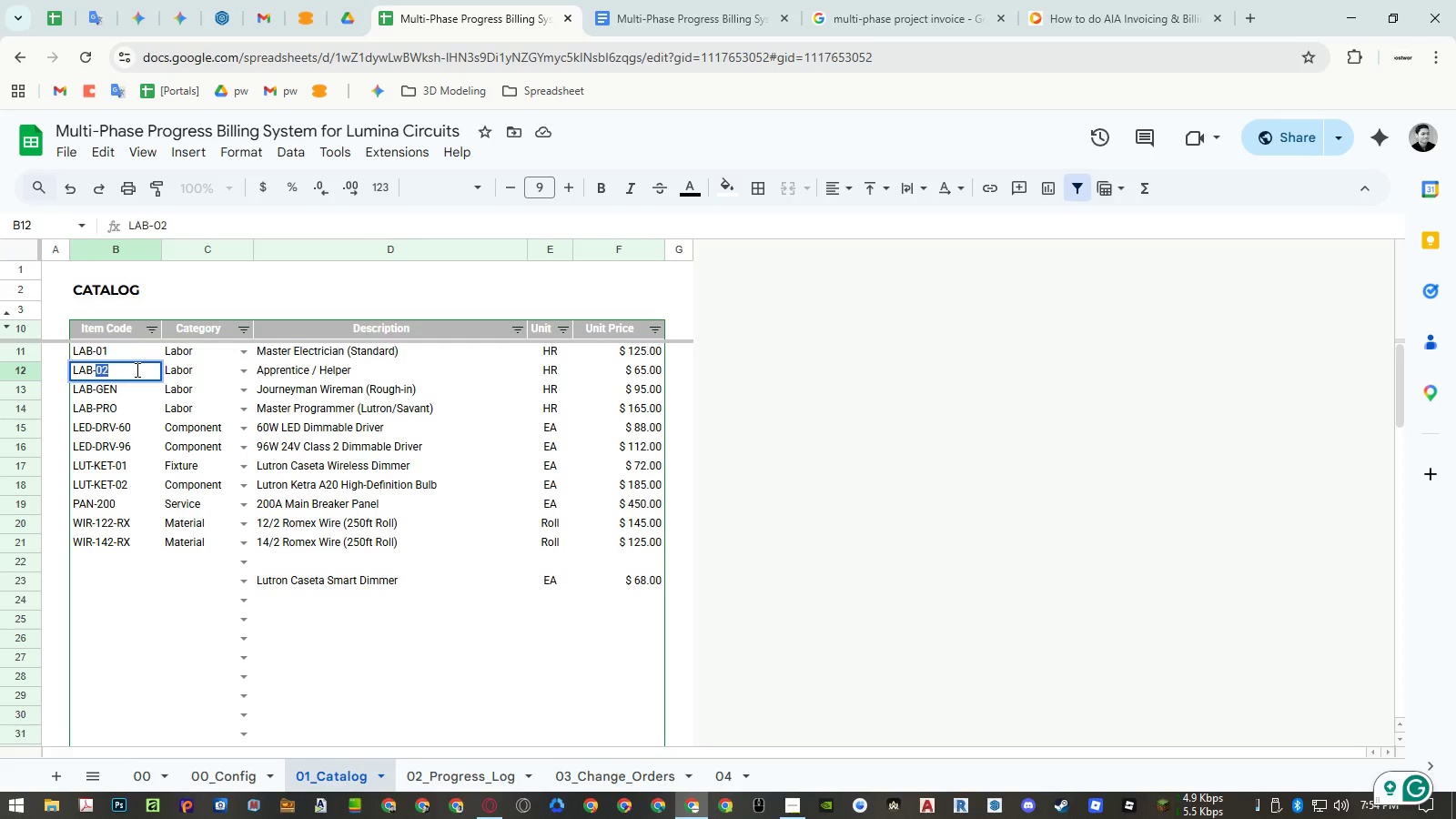 
type(HLP)
 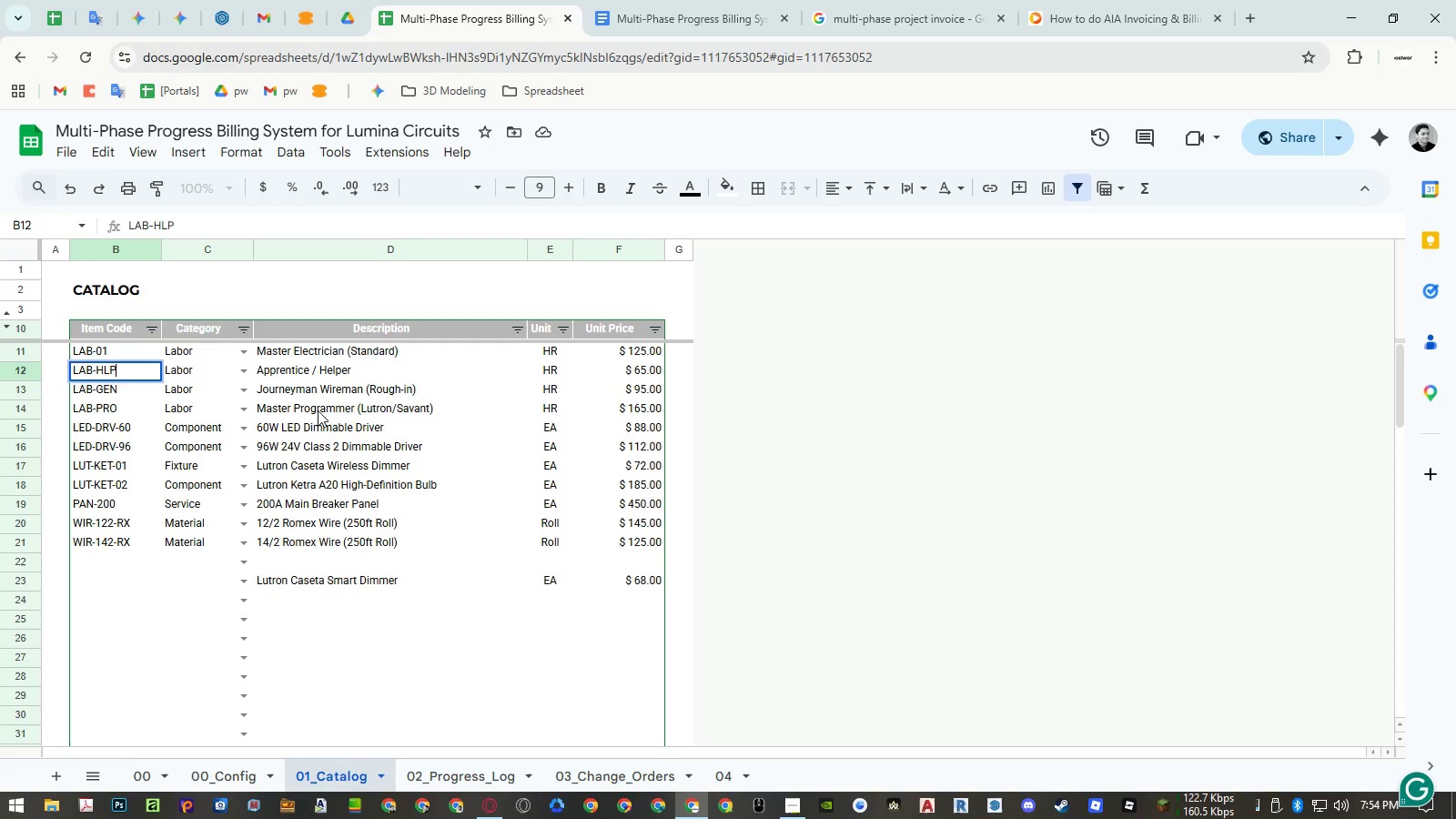 
left_click([351, 410])
 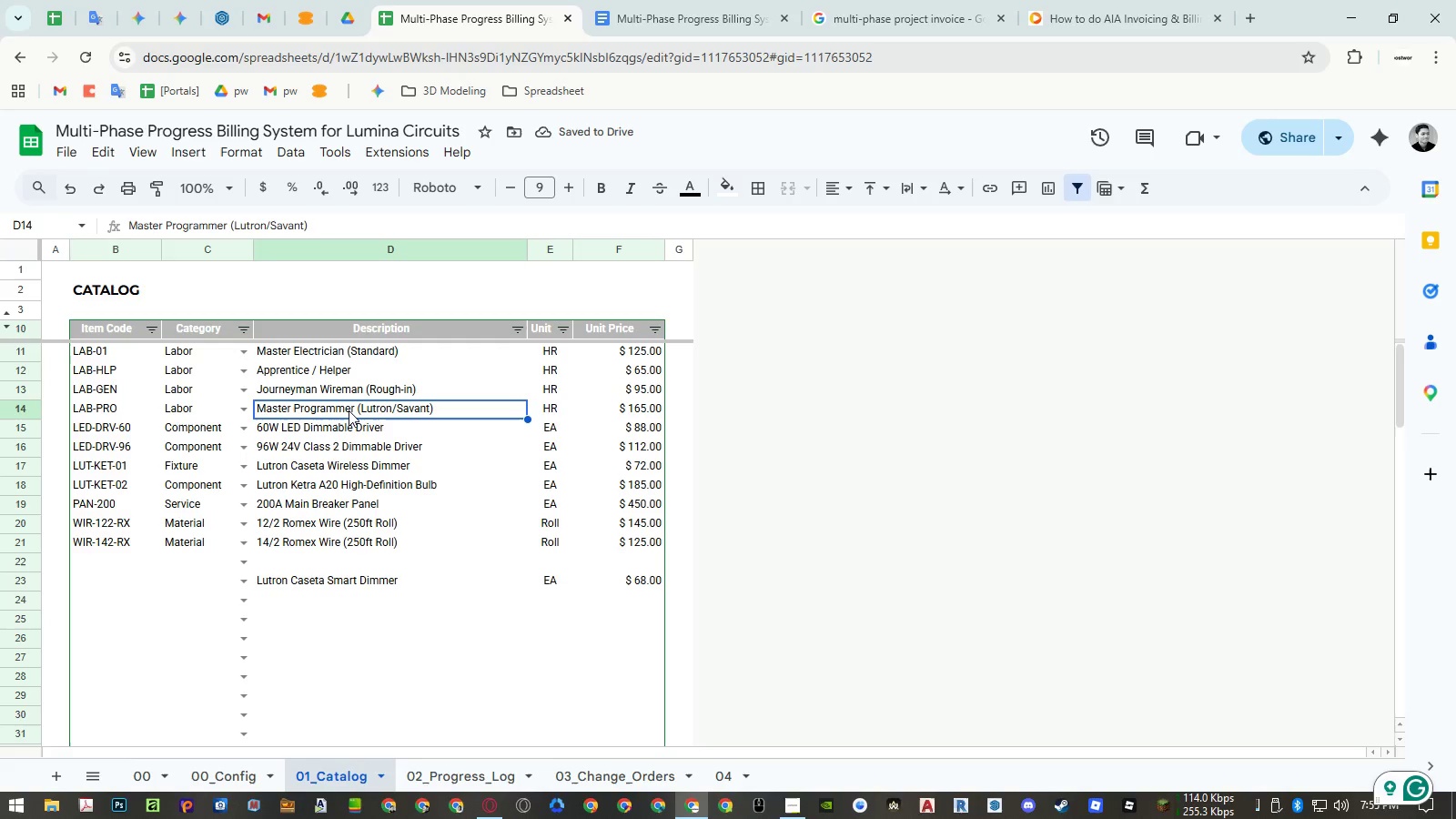 
left_click([378, 391])
 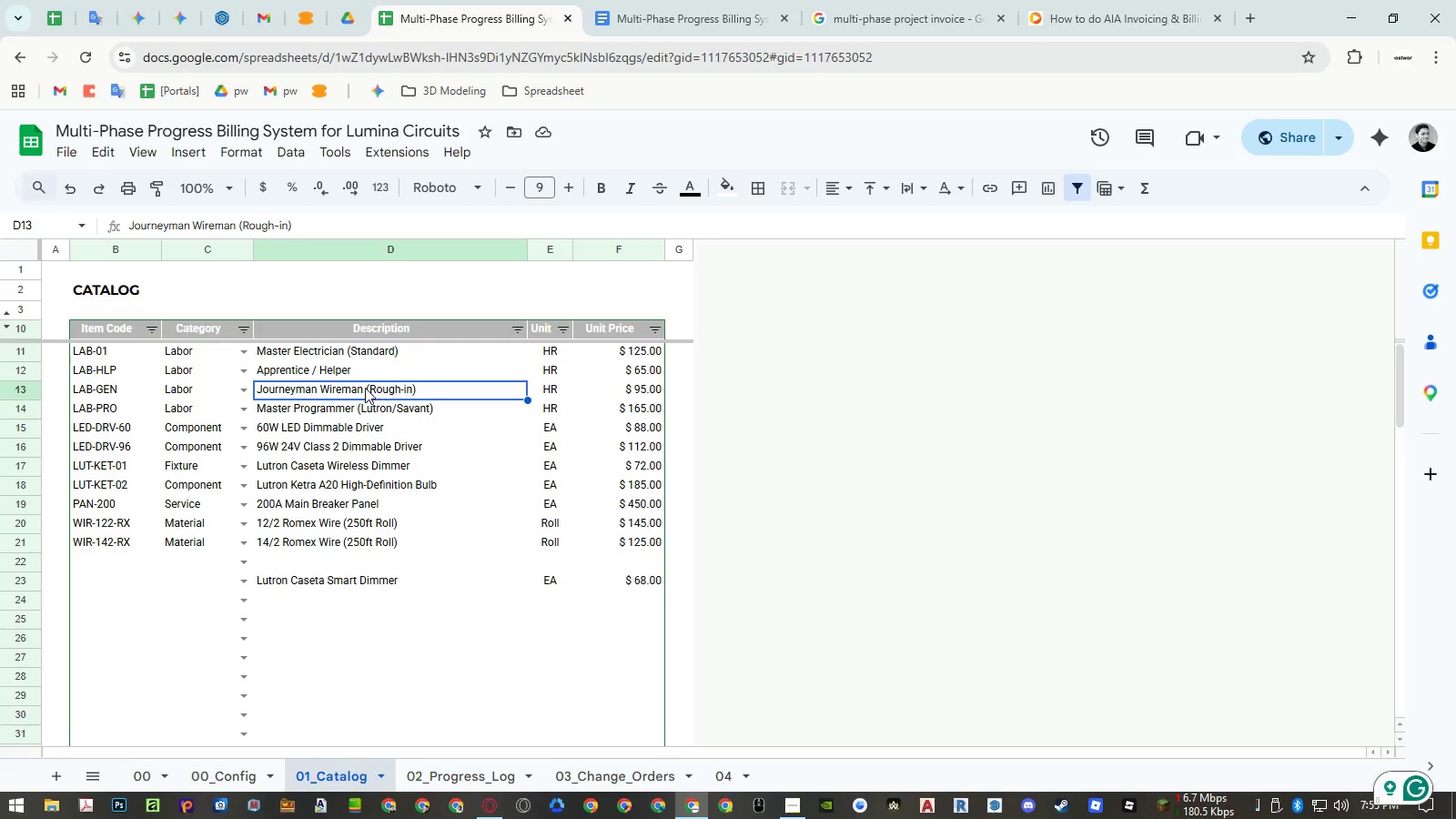 
left_click([308, 347])
 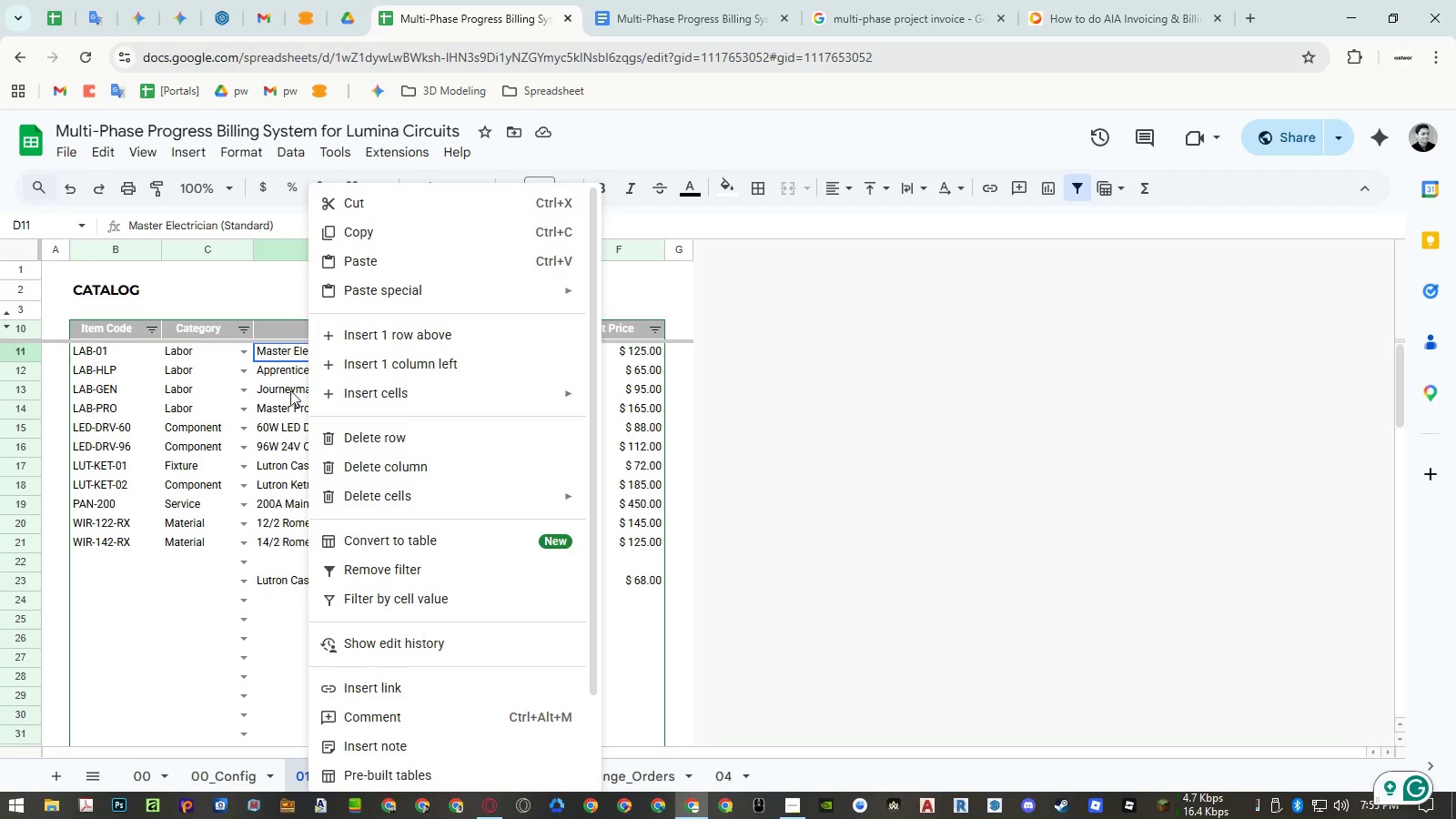 
left_click([370, 437])
 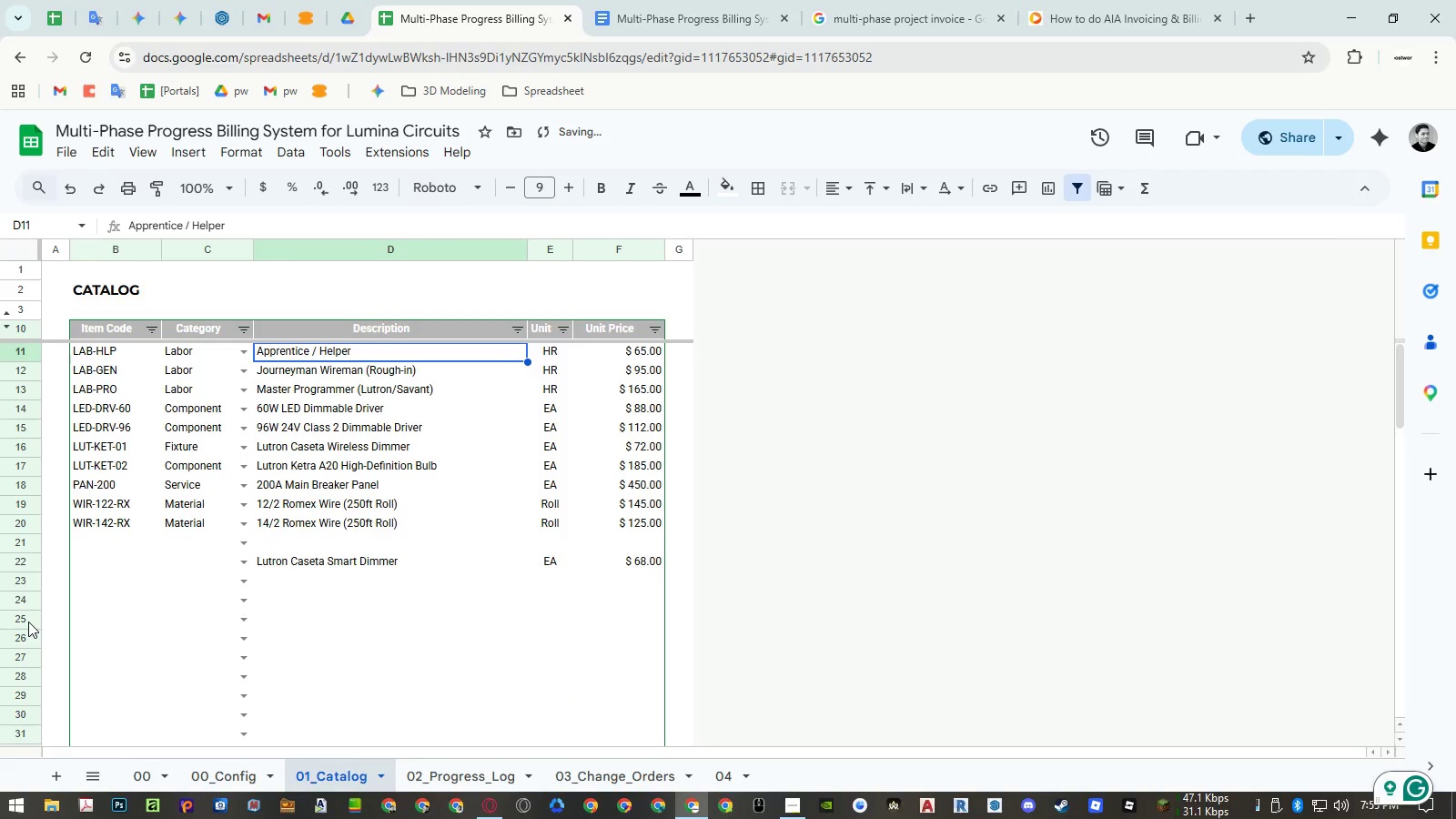 
right_click([28, 622])
 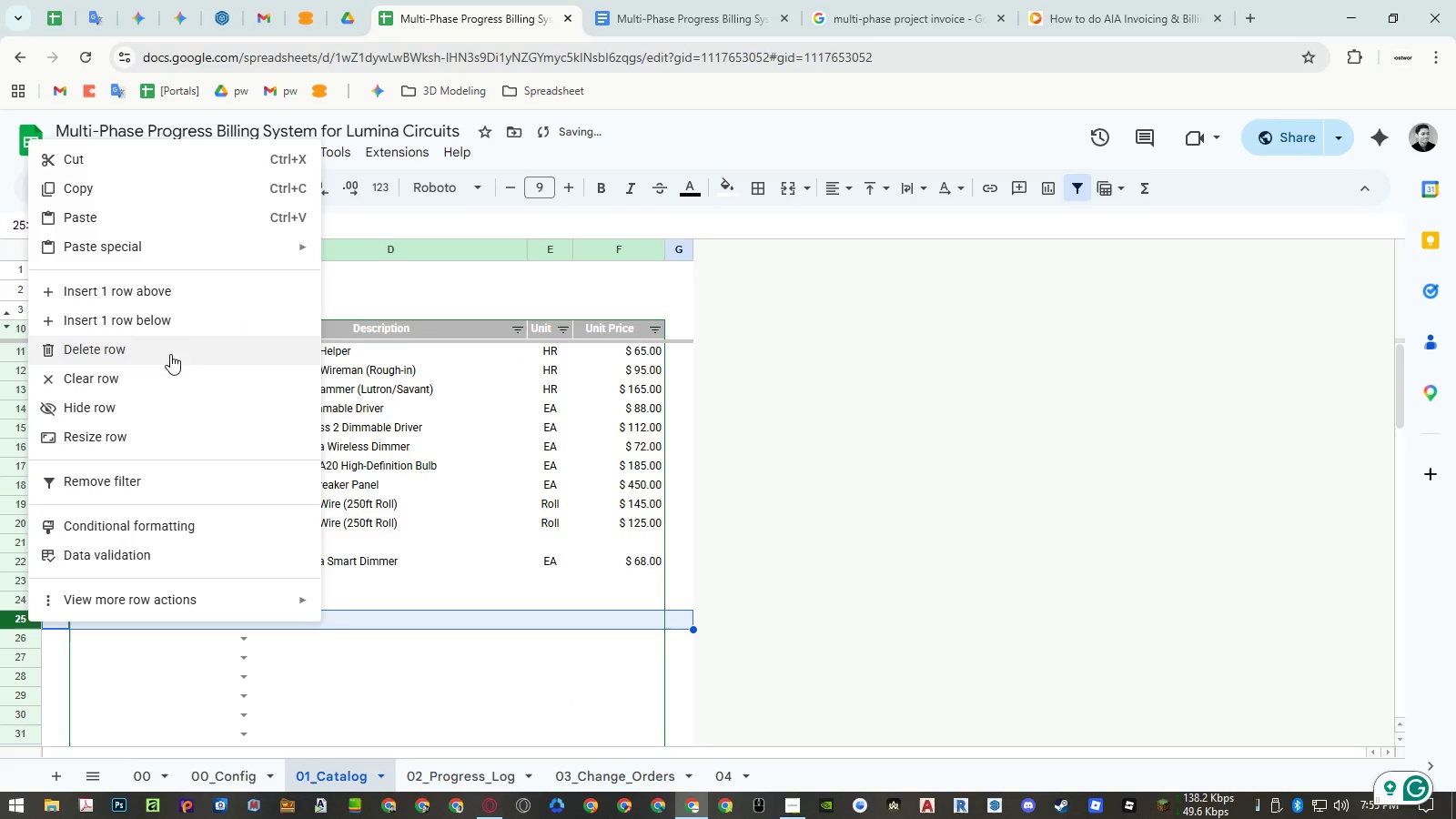 
left_click([177, 322])
 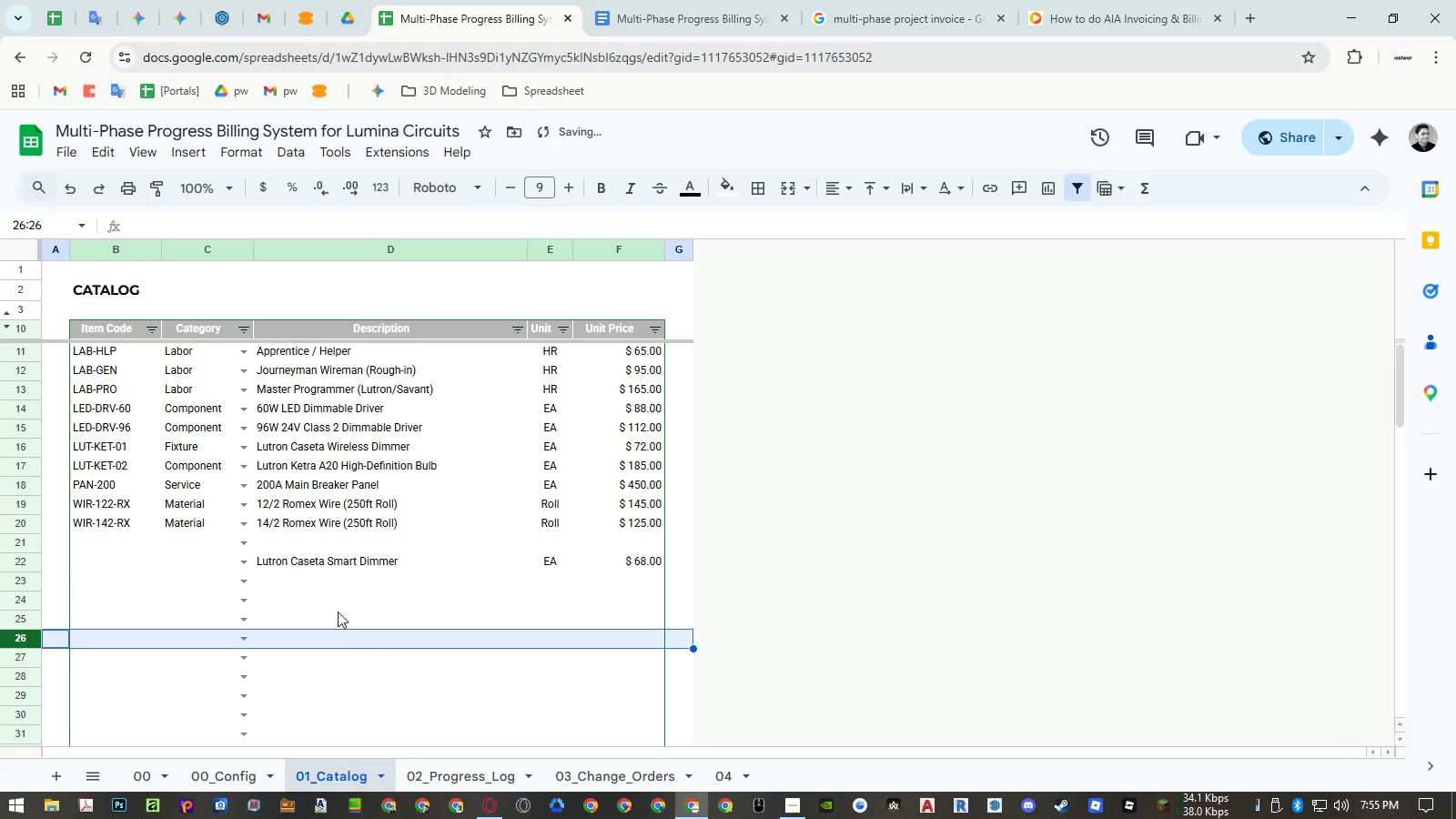 
double_click([369, 645])
 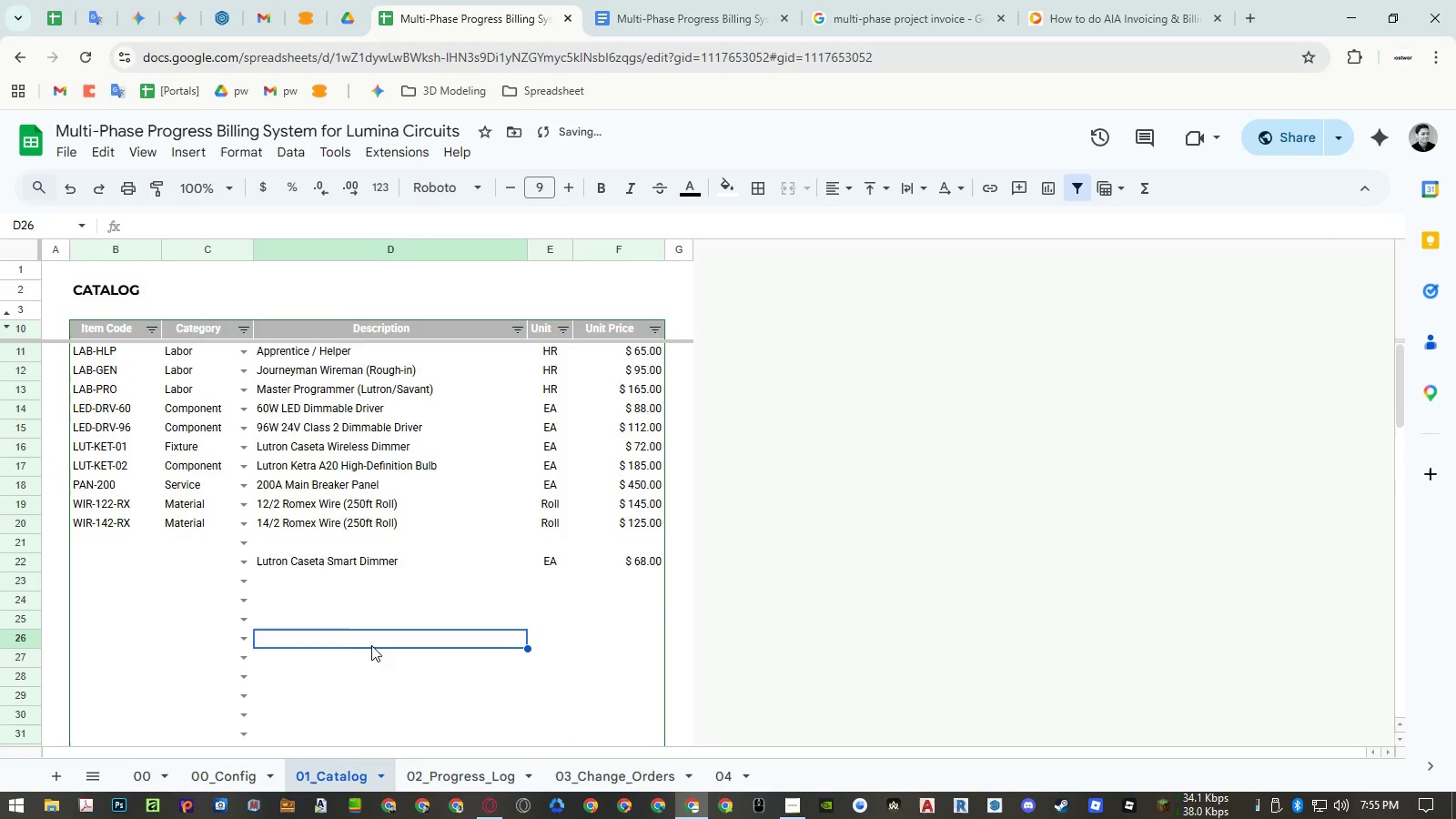 
scroll: coordinate [373, 634], scroll_direction: down, amount: 10.0
 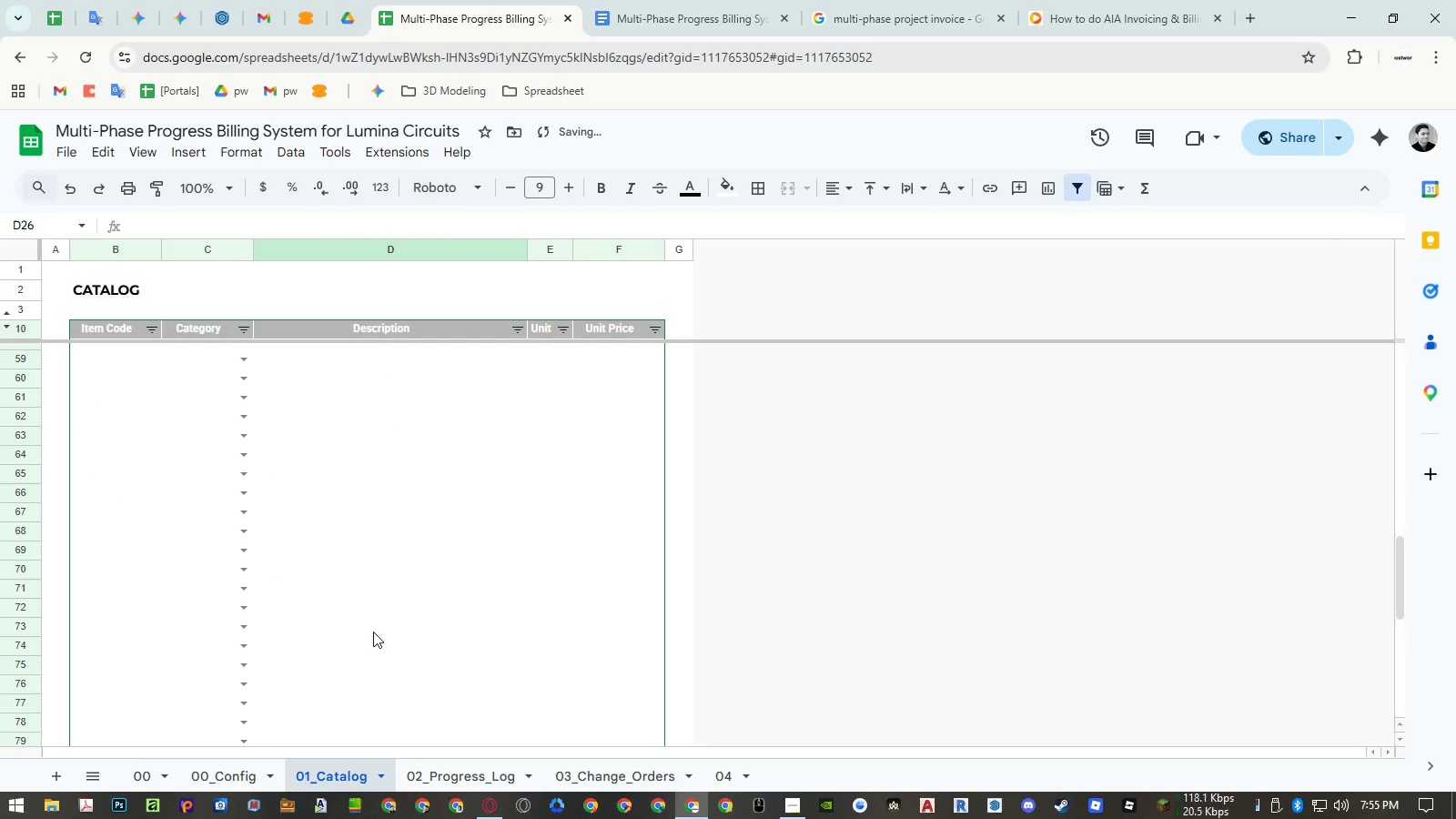 
scroll: coordinate [389, 623], scroll_direction: up, amount: 16.0
 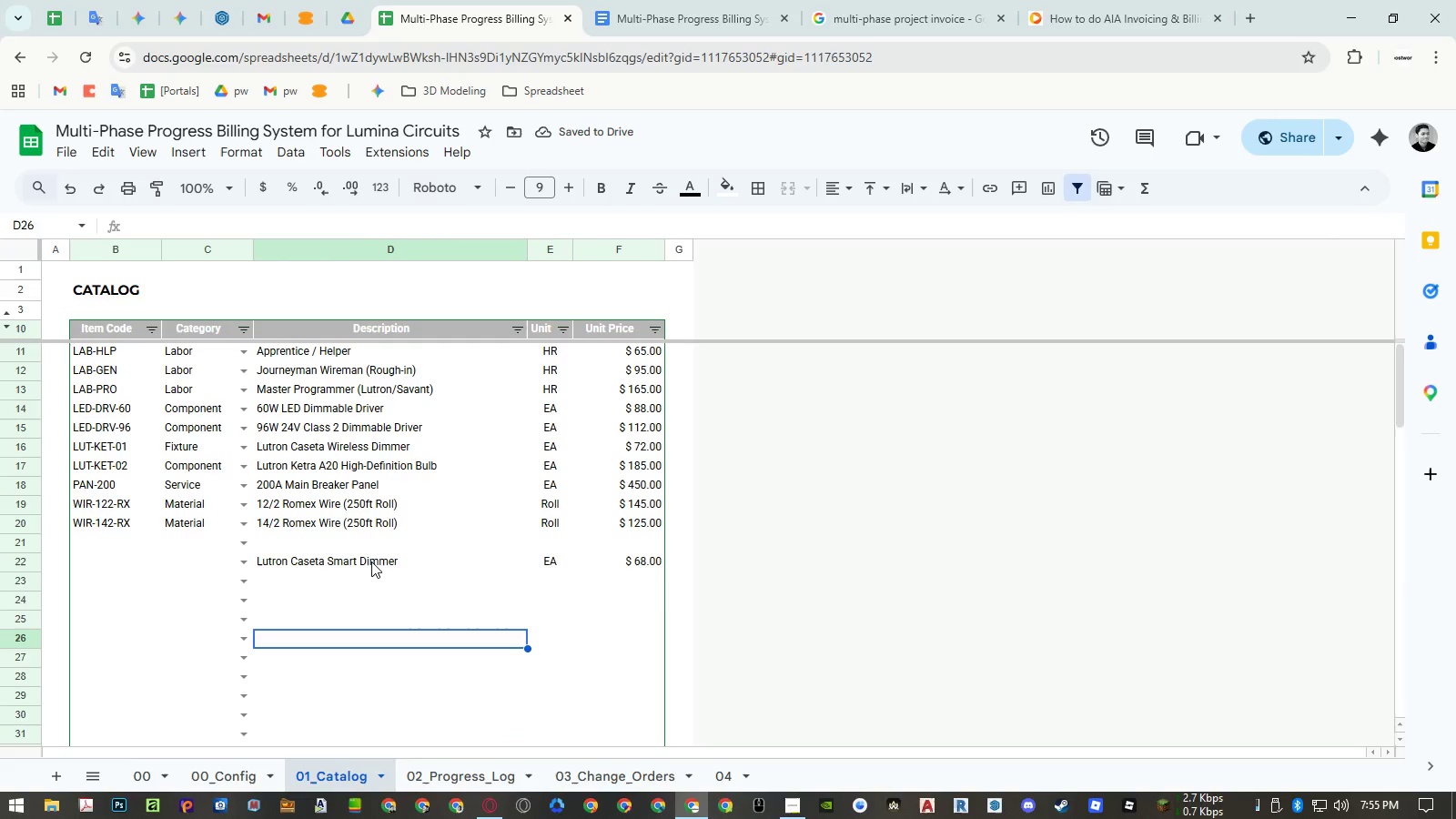 
left_click([371, 561])
 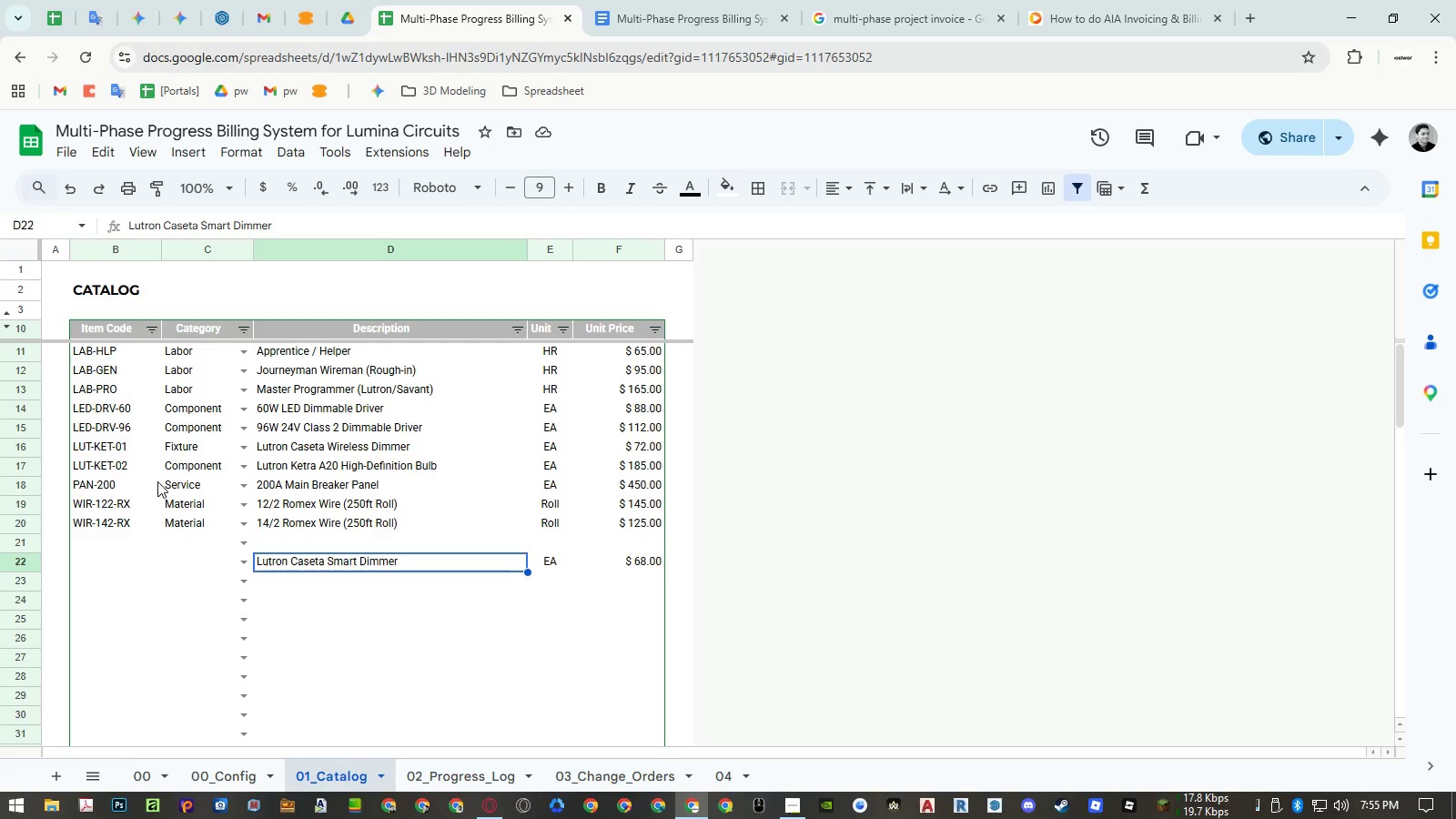 
wait(11.3)
 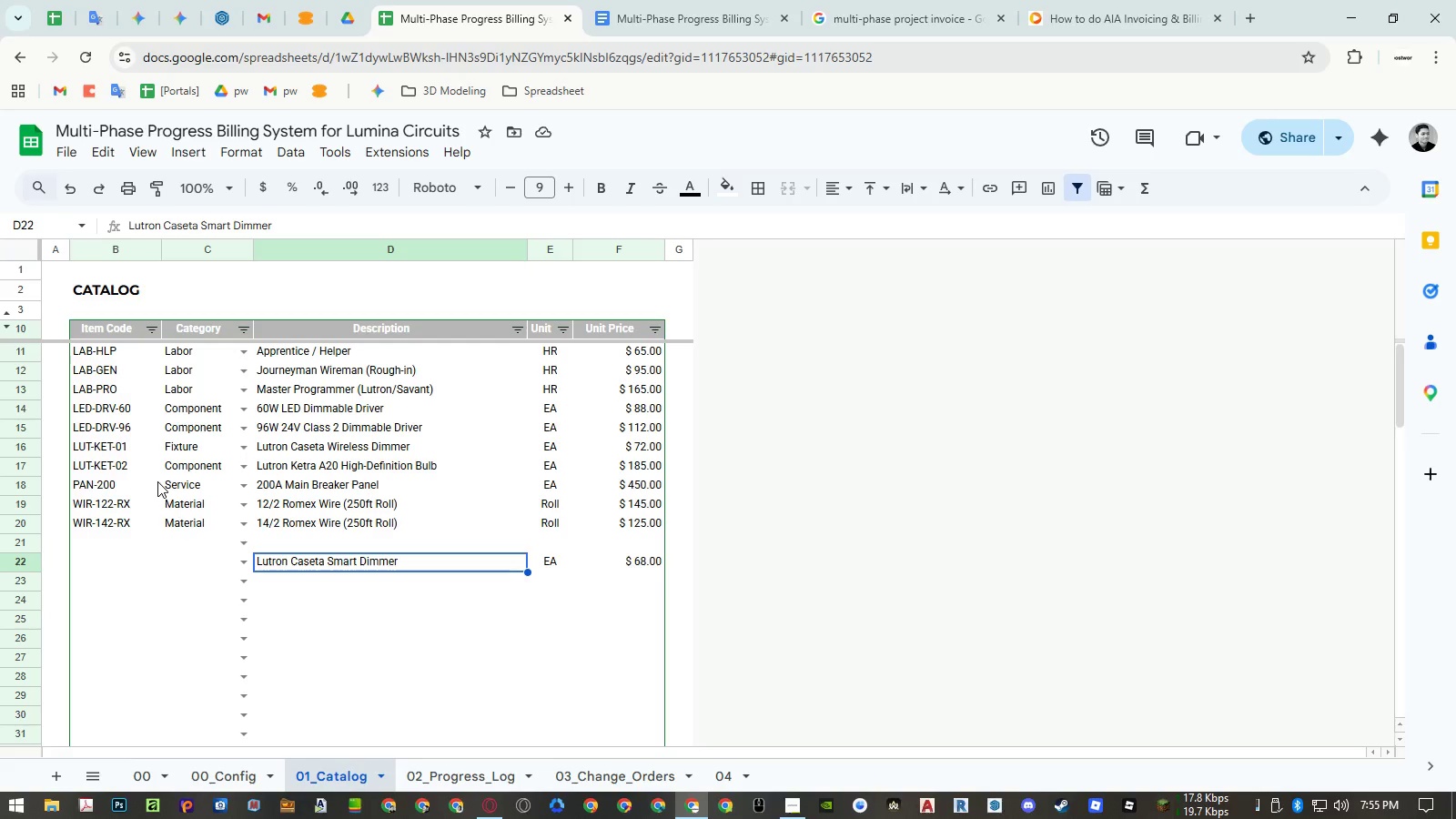 
double_click([116, 449])
 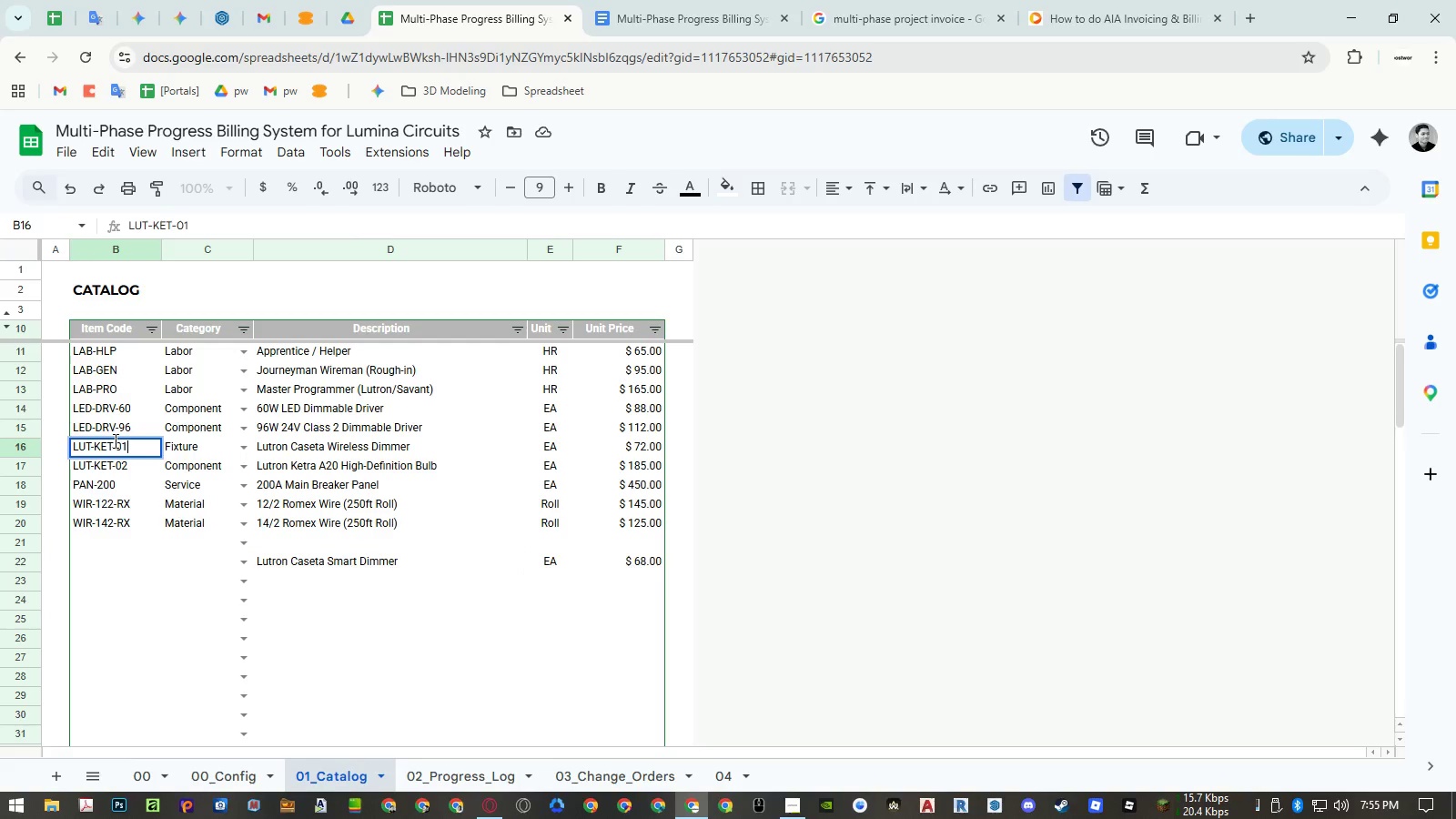 
left_click_drag(start_coordinate=[114, 440], to_coordinate=[0, 445])
 